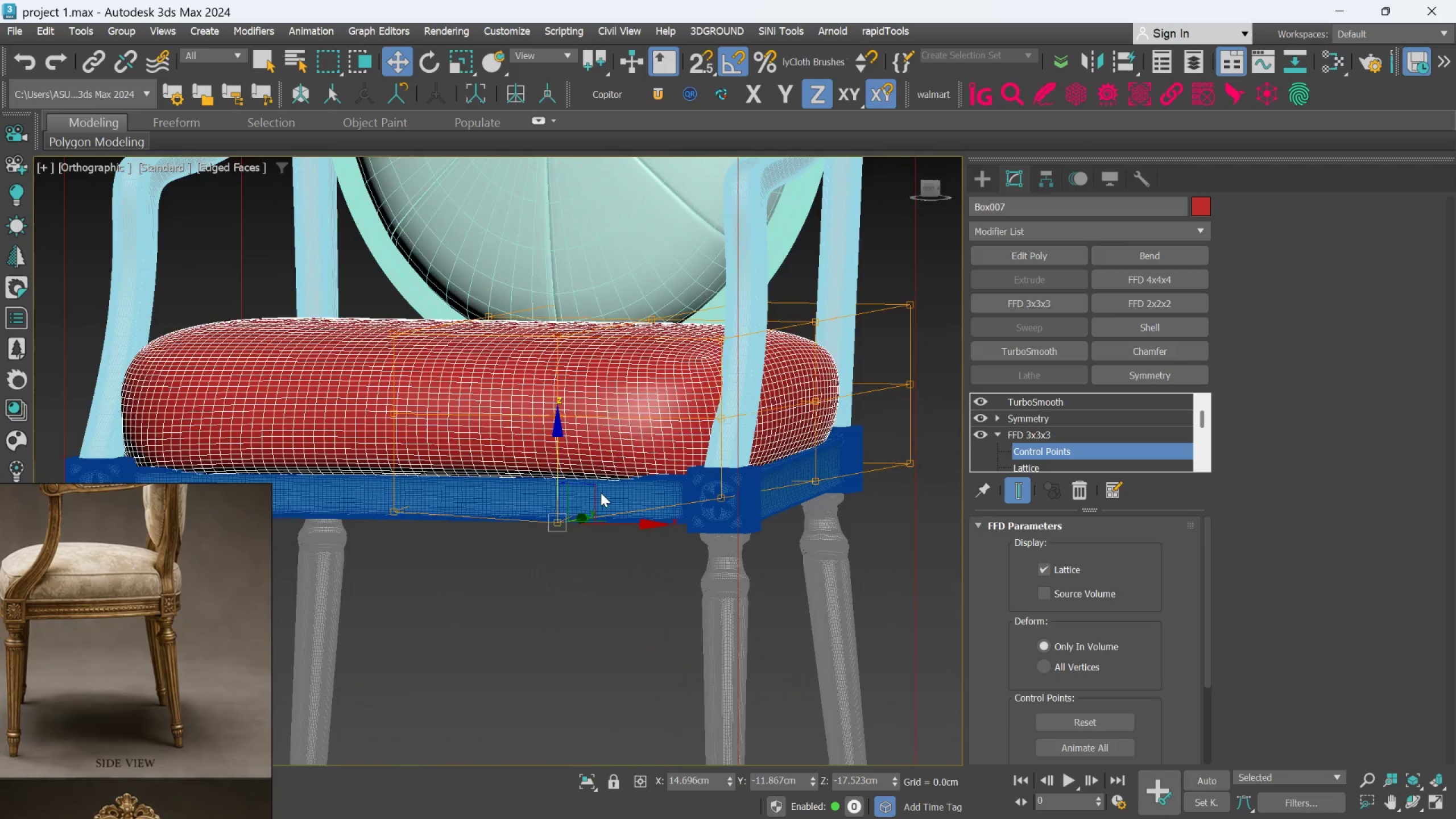 
hold_key(key=AltLeft, duration=1.51)
 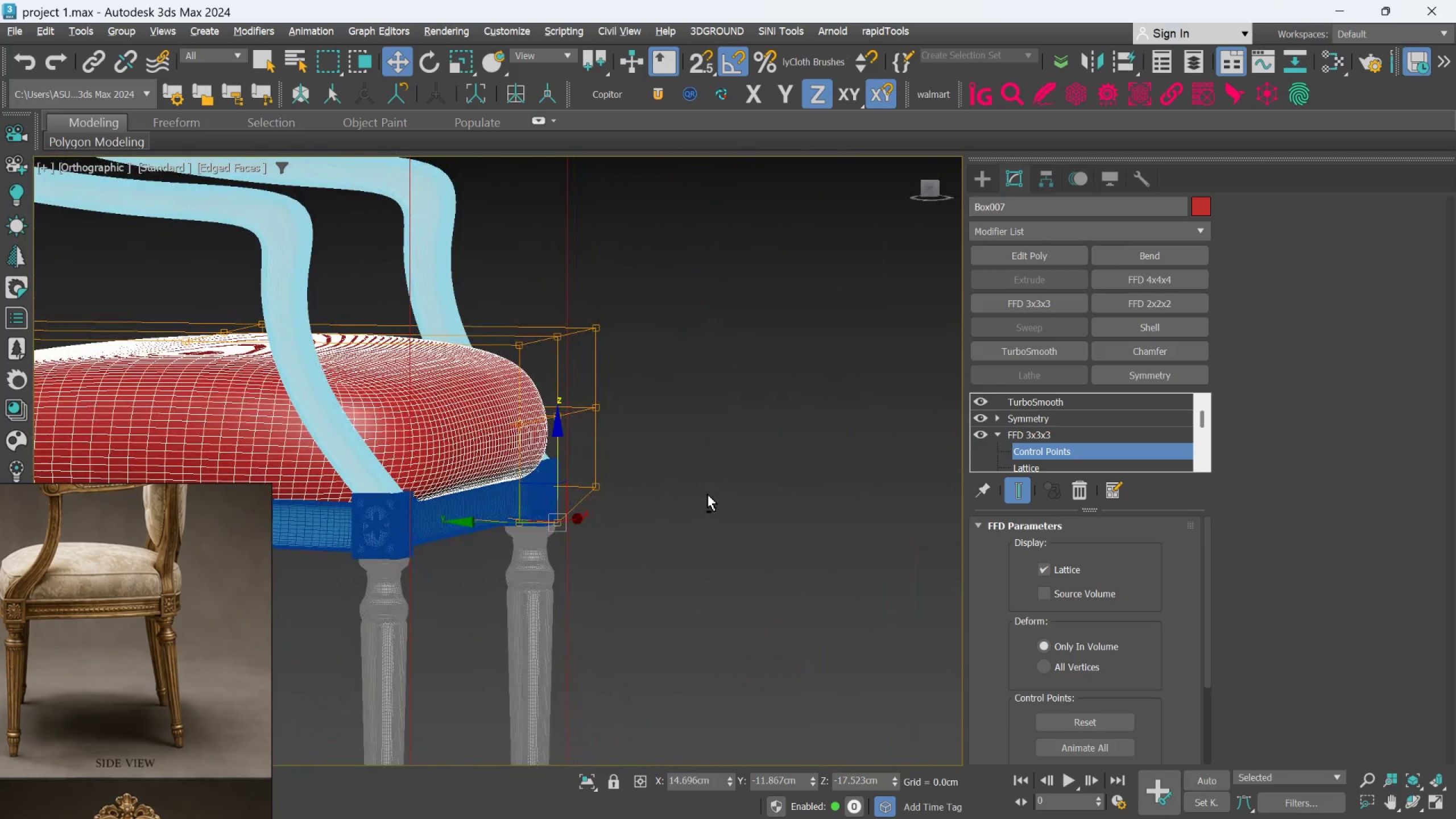 
hold_key(key=AltLeft, duration=1.52)
 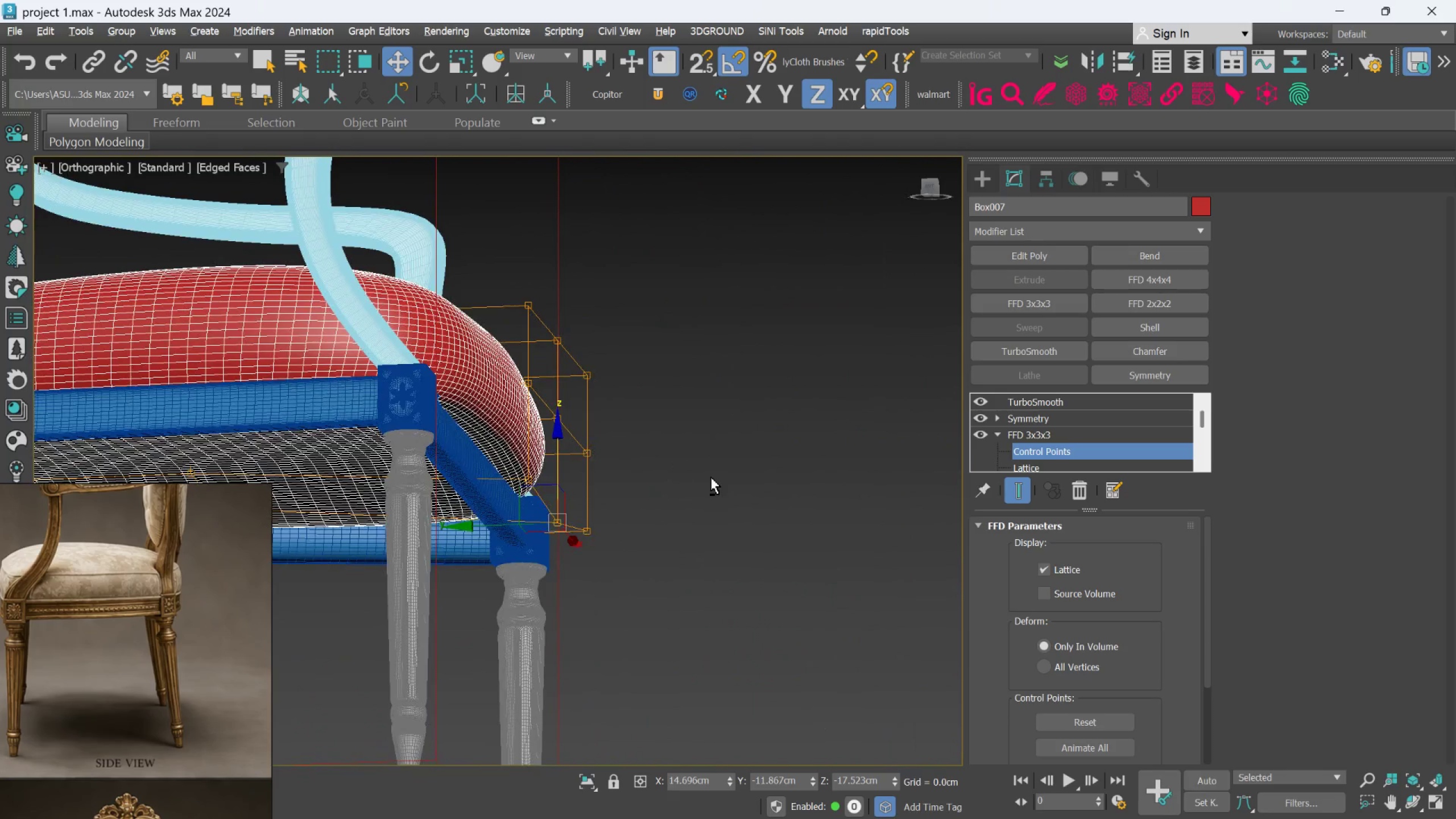 
hold_key(key=AltLeft, duration=1.5)
 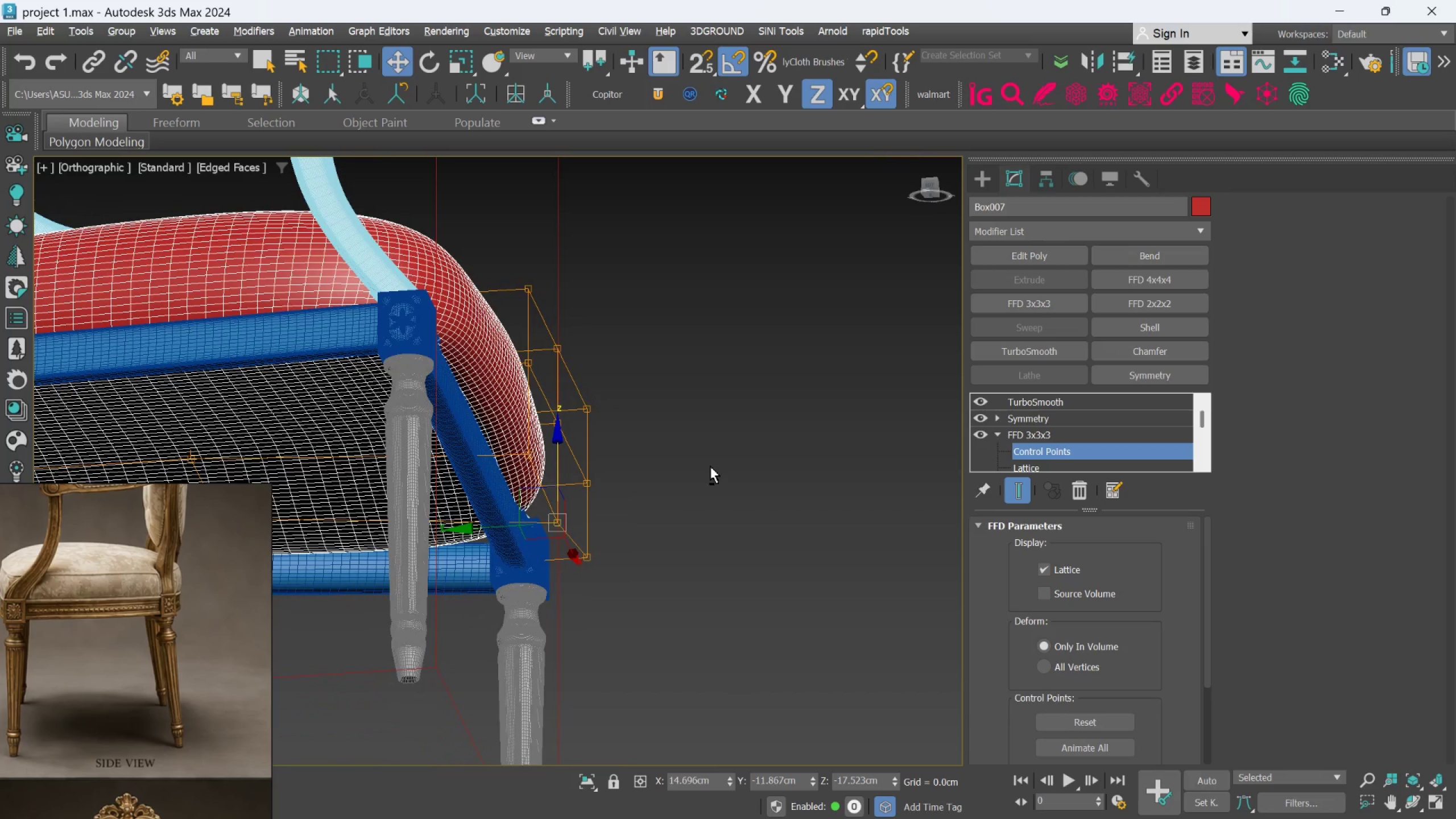 
hold_key(key=AltLeft, duration=1.52)
 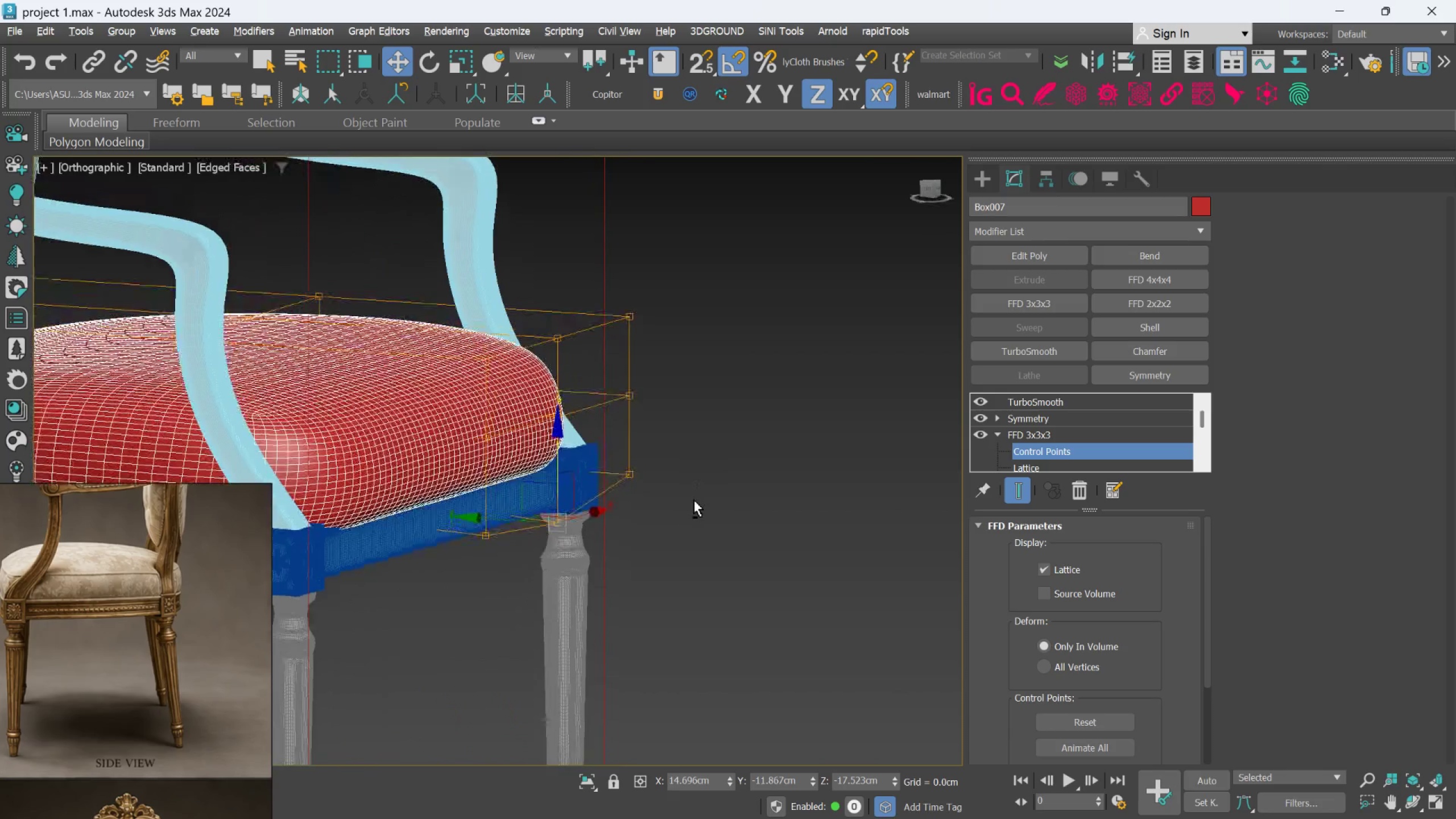 
hold_key(key=AltLeft, duration=1.06)
 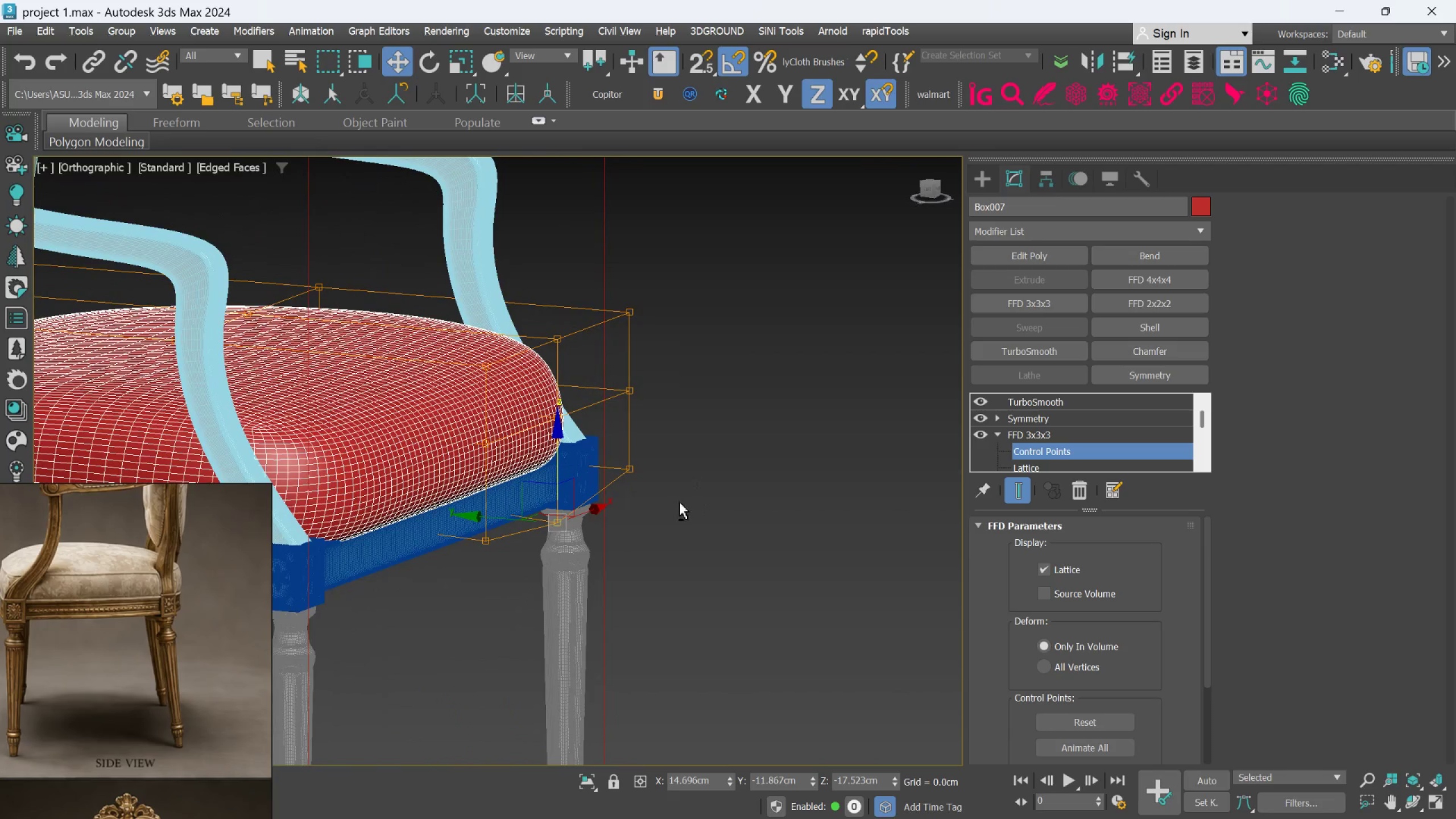 
hold_key(key=AltLeft, duration=0.61)
 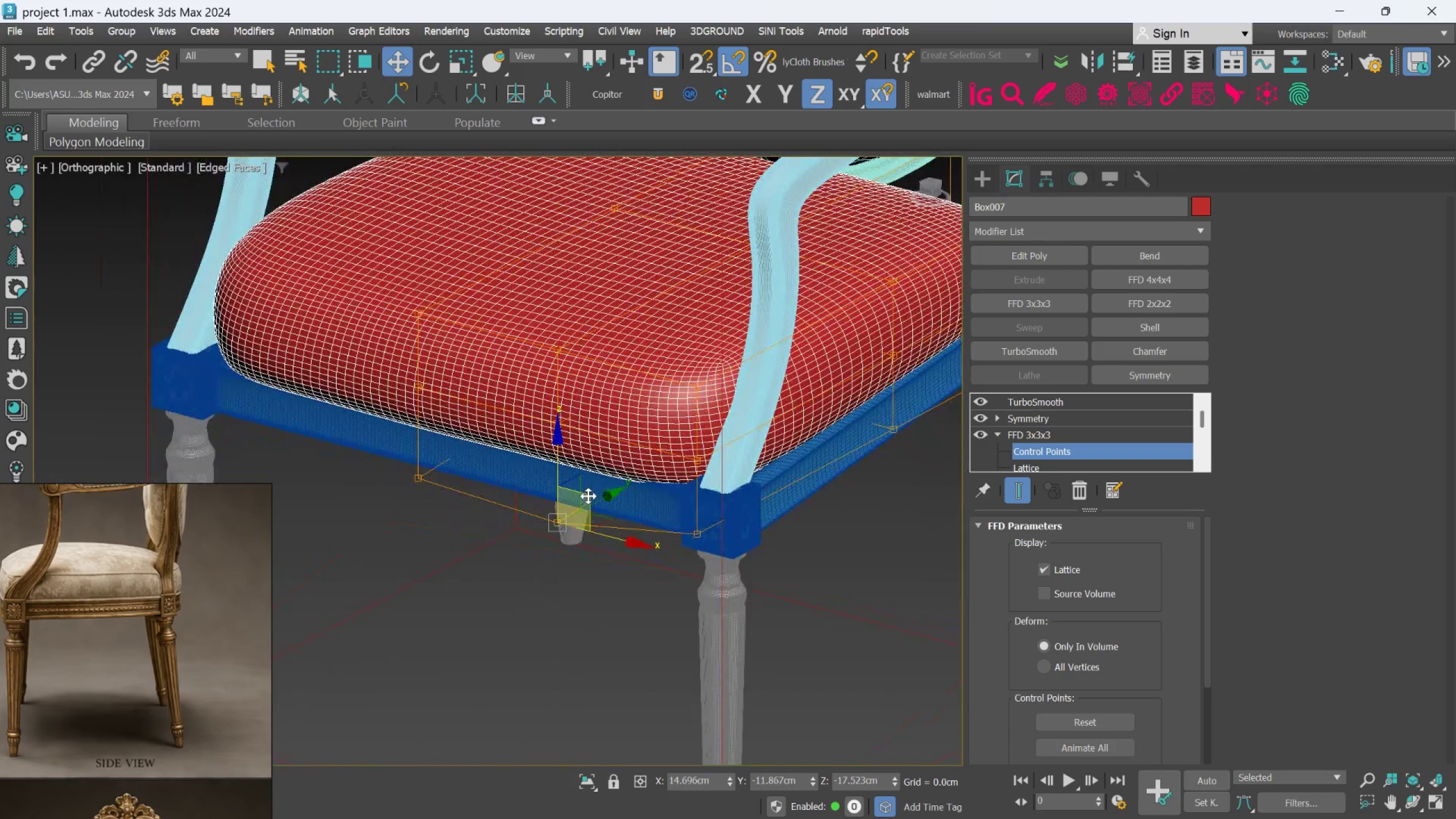 
hold_key(key=AltLeft, duration=1.52)
 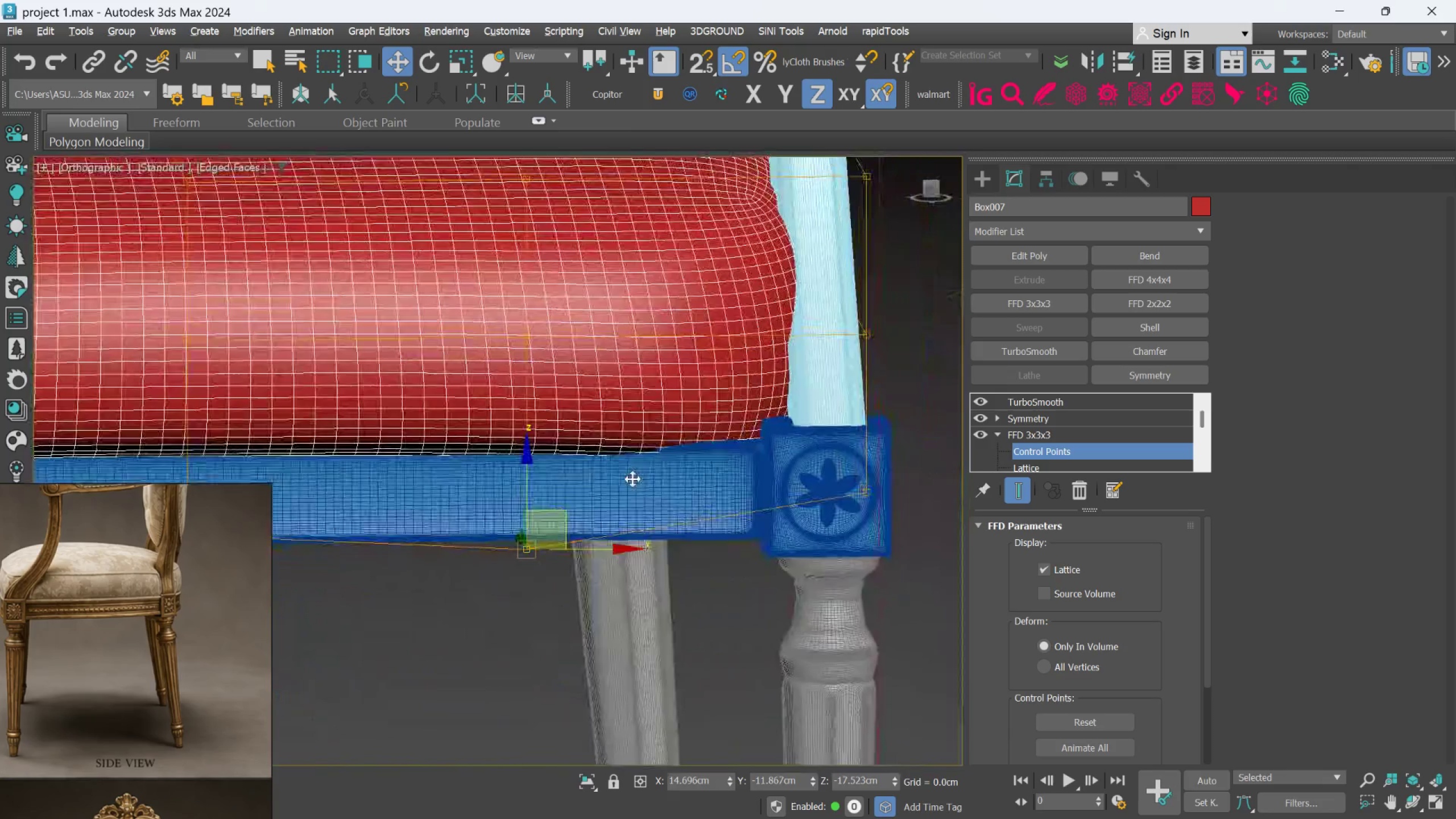 
scroll: coordinate [588, 496], scroll_direction: up, amount: 2.0
 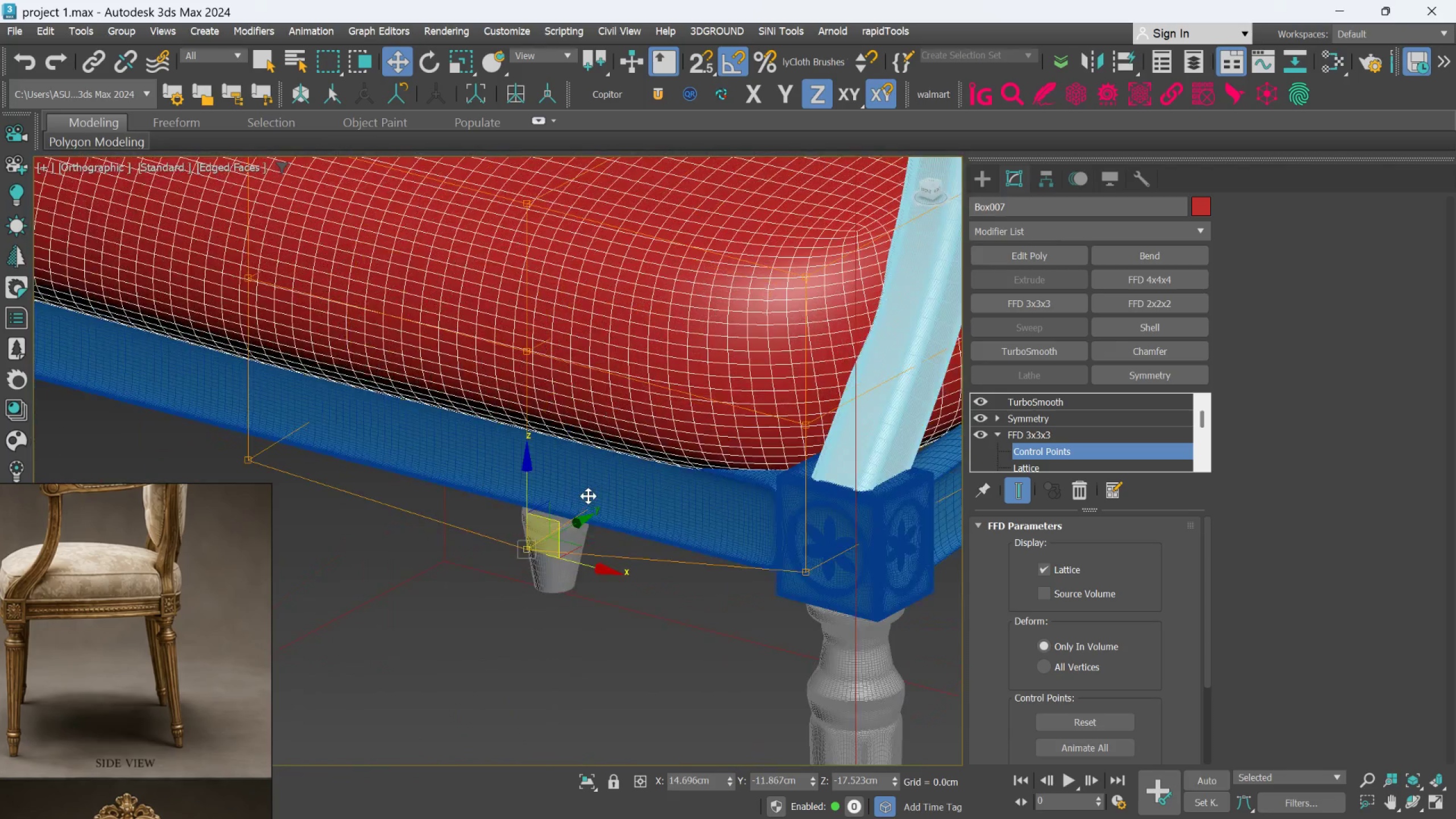 
hold_key(key=AltLeft, duration=1.5)
 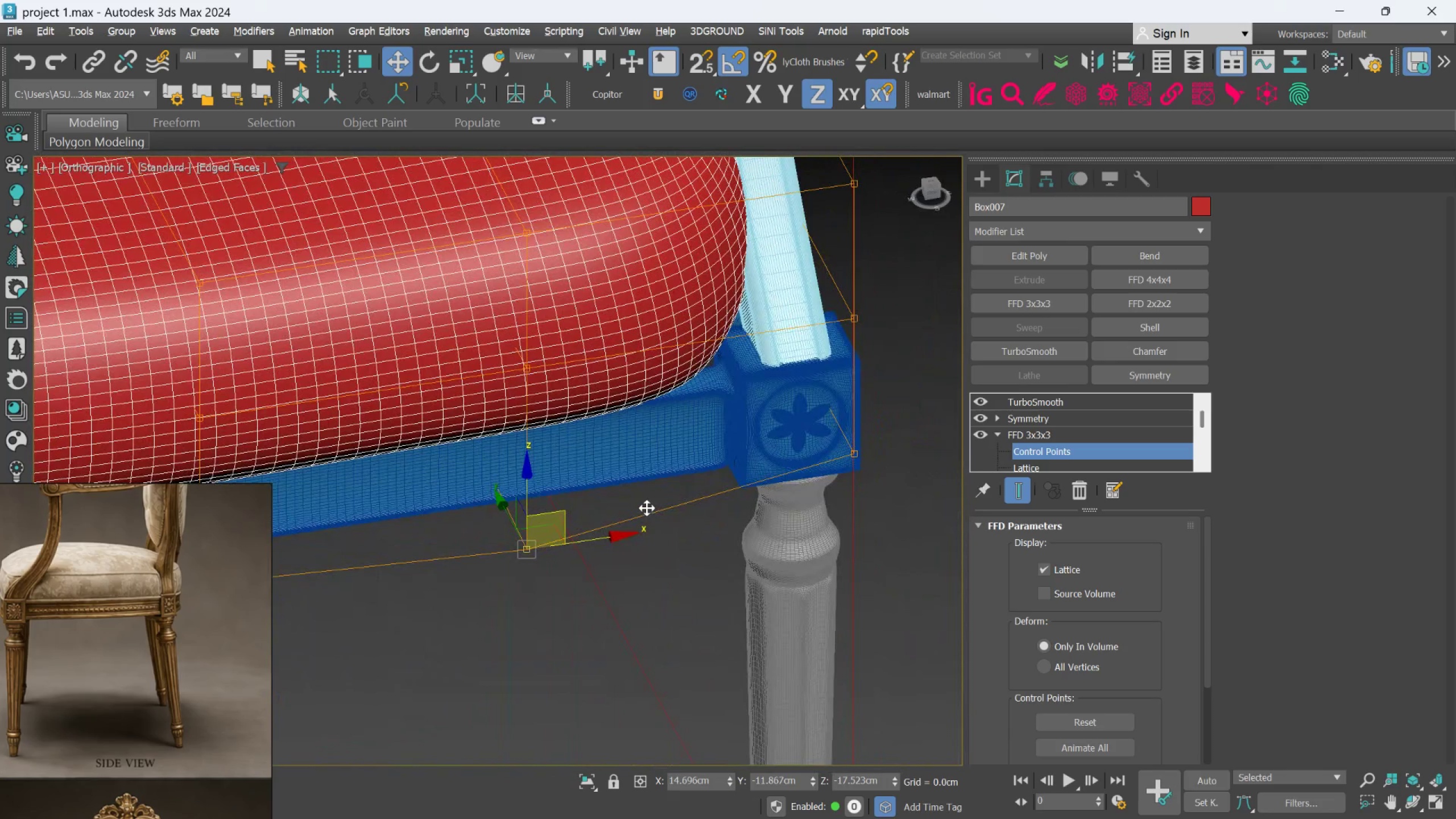 
hold_key(key=AltLeft, duration=1.5)
 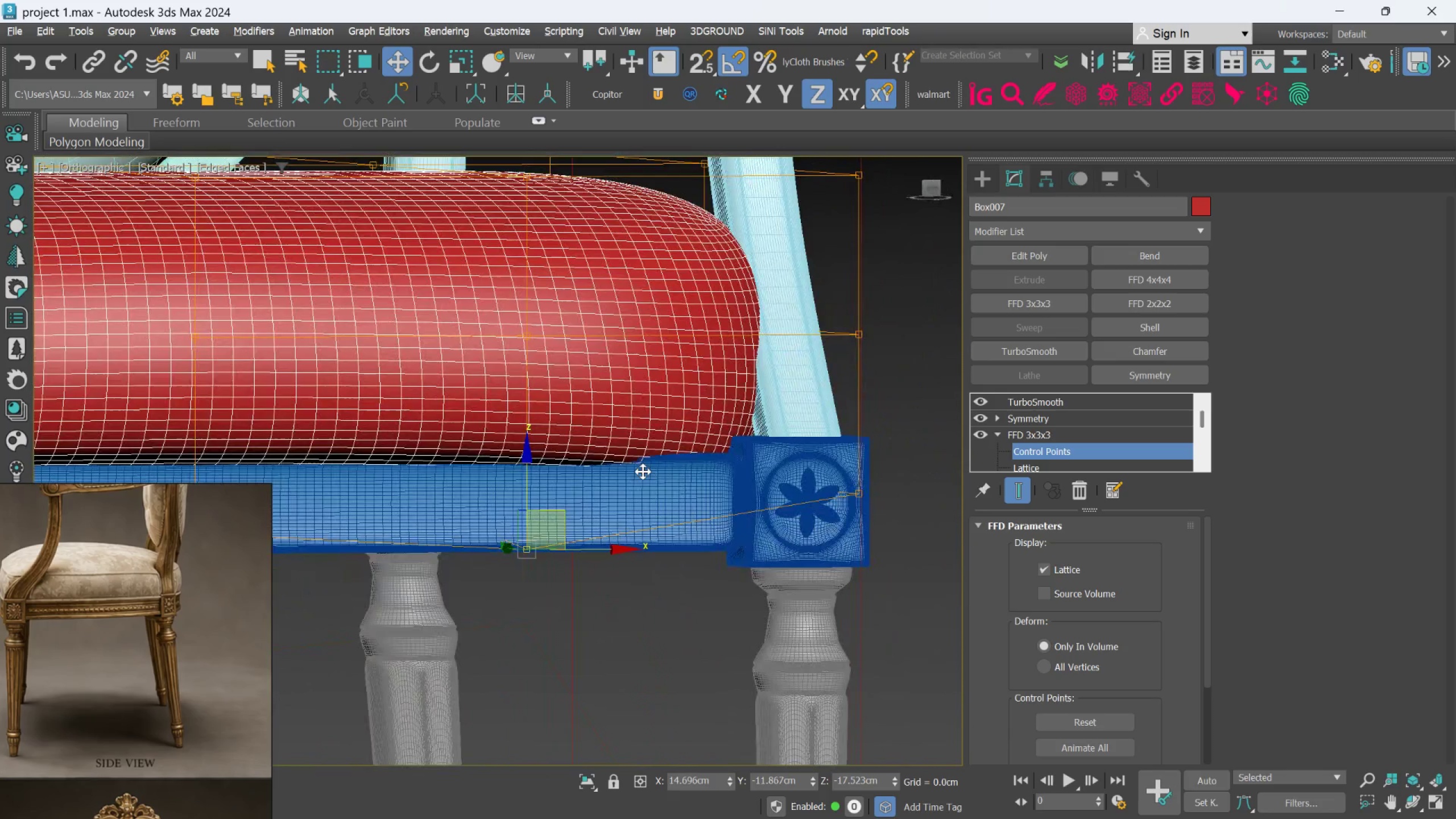 
hold_key(key=AltLeft, duration=1.5)
 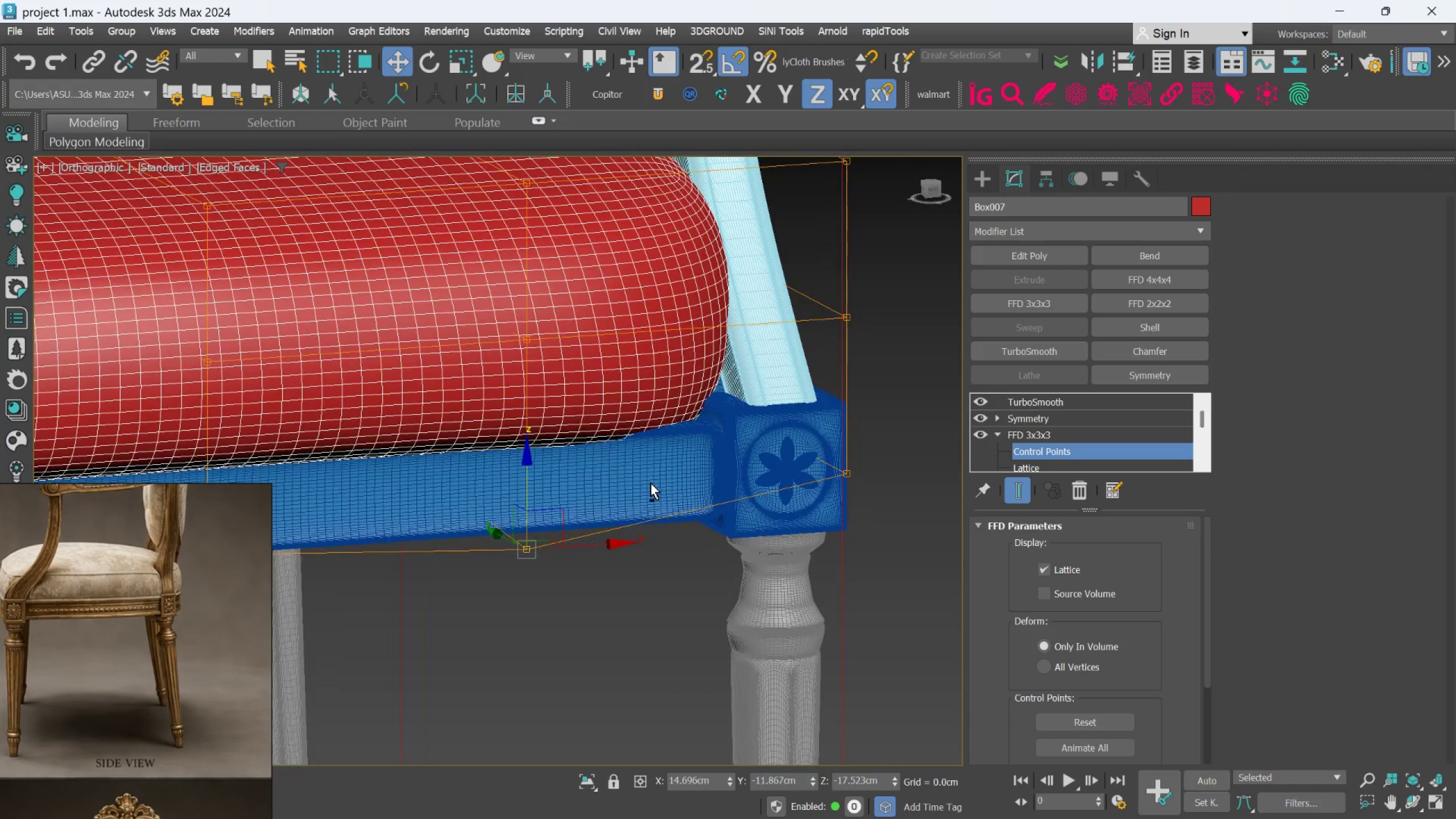 
hold_key(key=AltLeft, duration=0.45)
 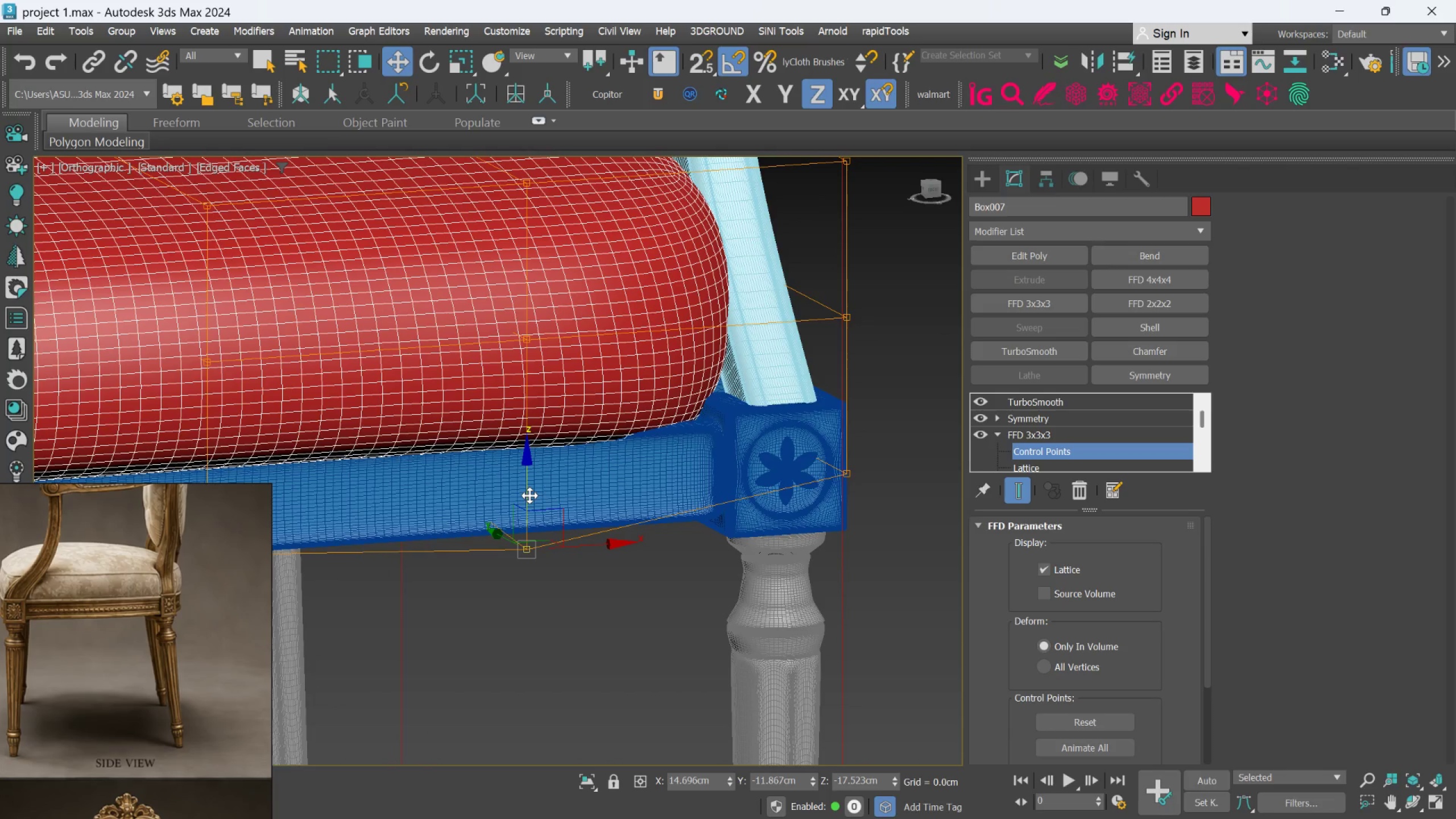 
key(Alt+AltLeft)
 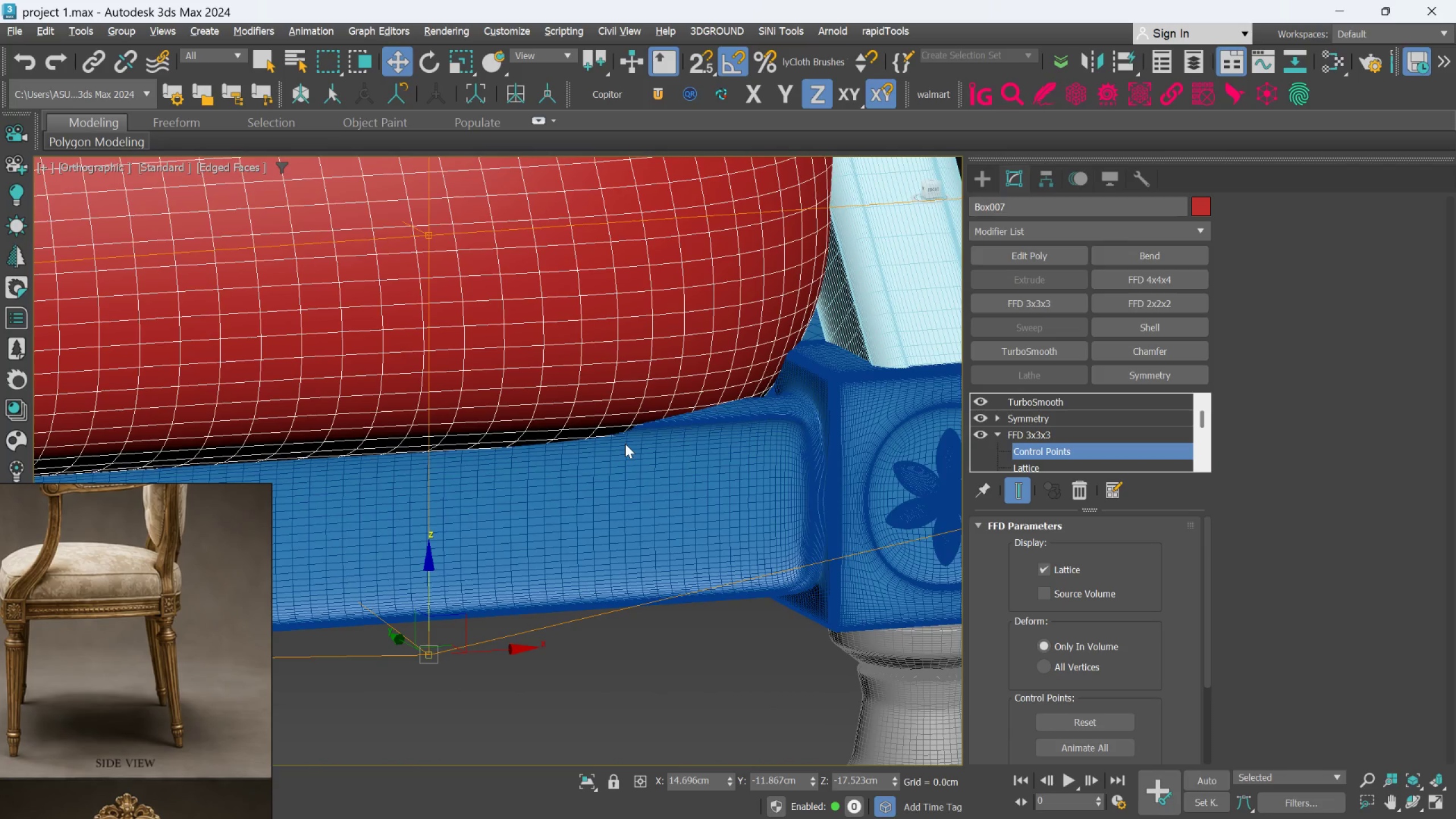 
key(Alt+AltLeft)
 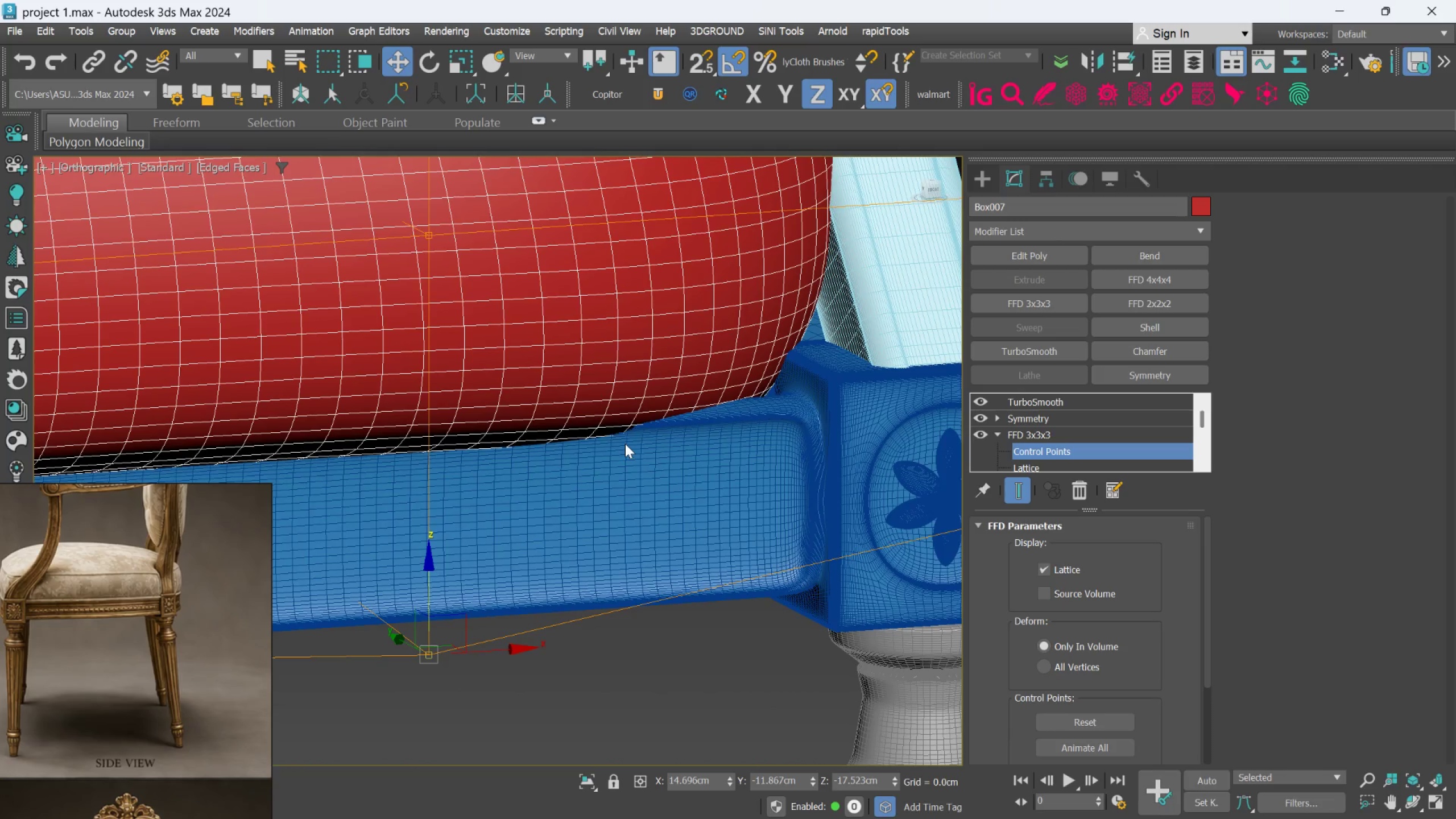 
scroll: coordinate [625, 444], scroll_direction: up, amount: 2.0
 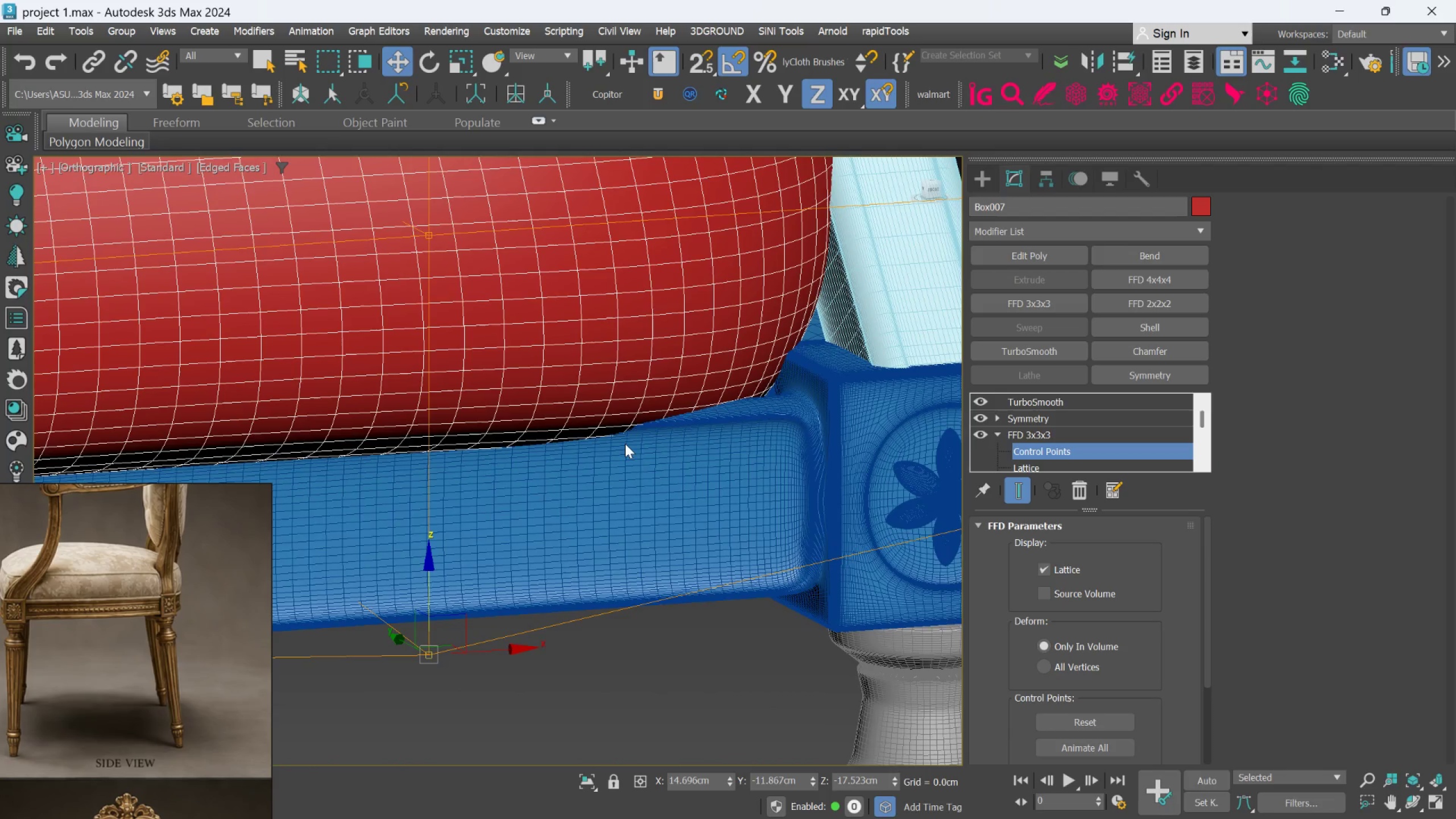 
key(Alt+AltLeft)
 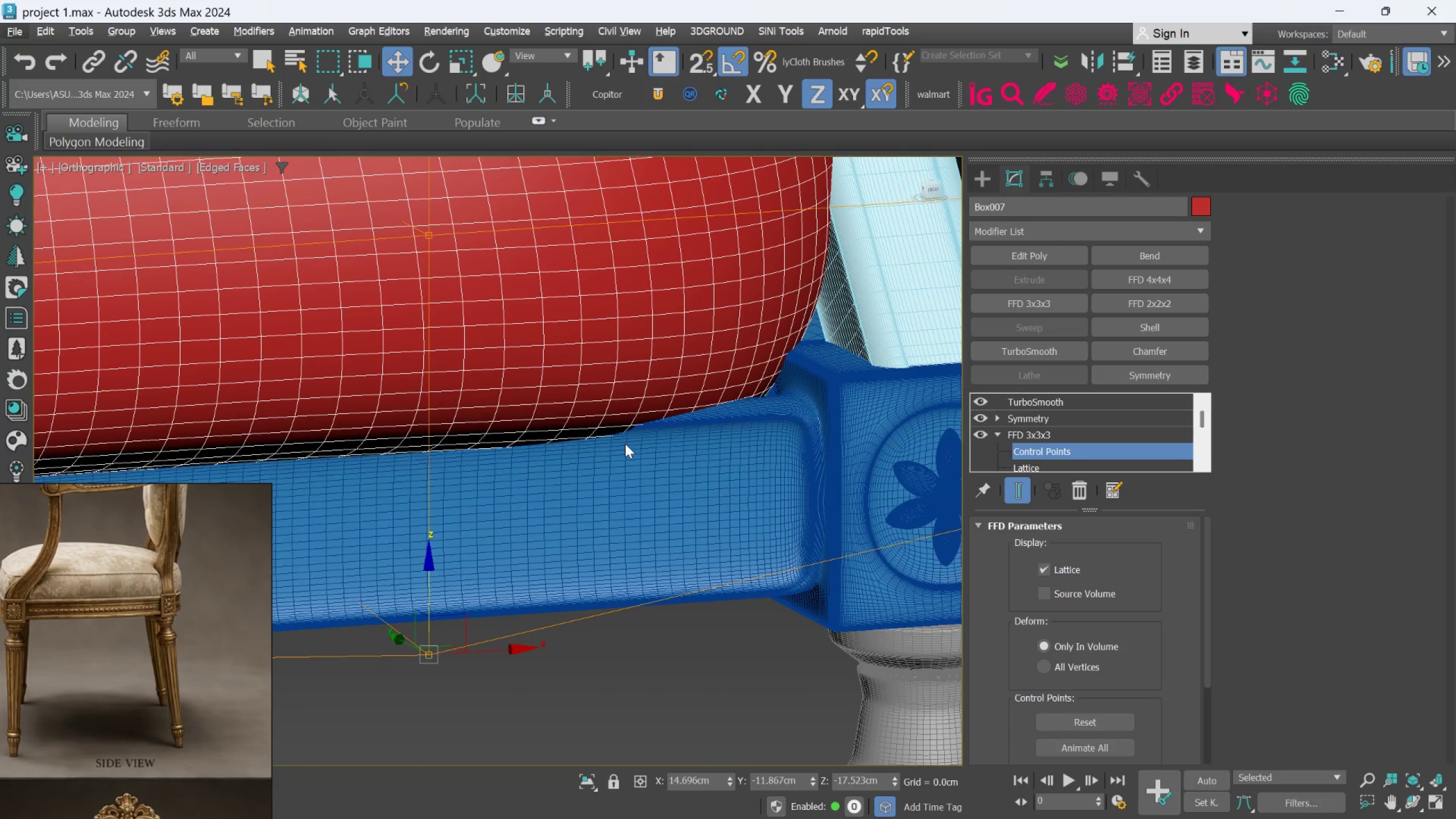 
scroll: coordinate [625, 444], scroll_direction: down, amount: 1.0
 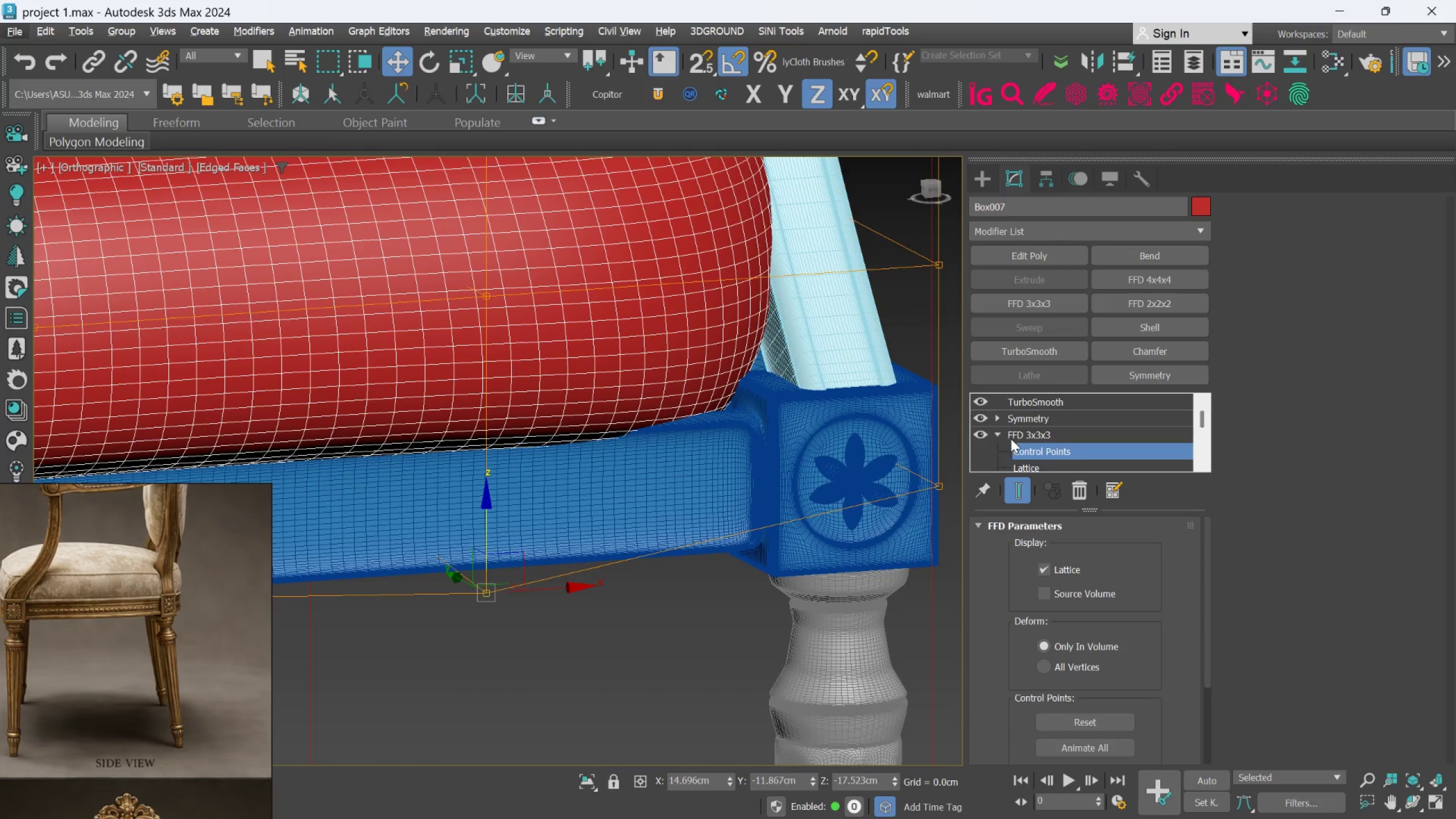 
left_click([1016, 439])
 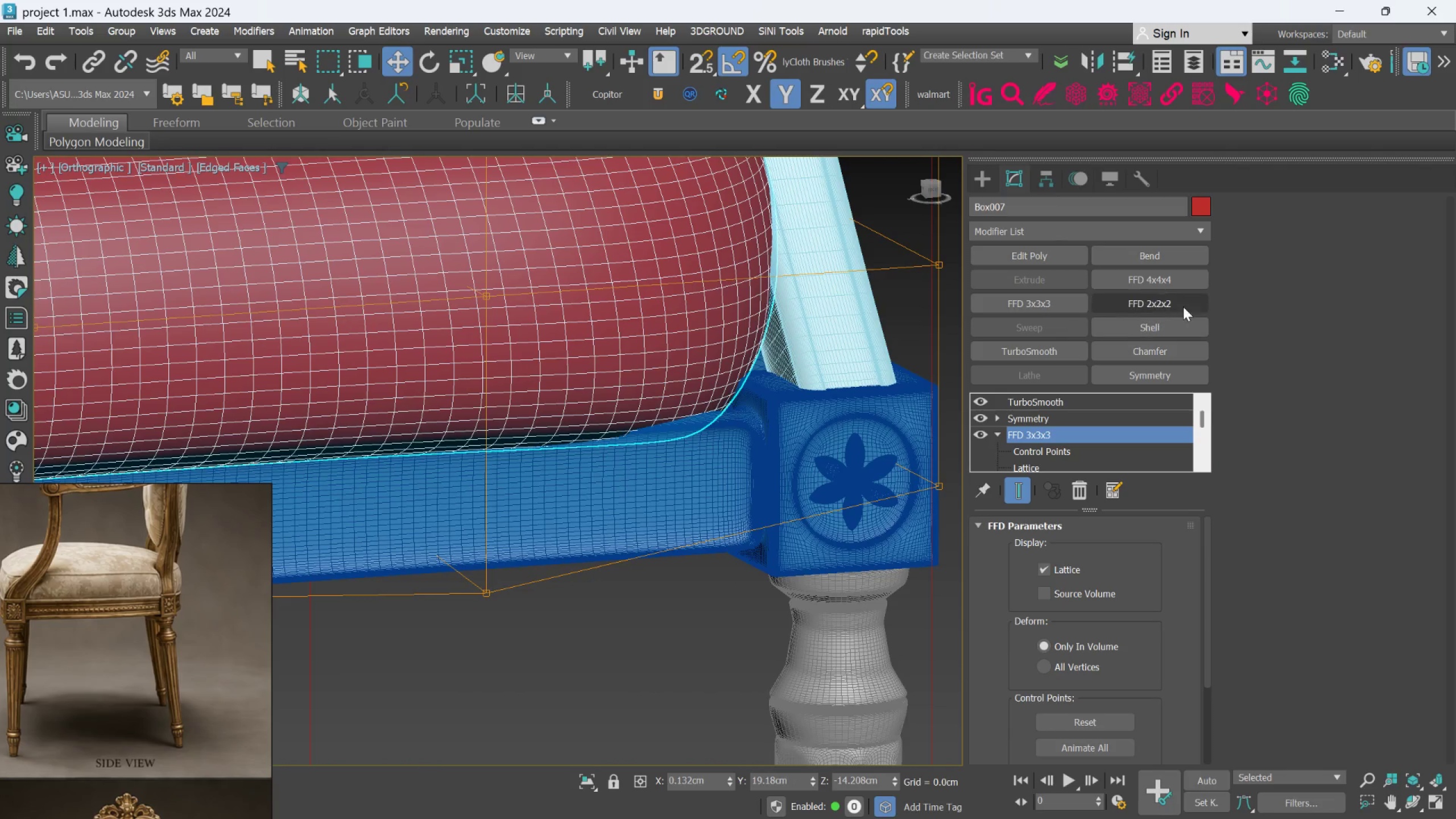 
left_click([1183, 307])
 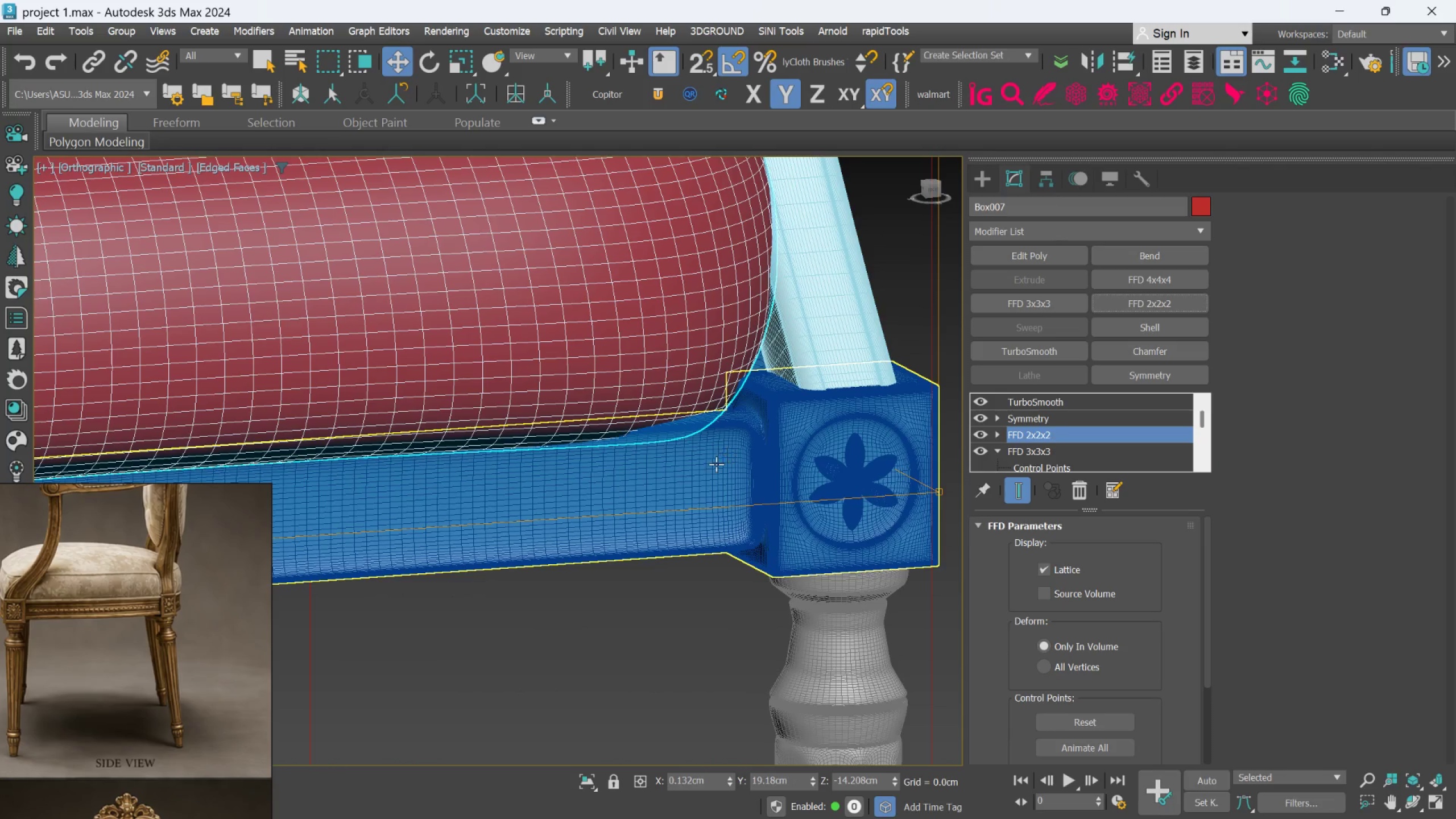 
hold_key(key=AltLeft, duration=1.5)
 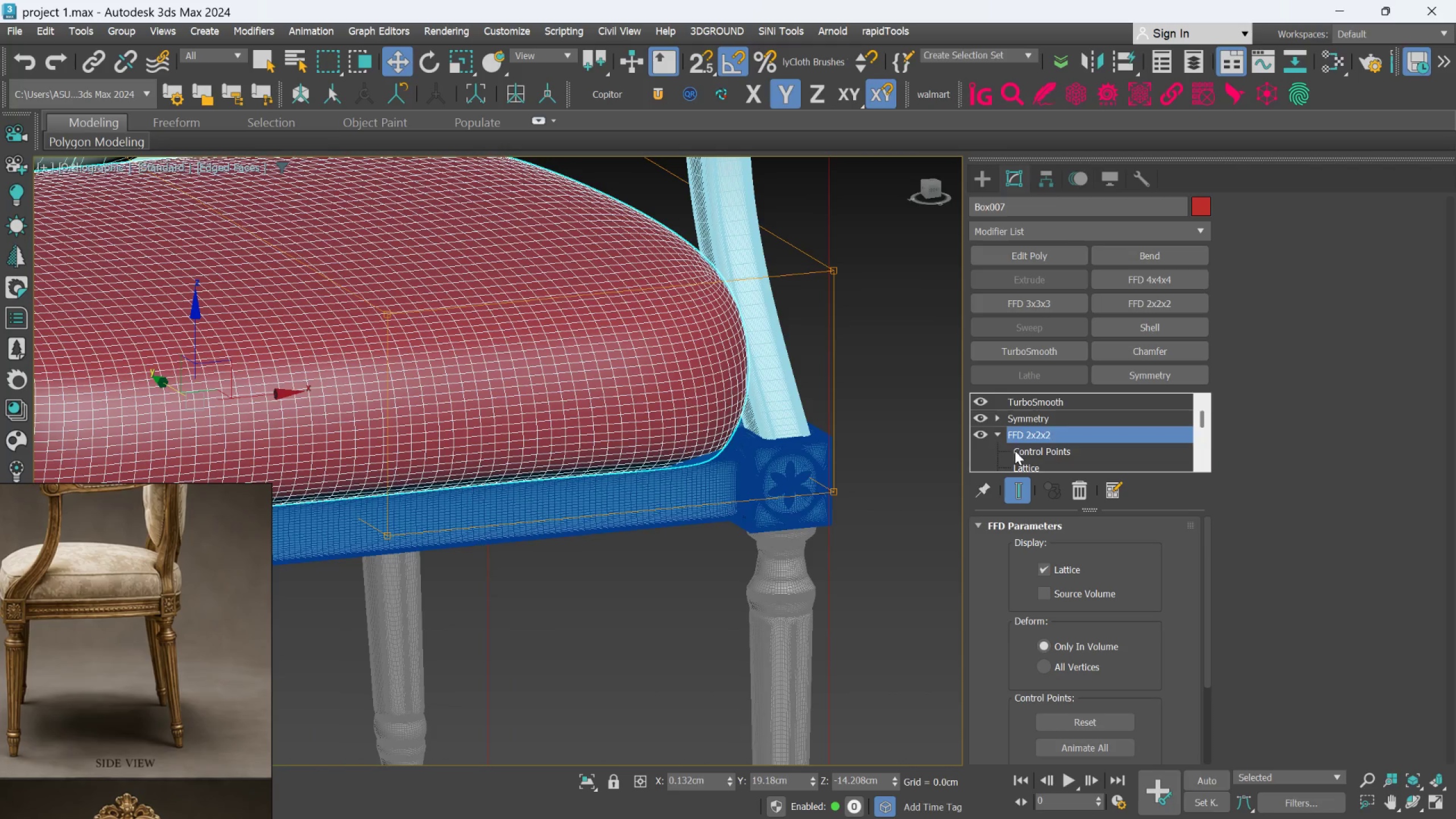 
scroll: coordinate [709, 477], scroll_direction: down, amount: 2.0
 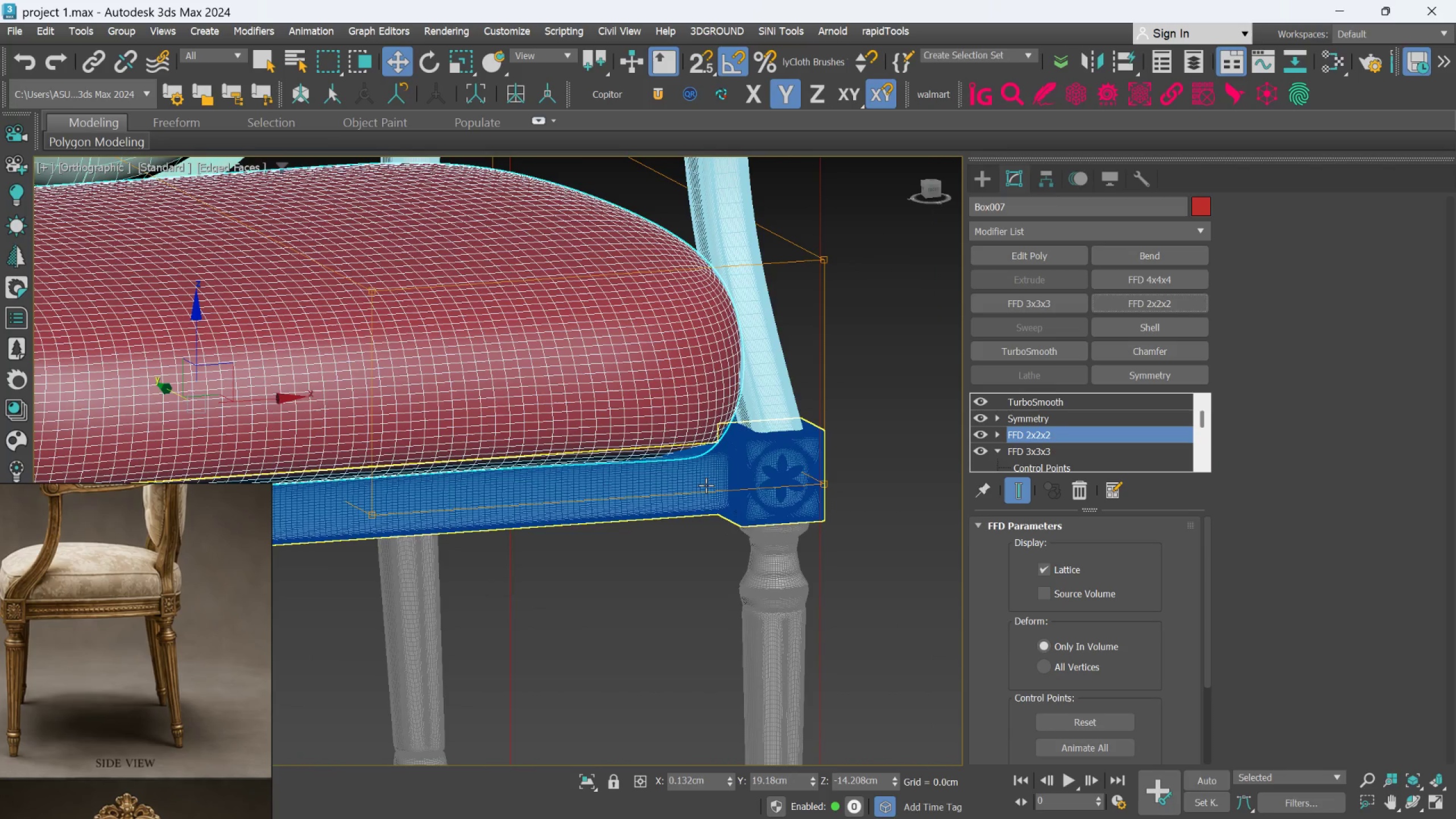 
hold_key(key=AltLeft, duration=0.44)
left_click([1000, 435])
 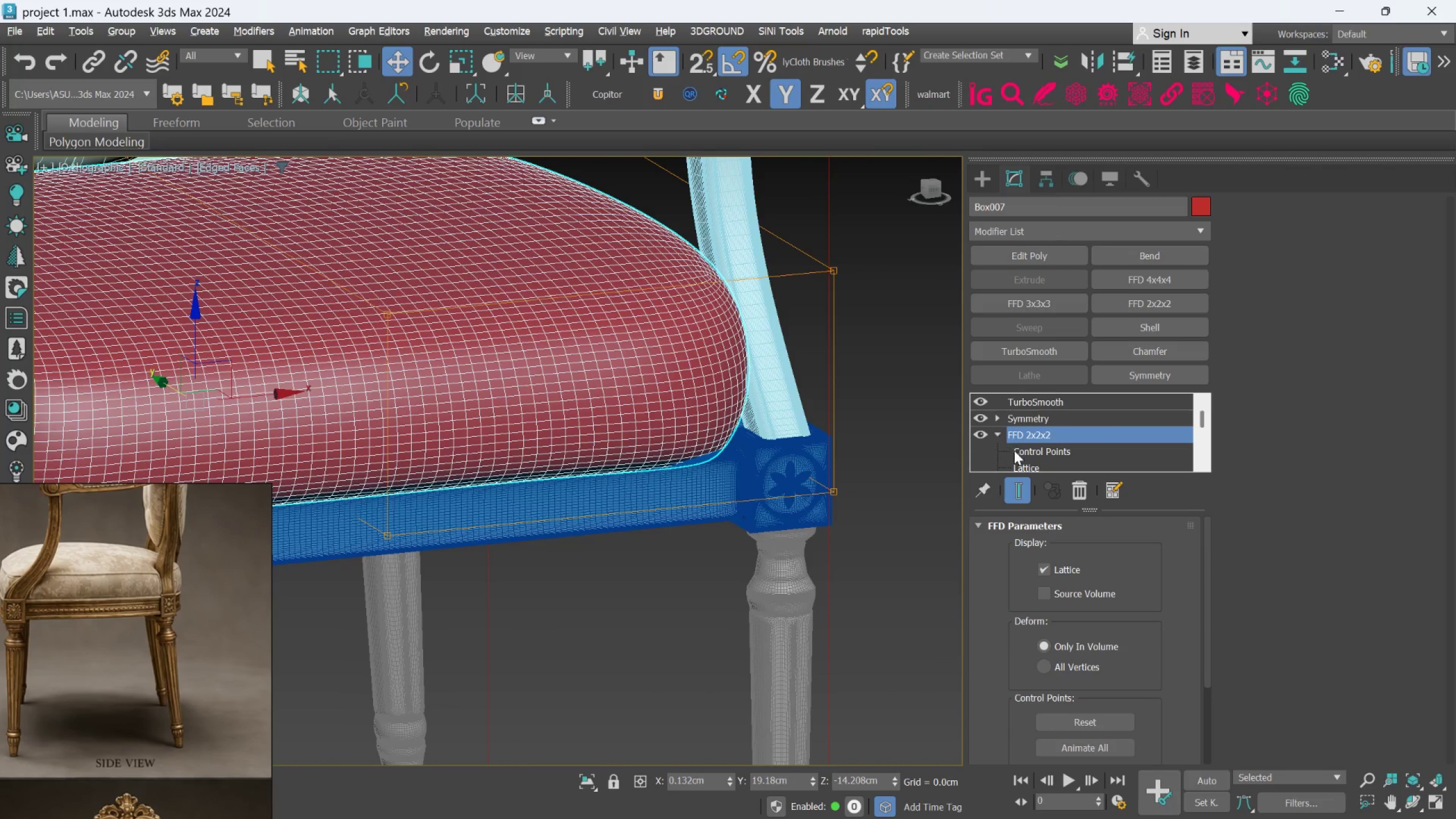 
hold_key(key=AltLeft, duration=1.5)
double_click([1015, 450])
 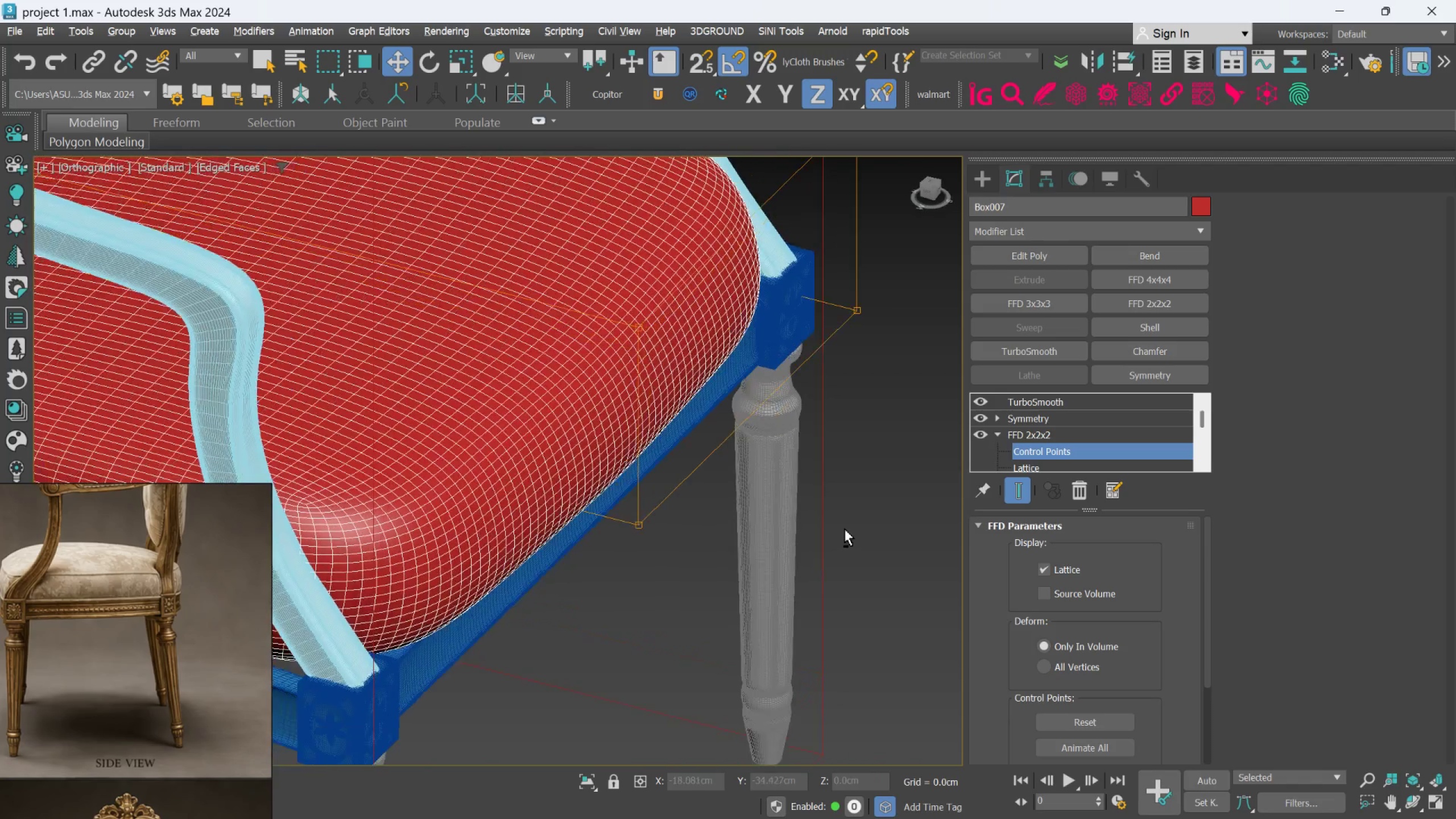 
key(Alt+AltLeft)
 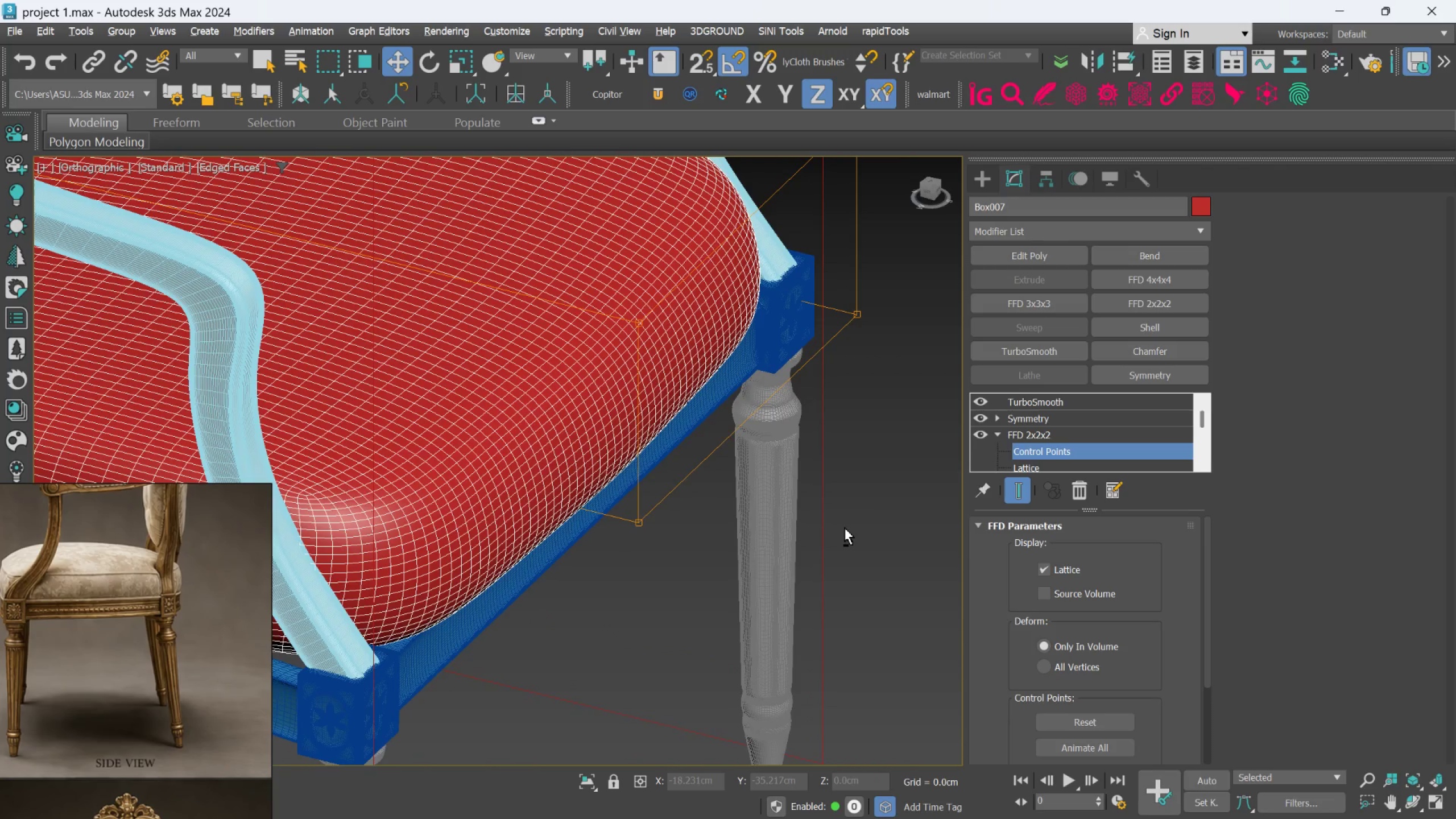 
key(Alt+AltLeft)
 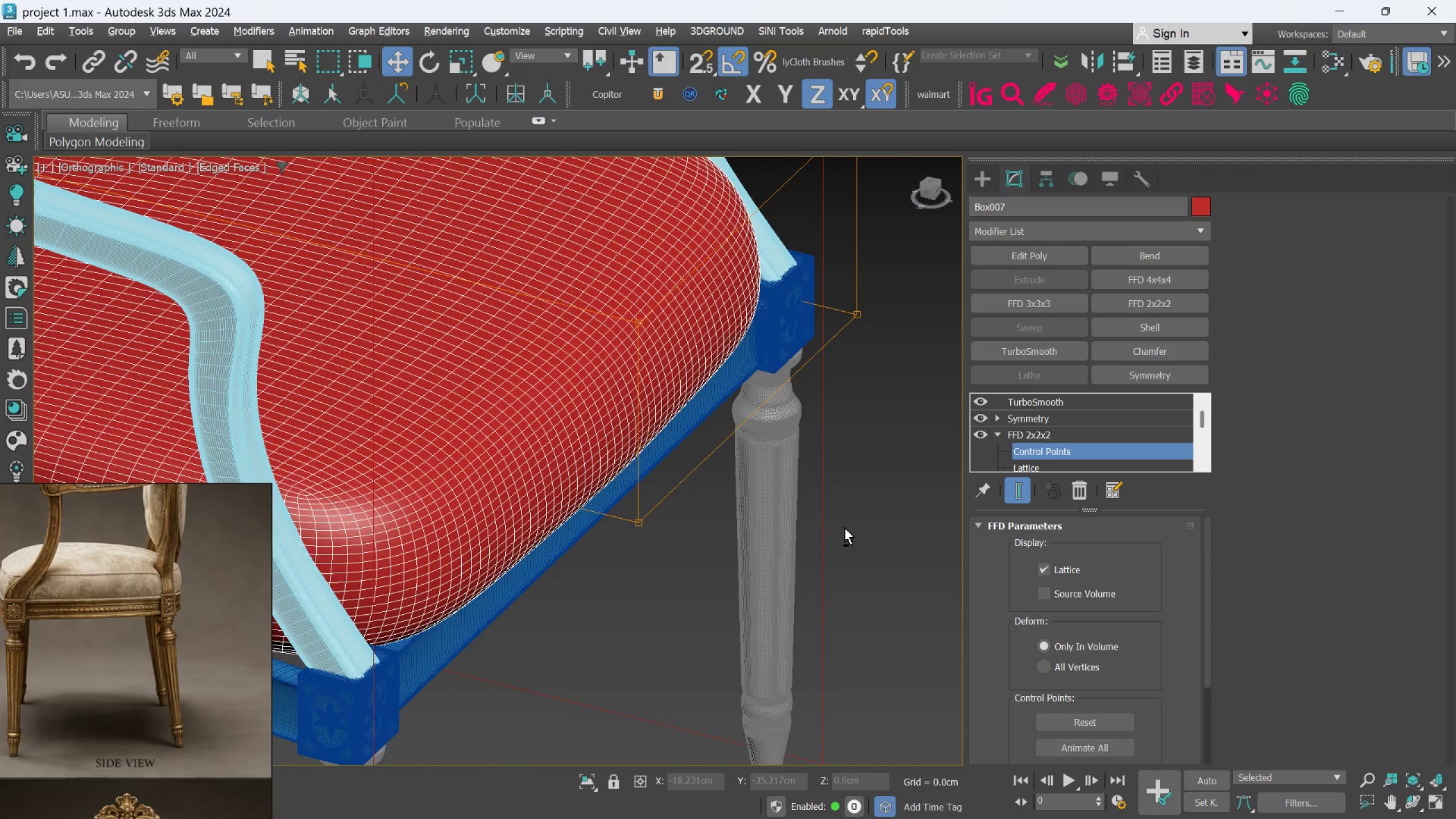 
key(Alt+AltLeft)
 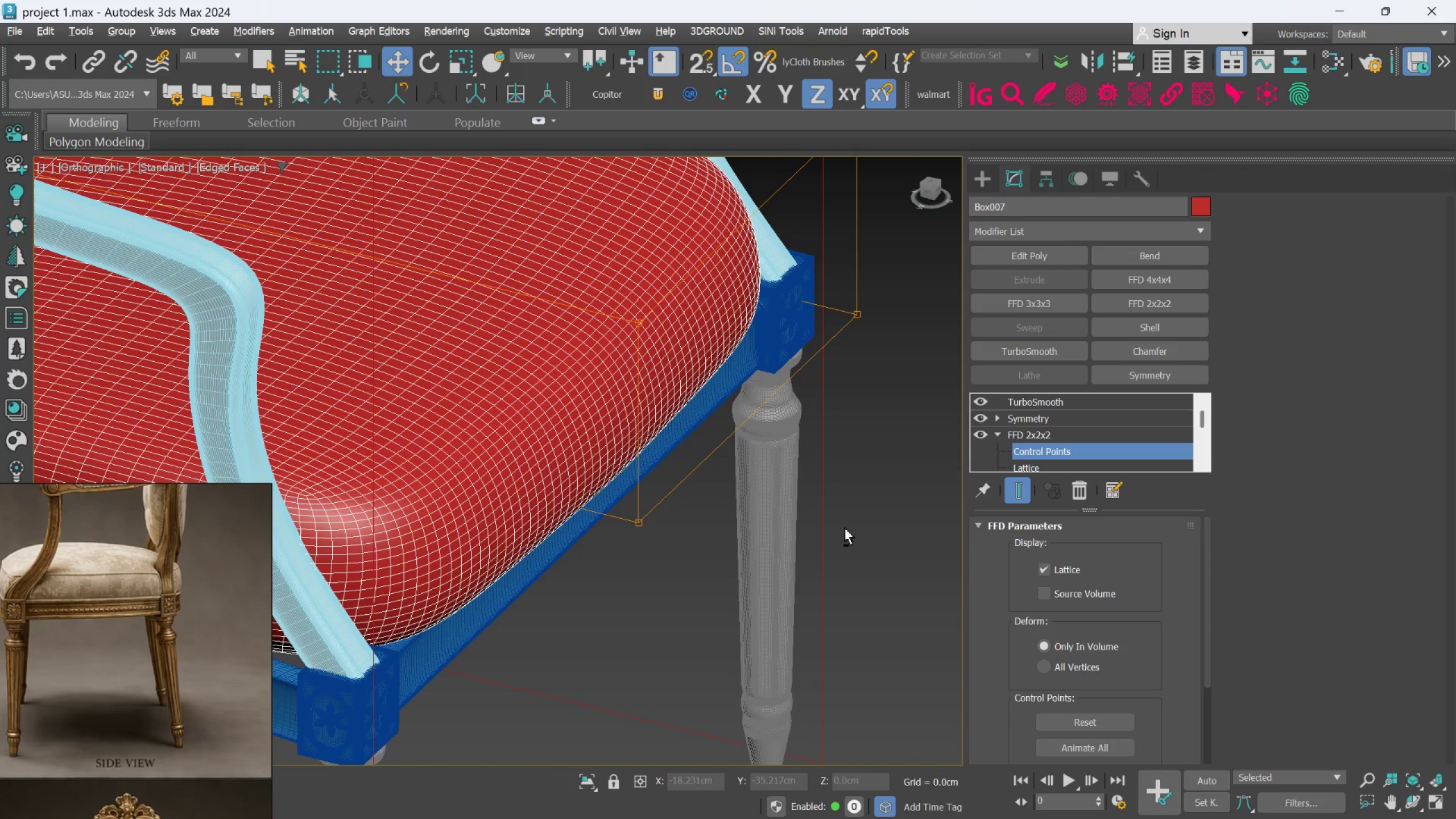 
key(Alt+AltLeft)
 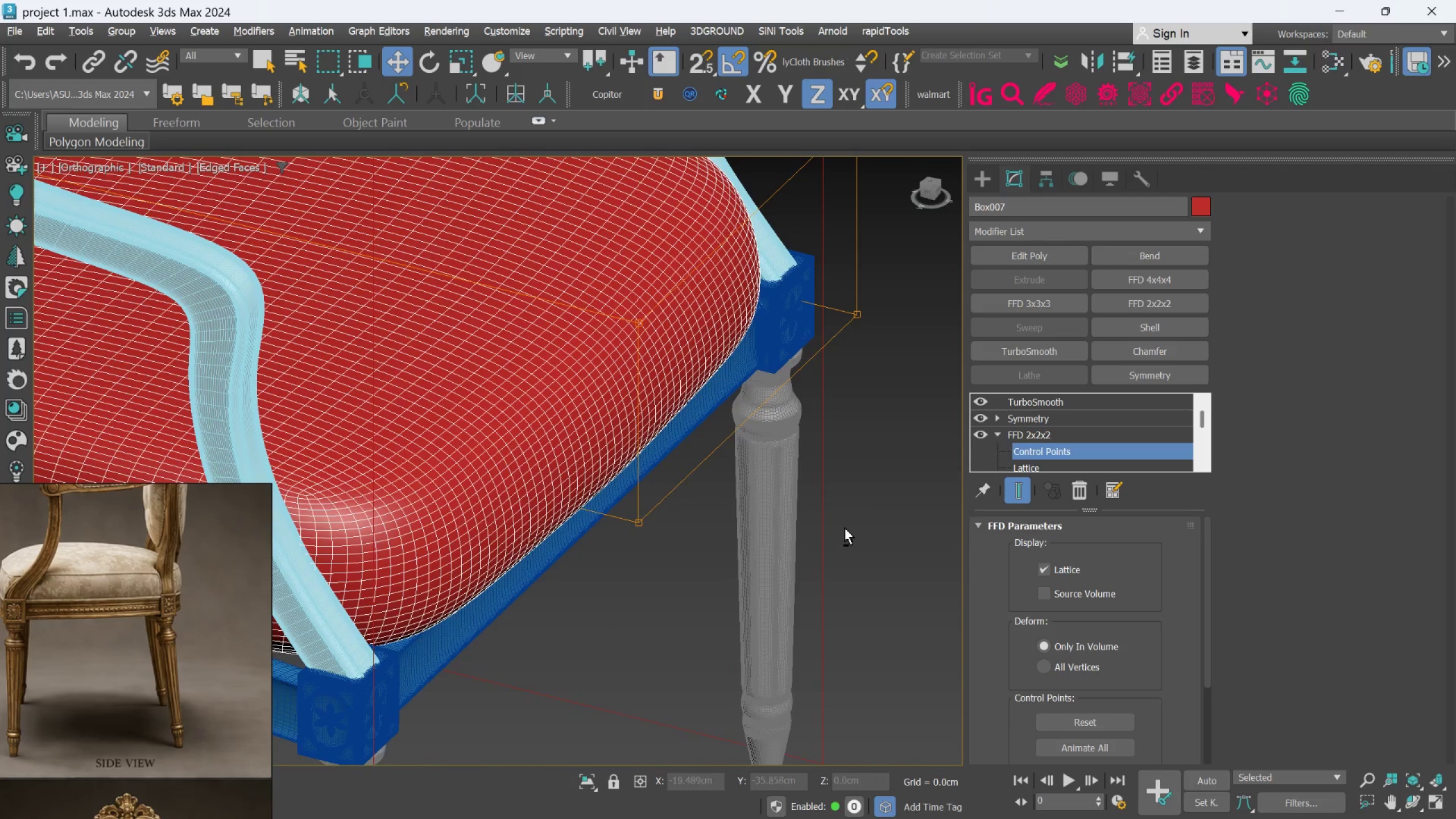 
key(Alt+AltLeft)
 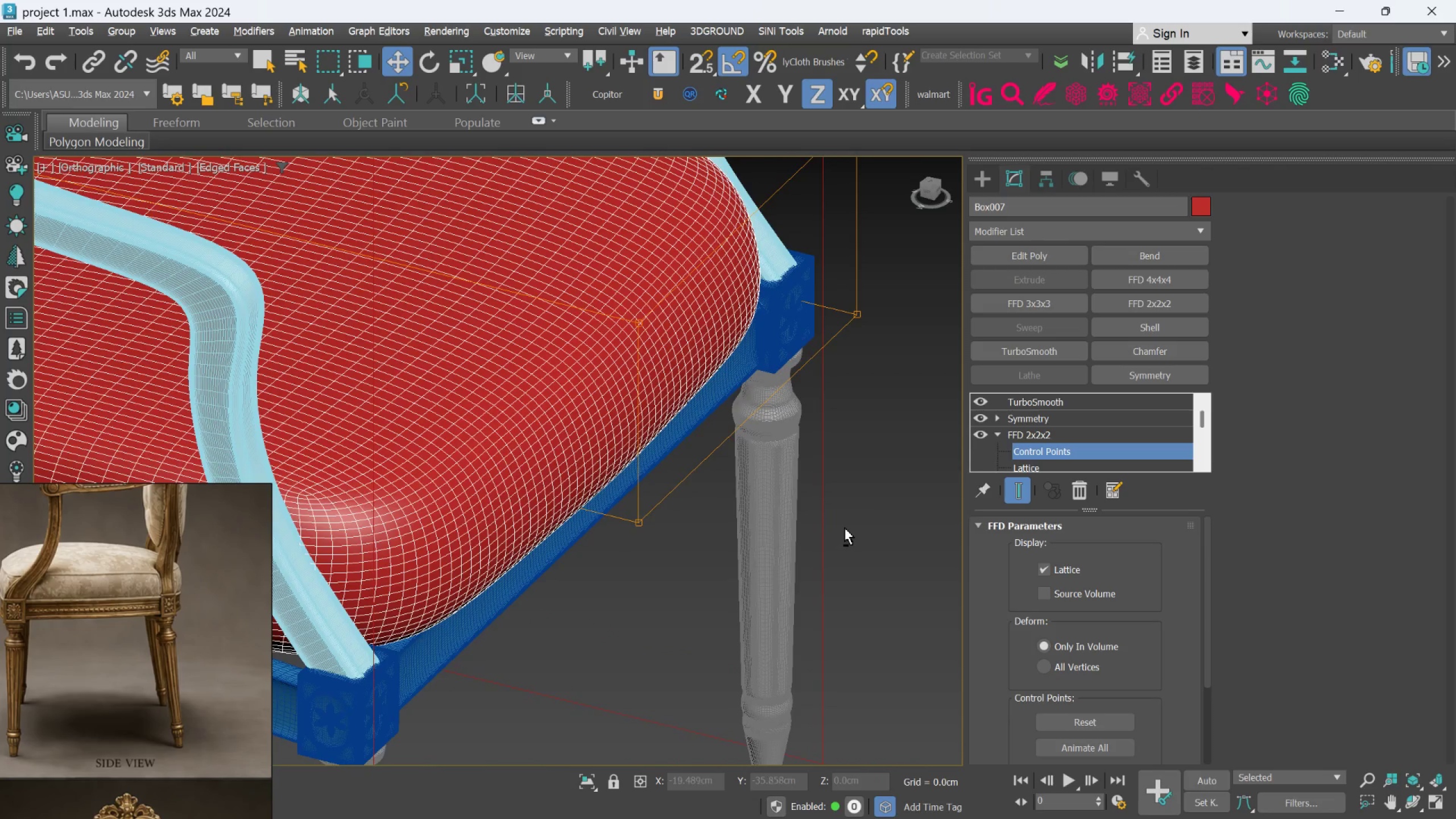 
key(Alt+AltLeft)
 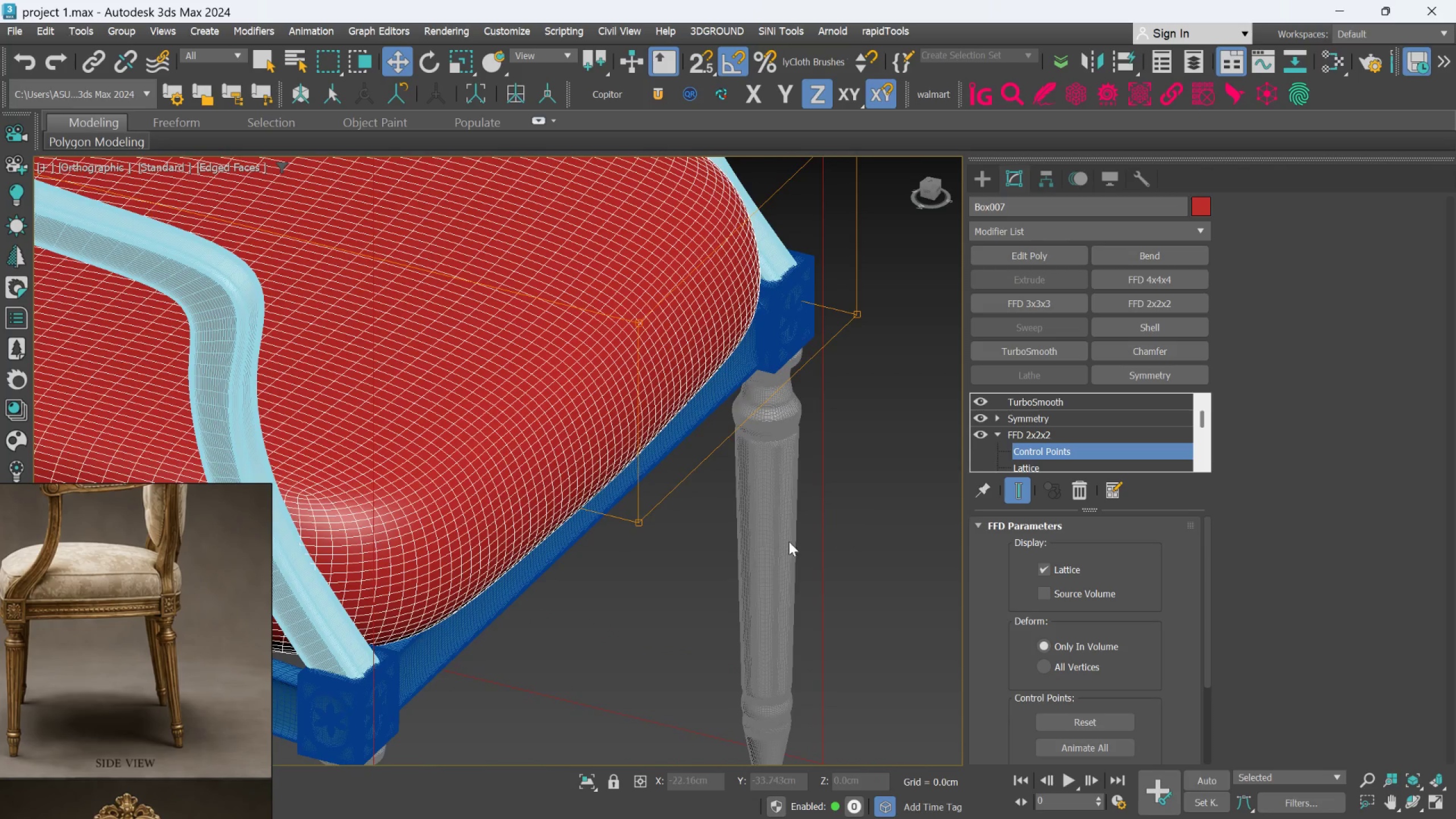 
hold_key(key=AltLeft, duration=1.55)
 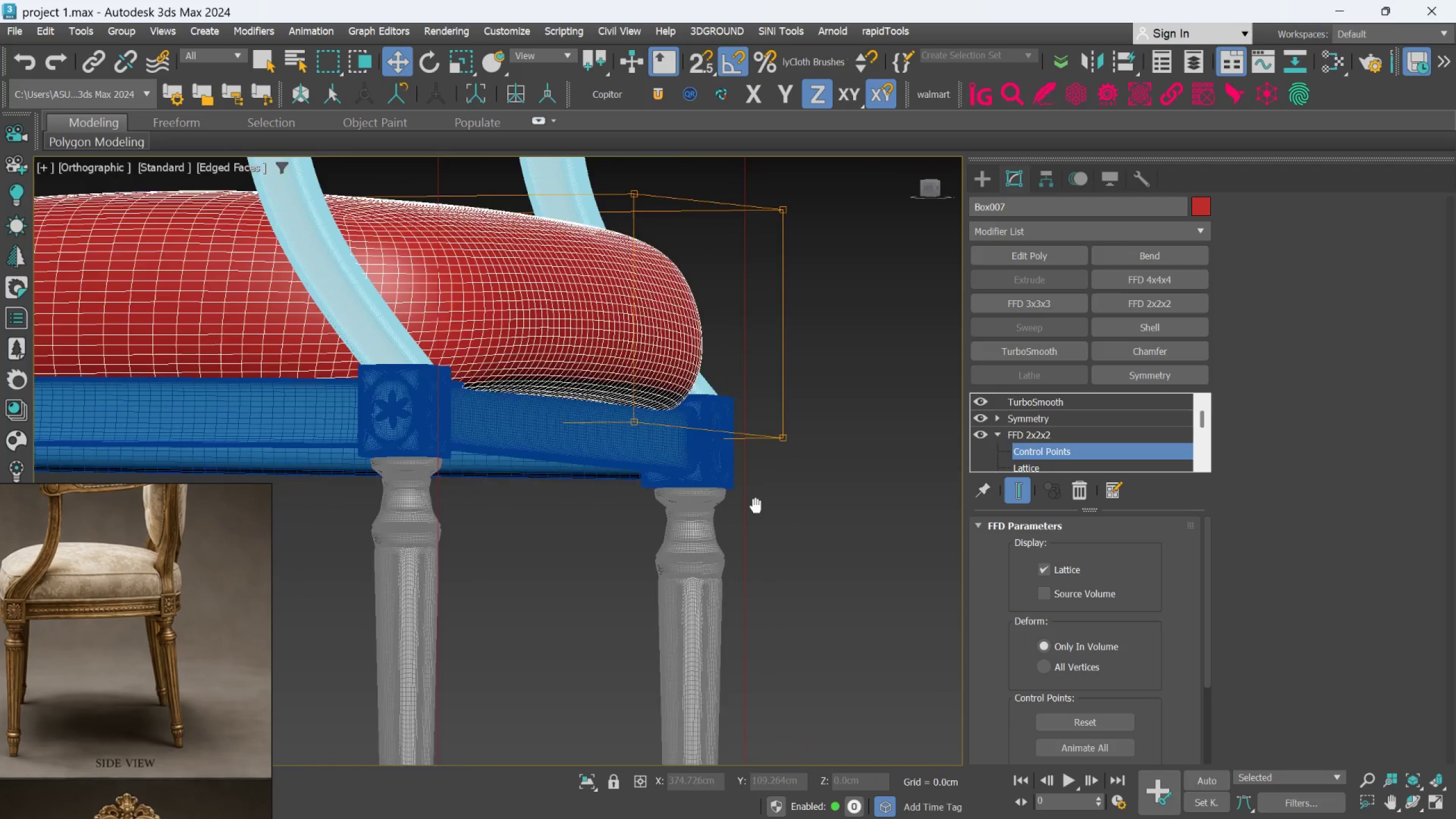 
hold_key(key=AltLeft, duration=1.5)
 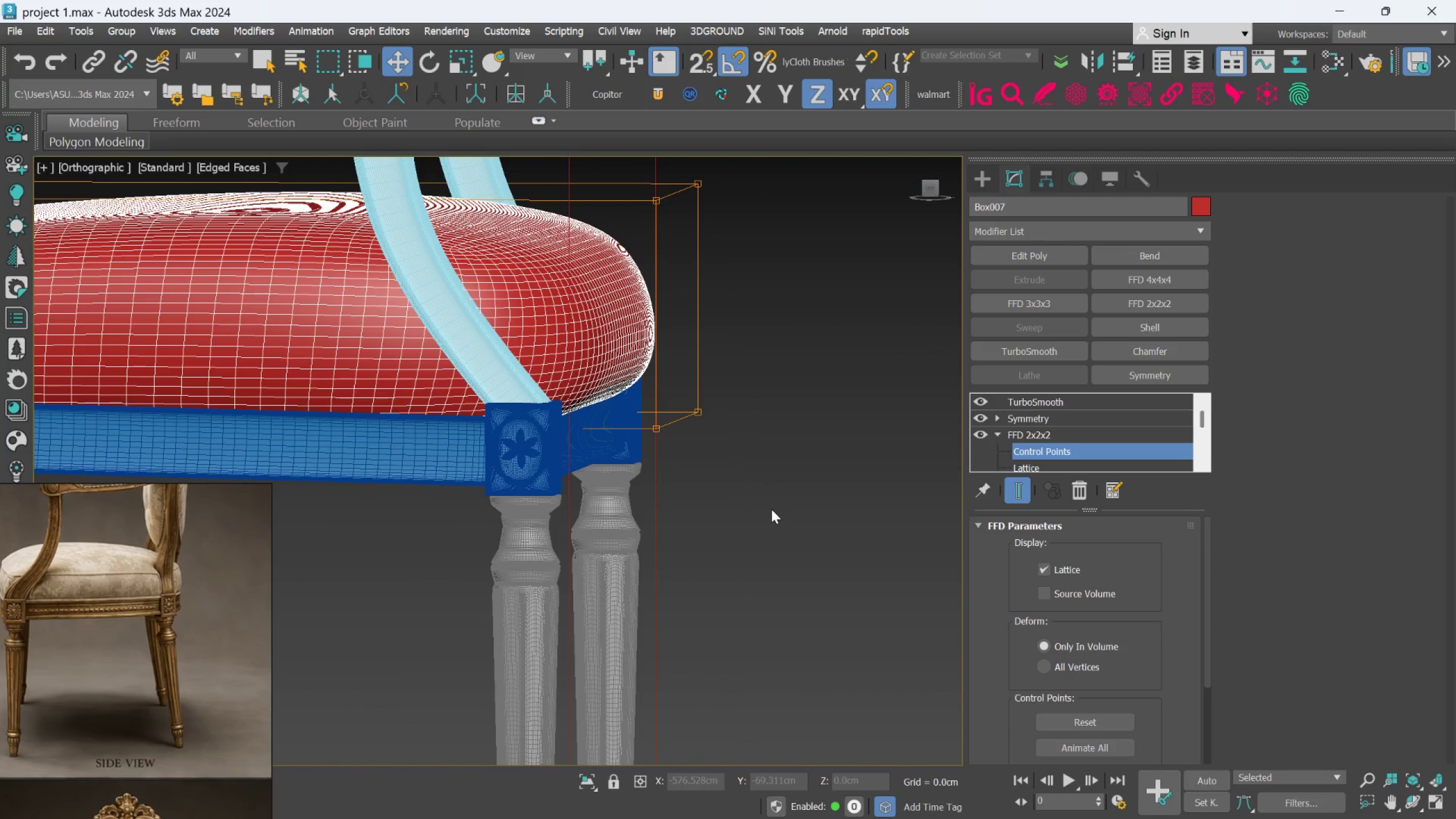 
hold_key(key=AltLeft, duration=9.2)
 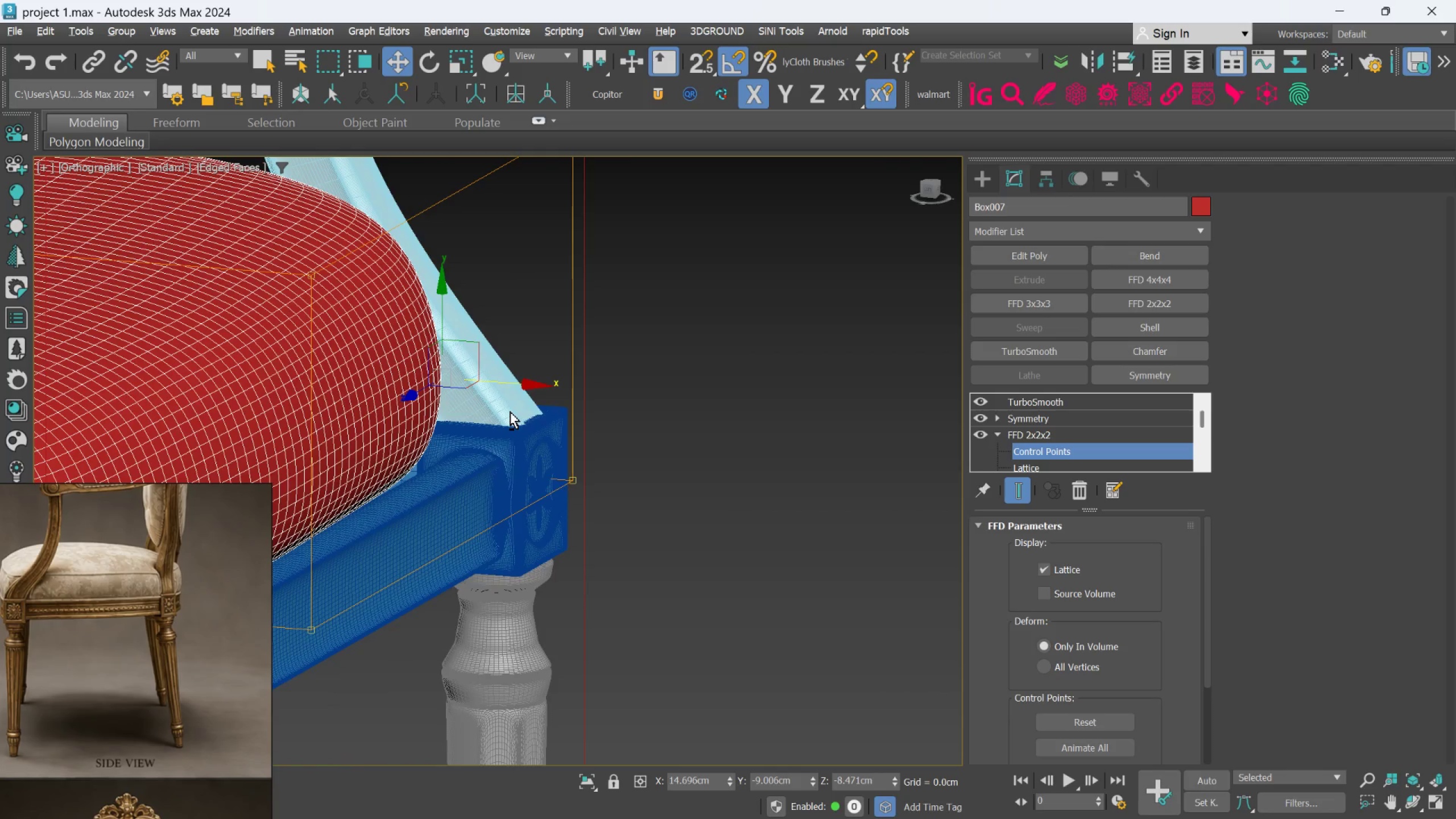 
key(L)
 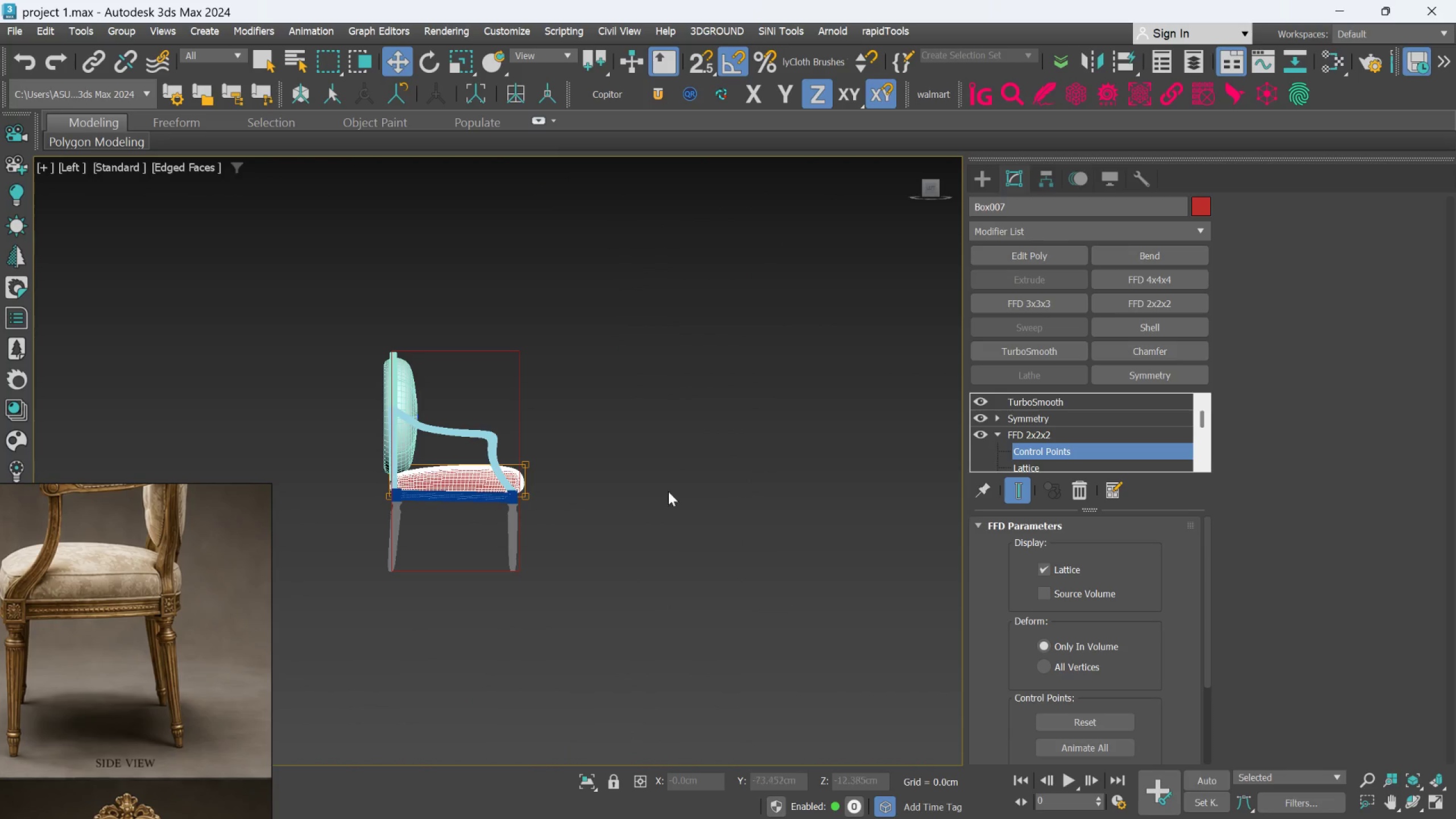 
scroll: coordinate [566, 520], scroll_direction: up, amount: 3.0
 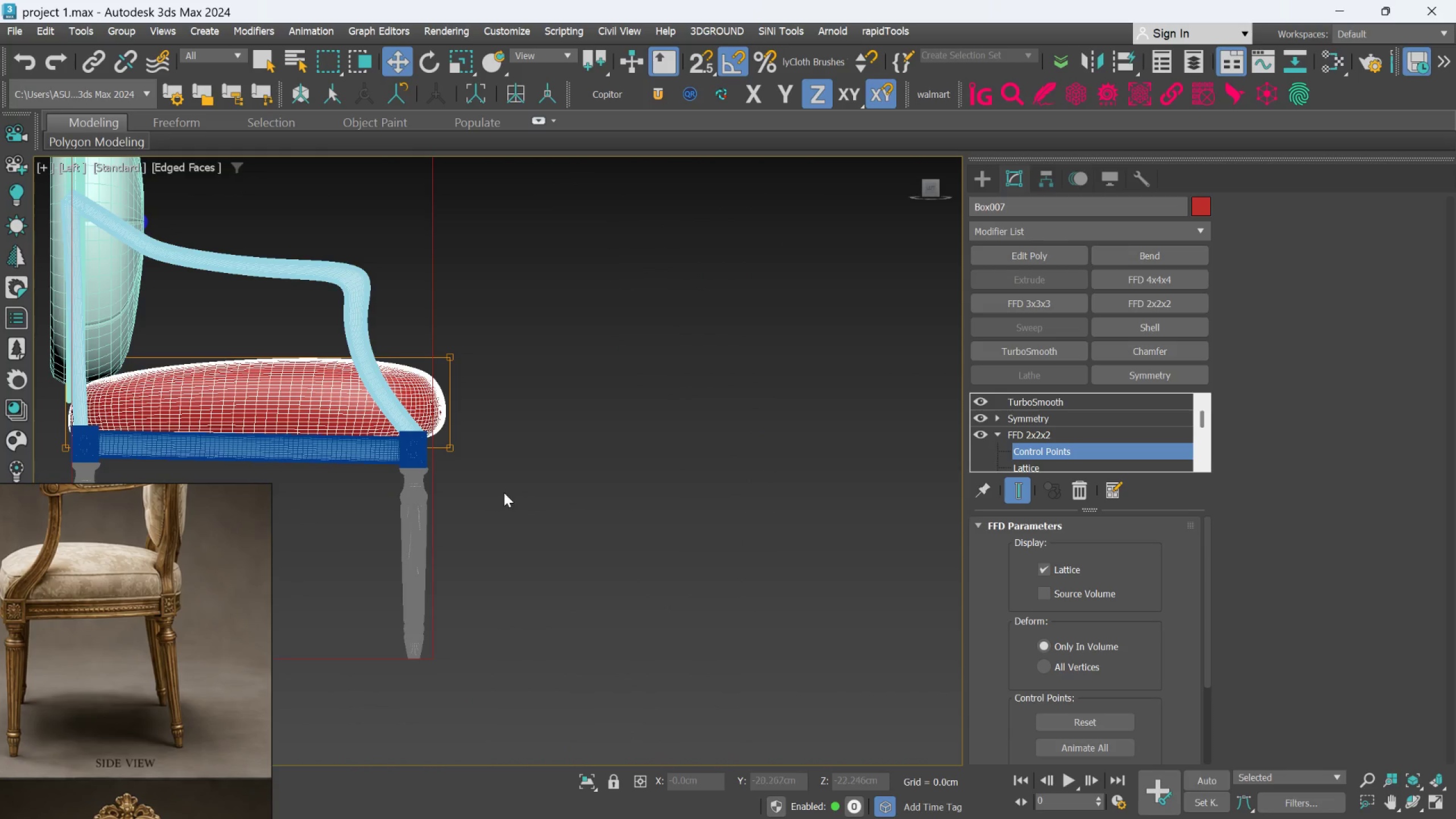 
left_click_drag(start_coordinate=[530, 514], to_coordinate=[340, 188])
 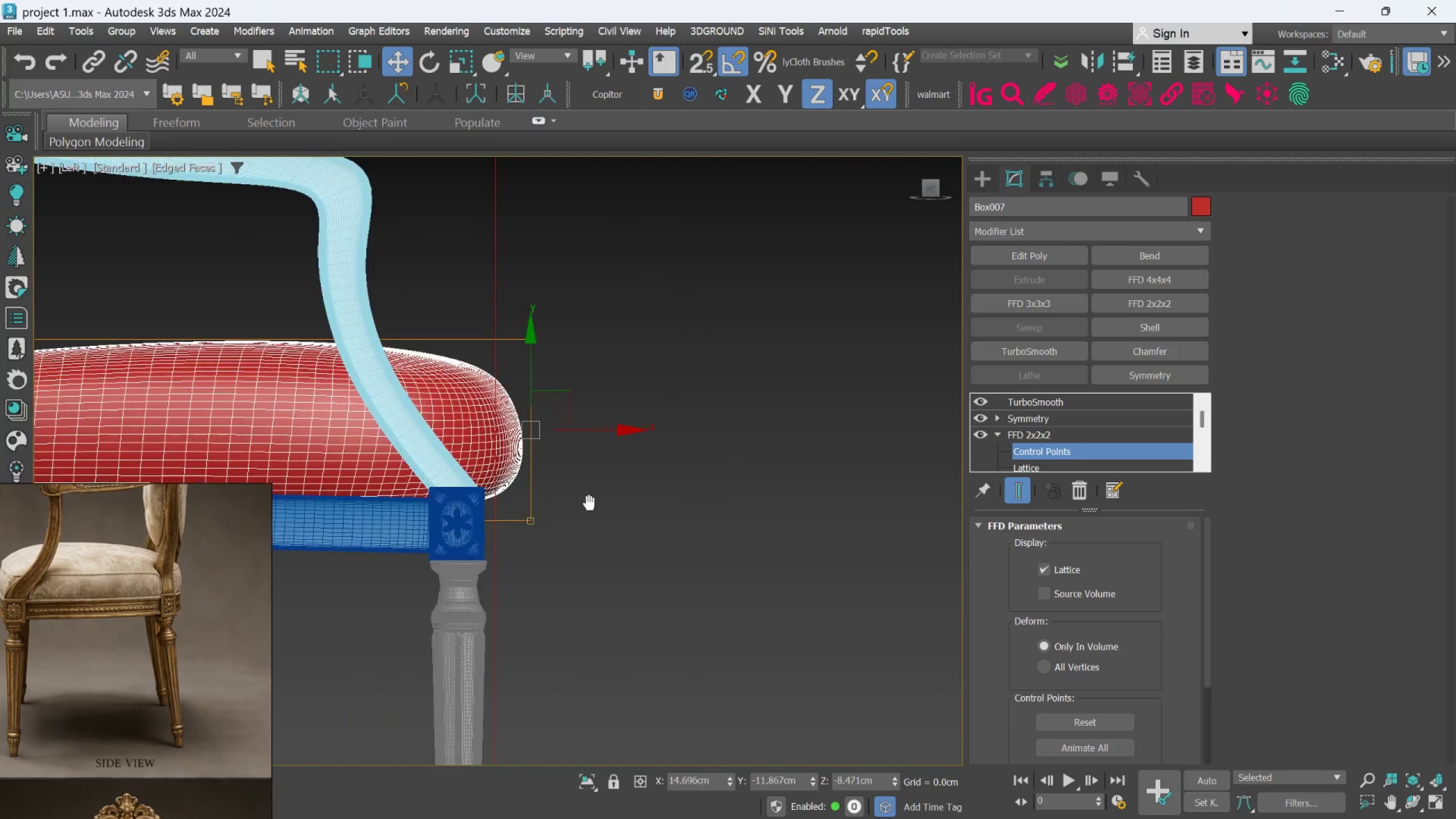 
scroll: coordinate [546, 471], scroll_direction: up, amount: 4.0
 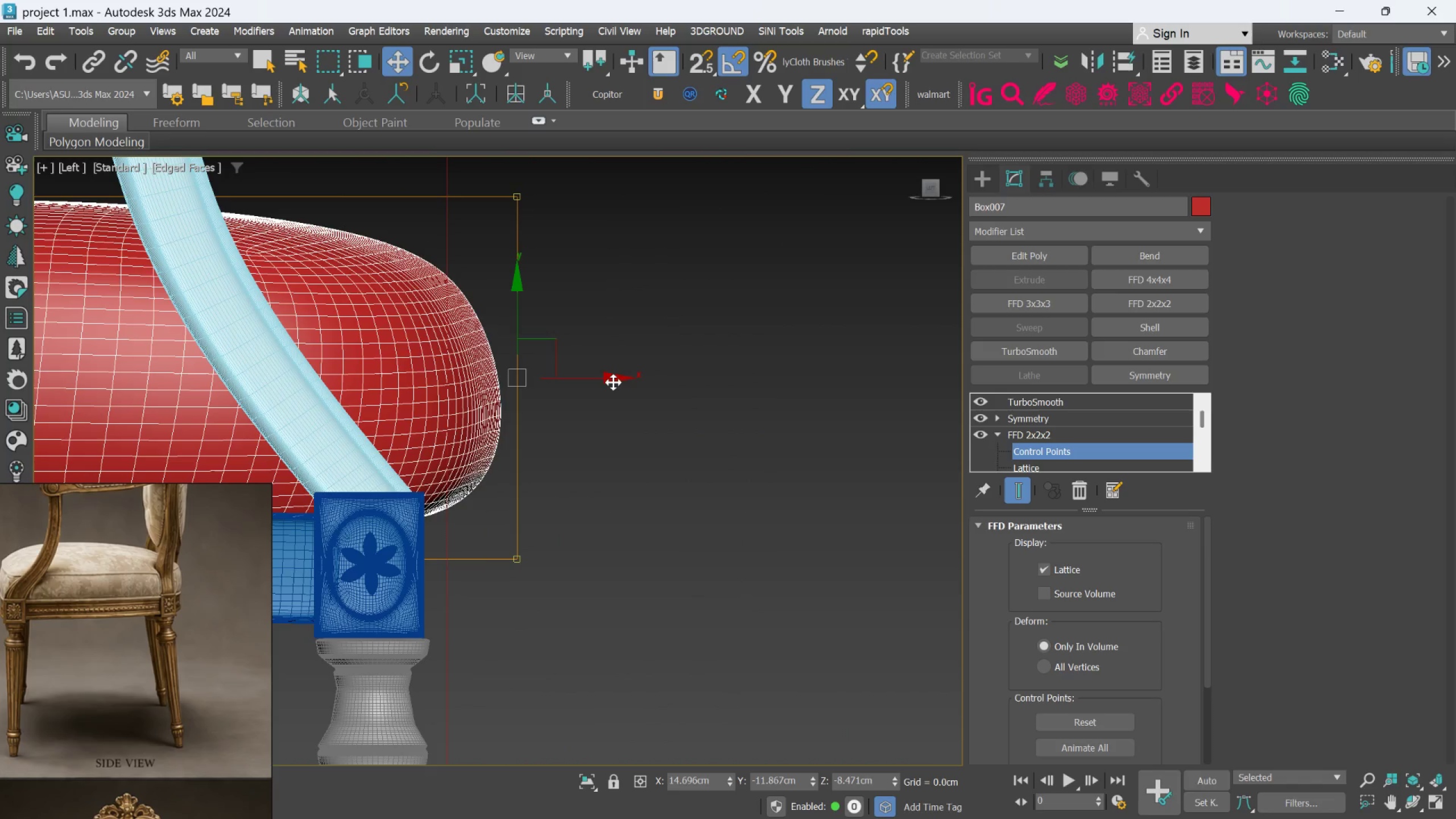 
left_click_drag(start_coordinate=[614, 381], to_coordinate=[539, 380])
 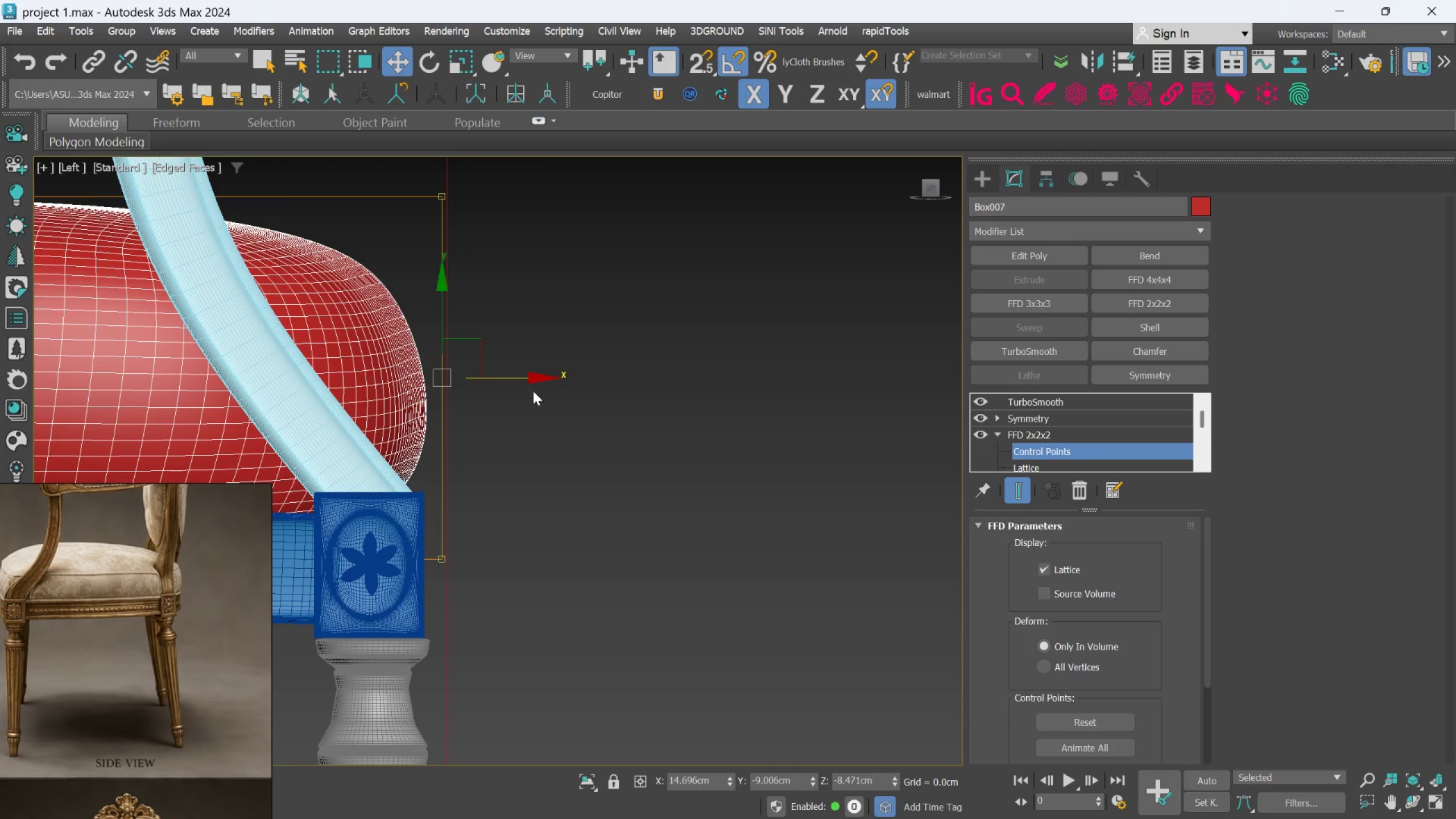 
hold_key(key=AltLeft, duration=1.5)
 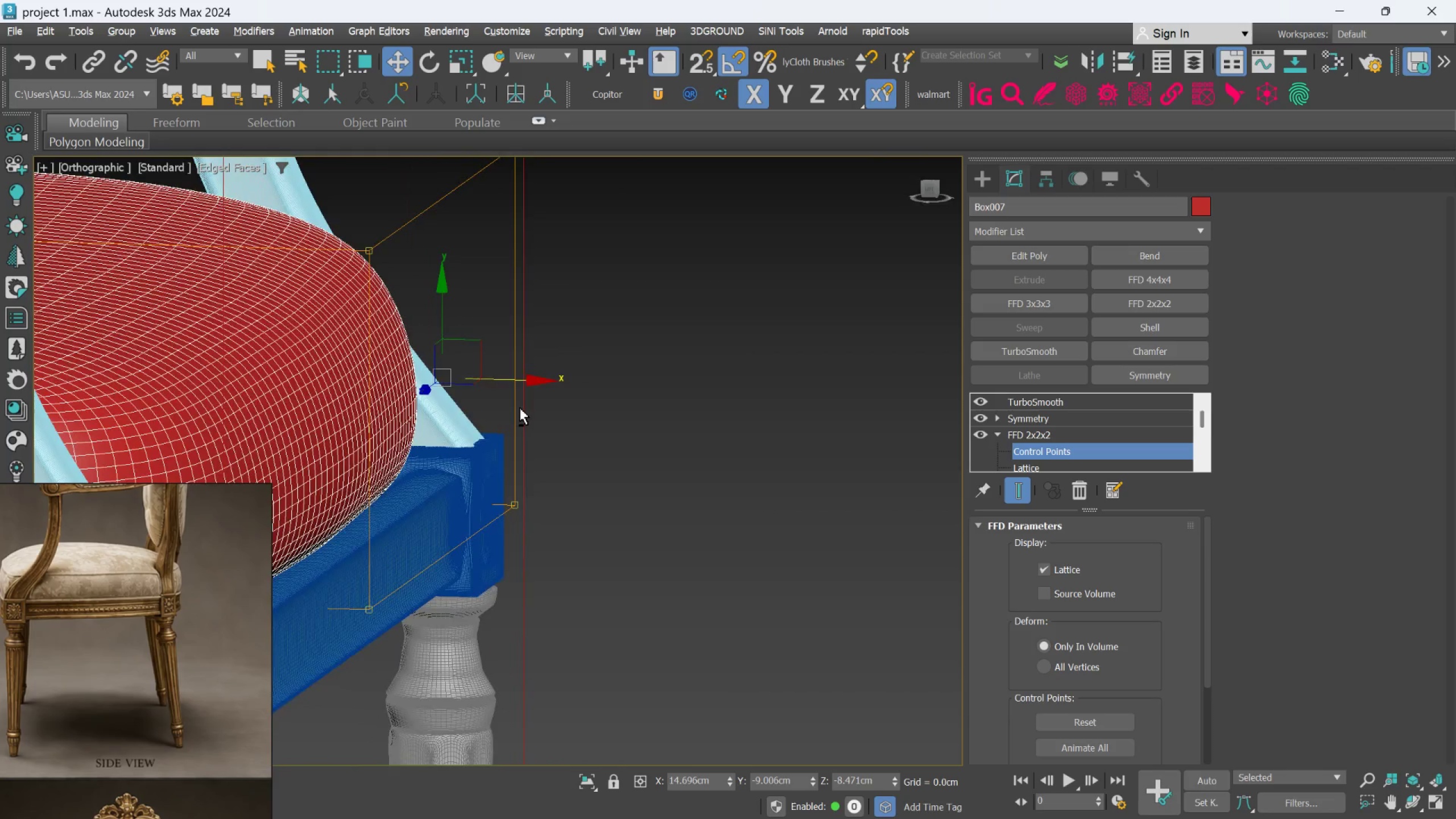 
hold_key(key=AltLeft, duration=1.51)
 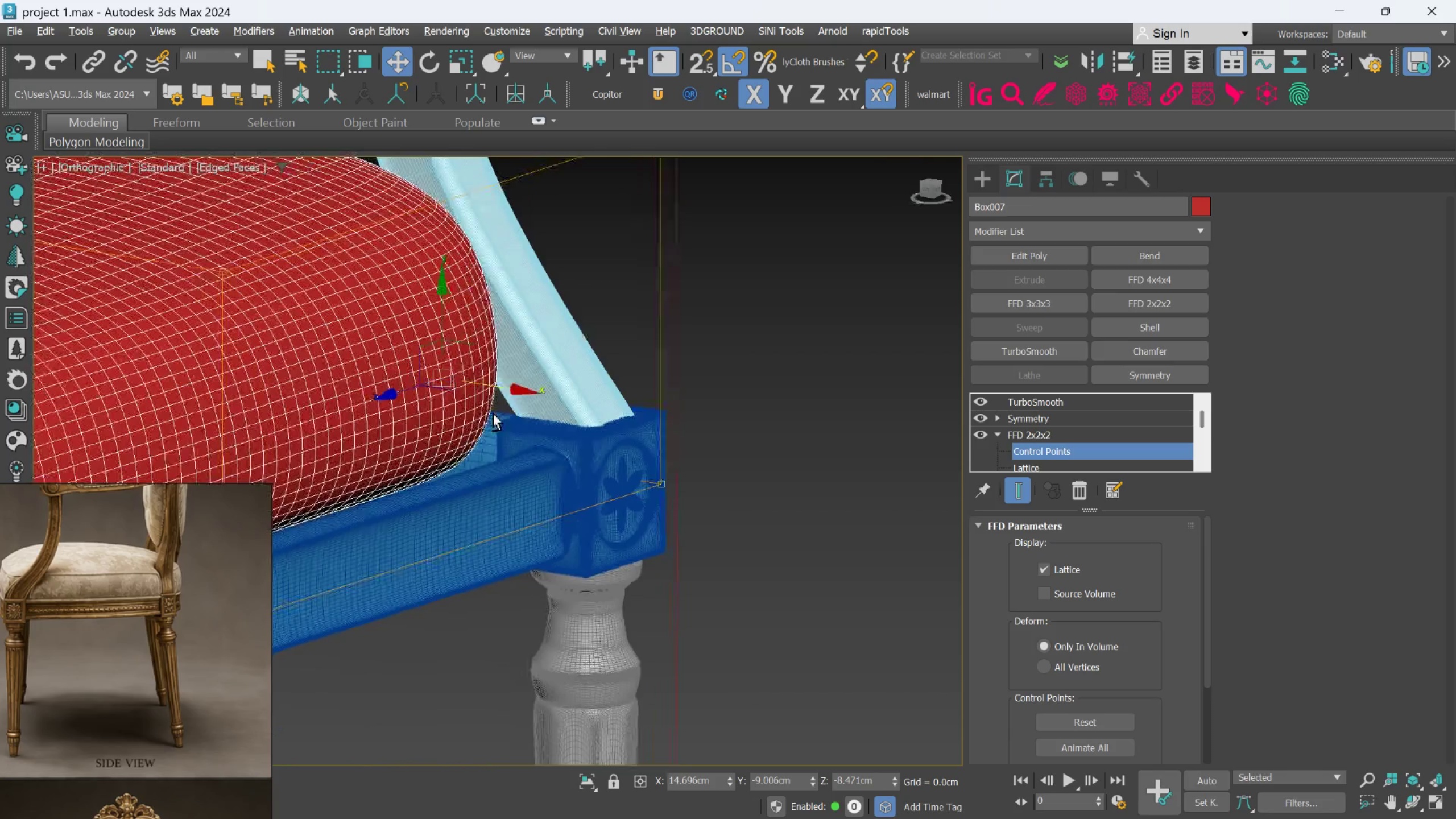 
key(Alt+AltLeft)
 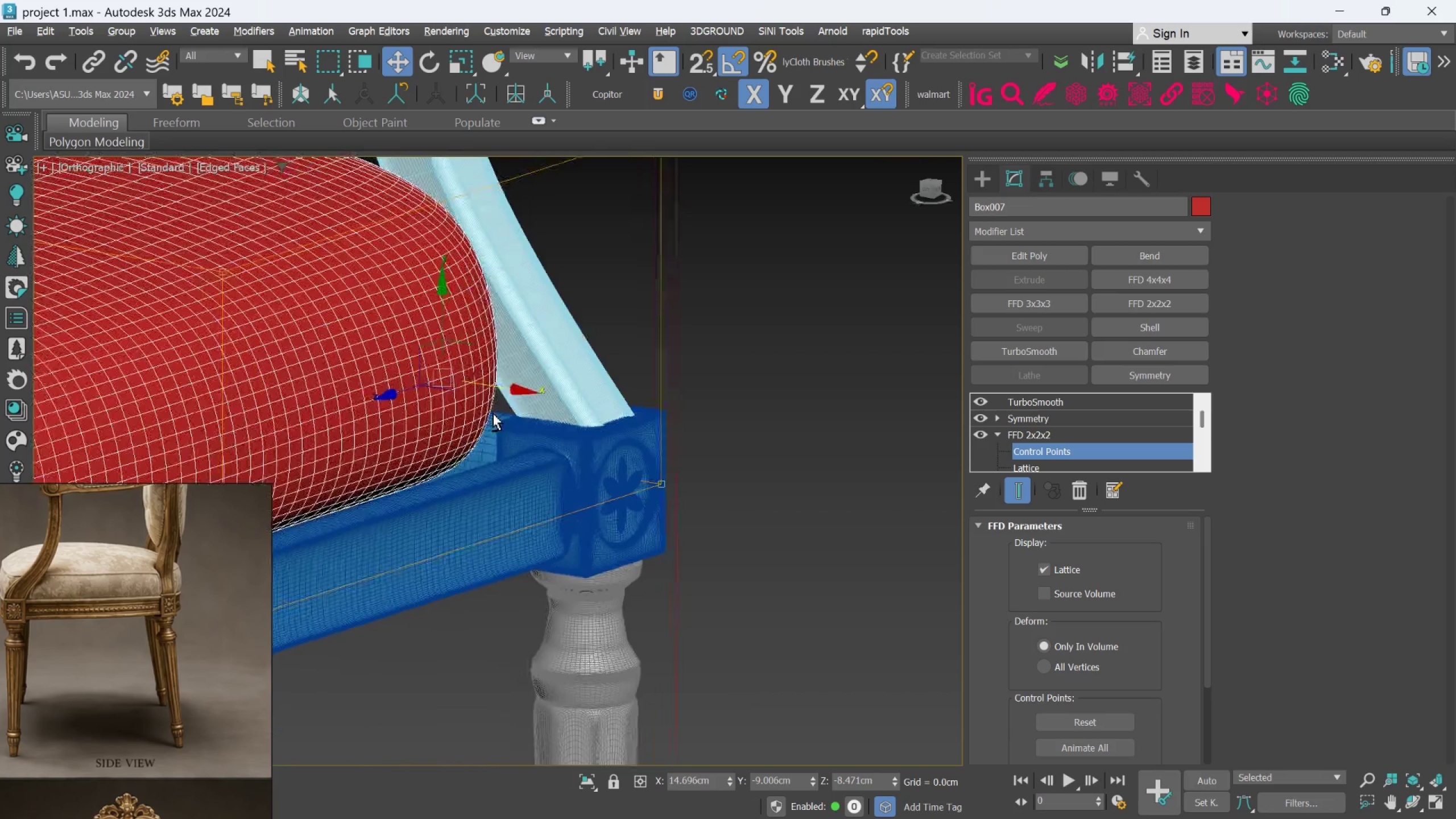 
key(Alt+AltLeft)
 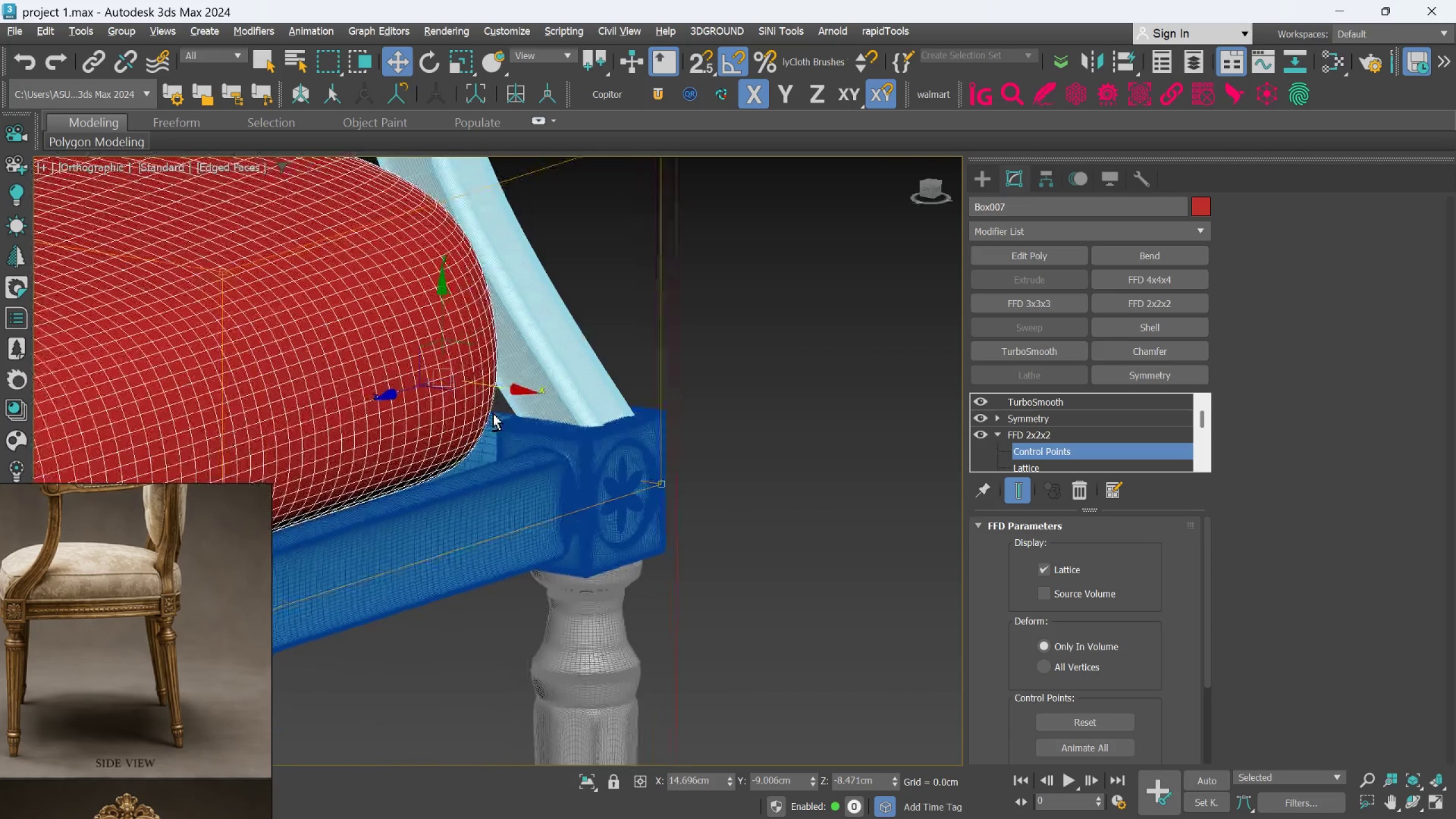 
key(Alt+AltLeft)
 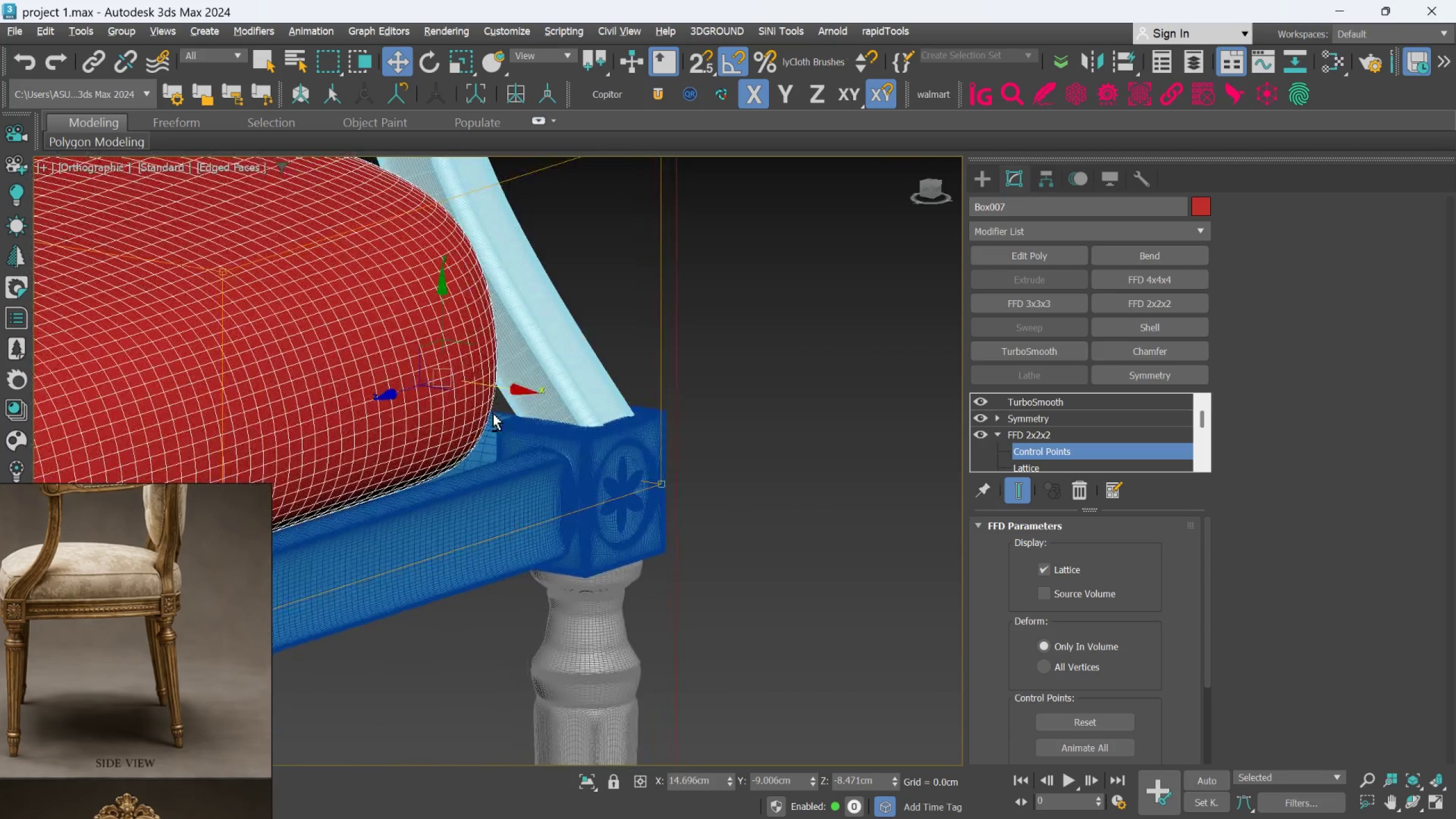 
key(Alt+AltLeft)
 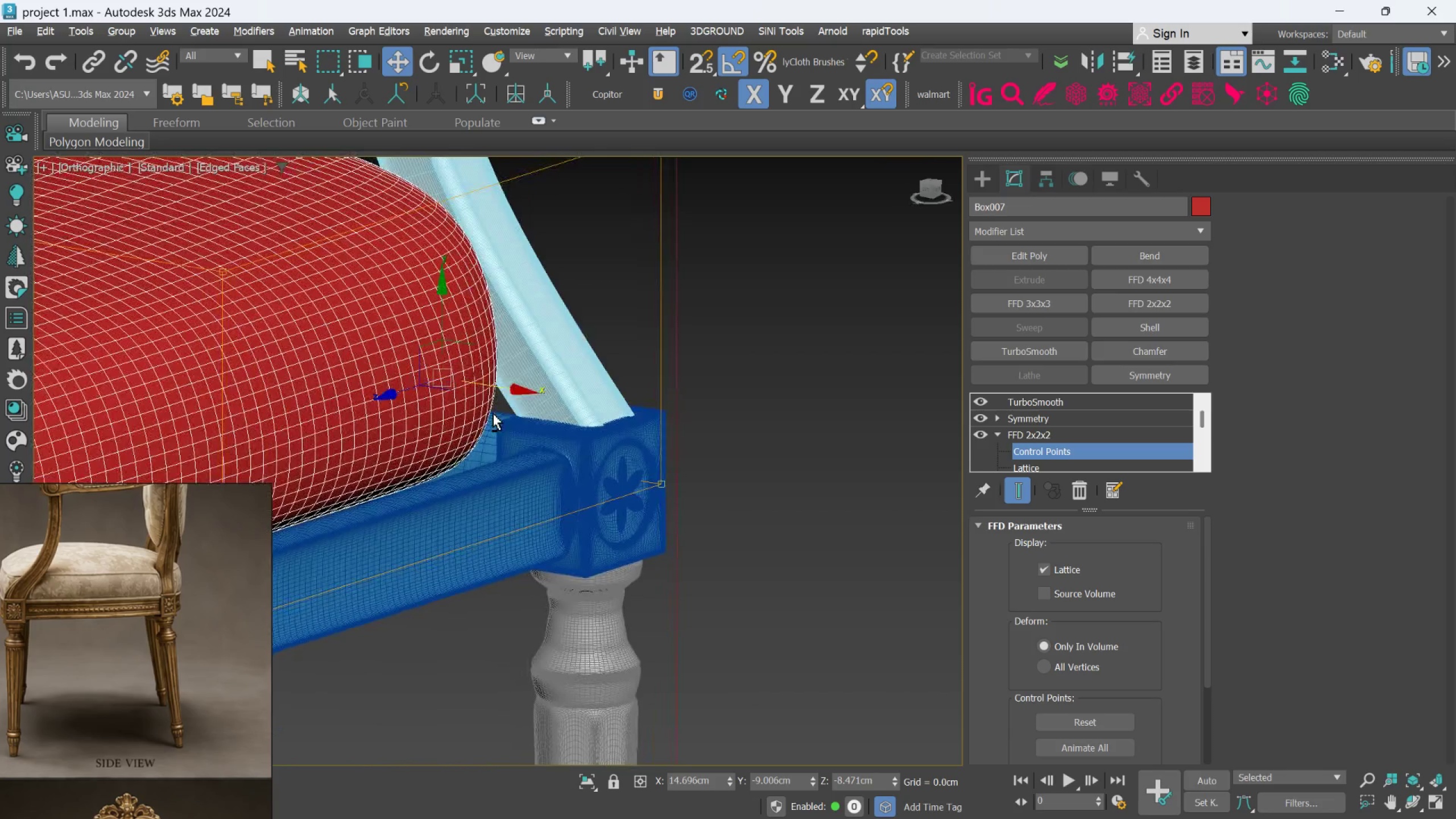 
hold_key(key=AltLeft, duration=1.02)
scroll: coordinate [493, 414], scroll_direction: down, amount: 2.0
 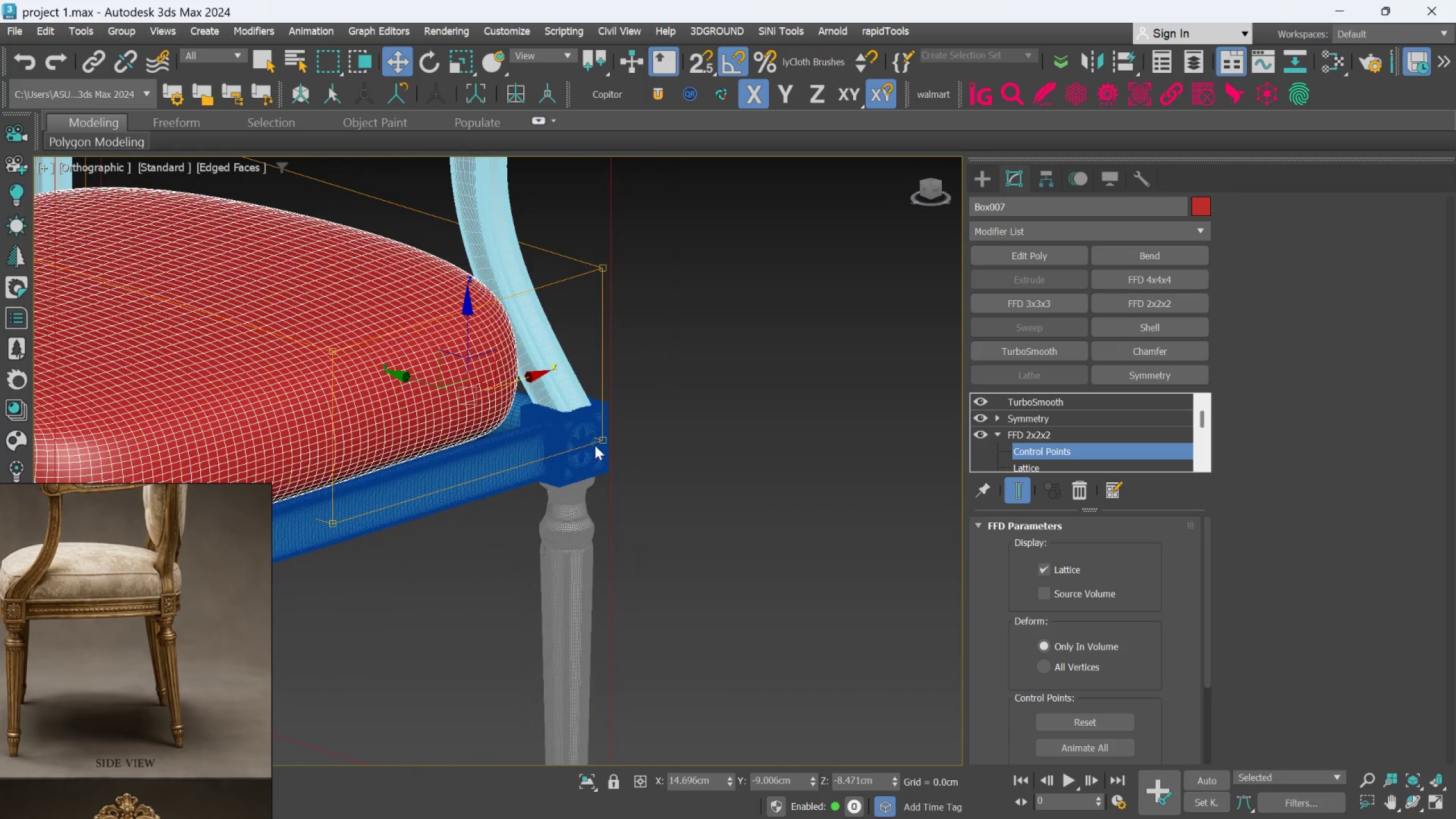 
hold_key(key=AltLeft, duration=0.62)
 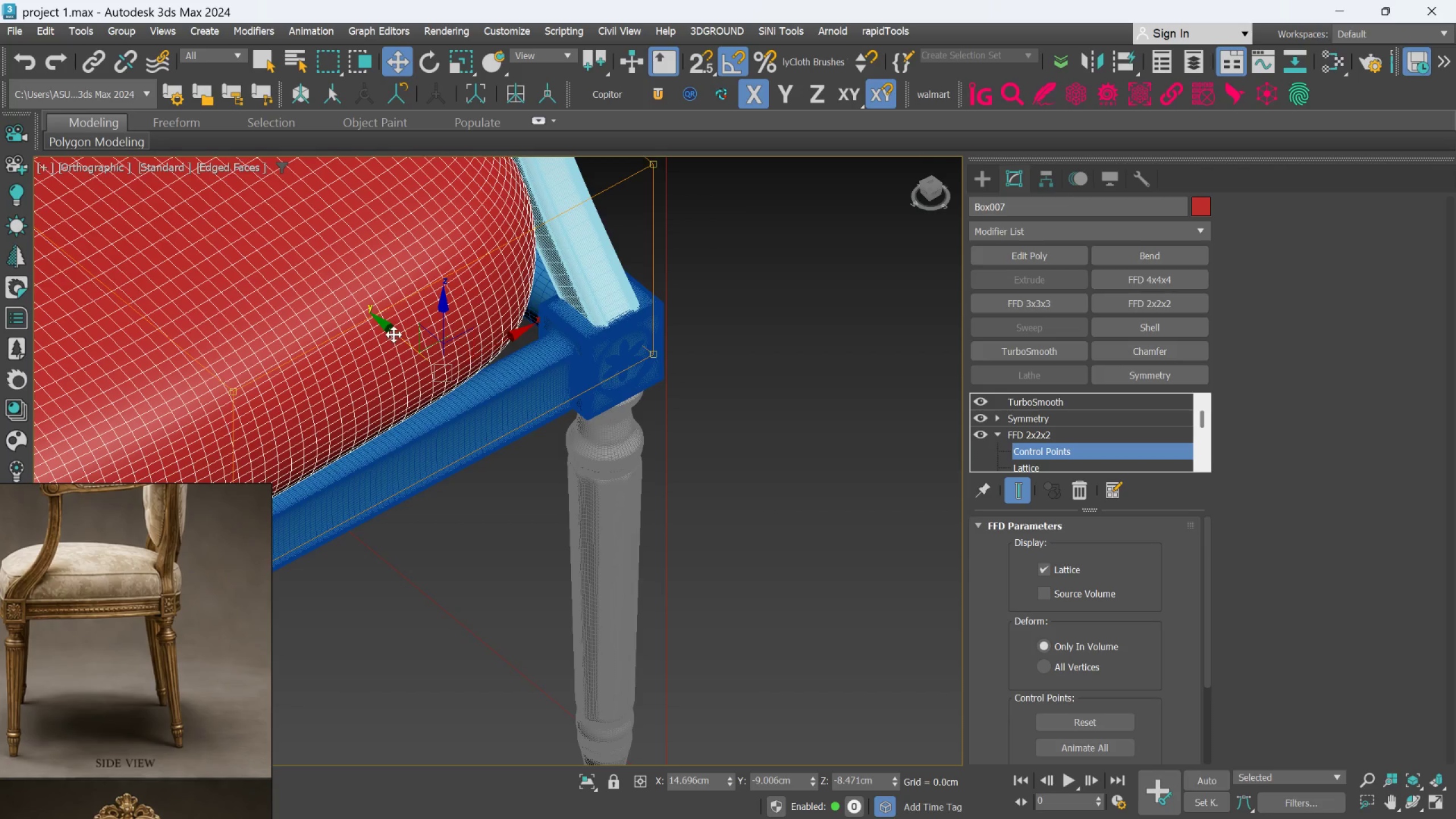 
scroll: coordinate [526, 451], scroll_direction: up, amount: 1.0
 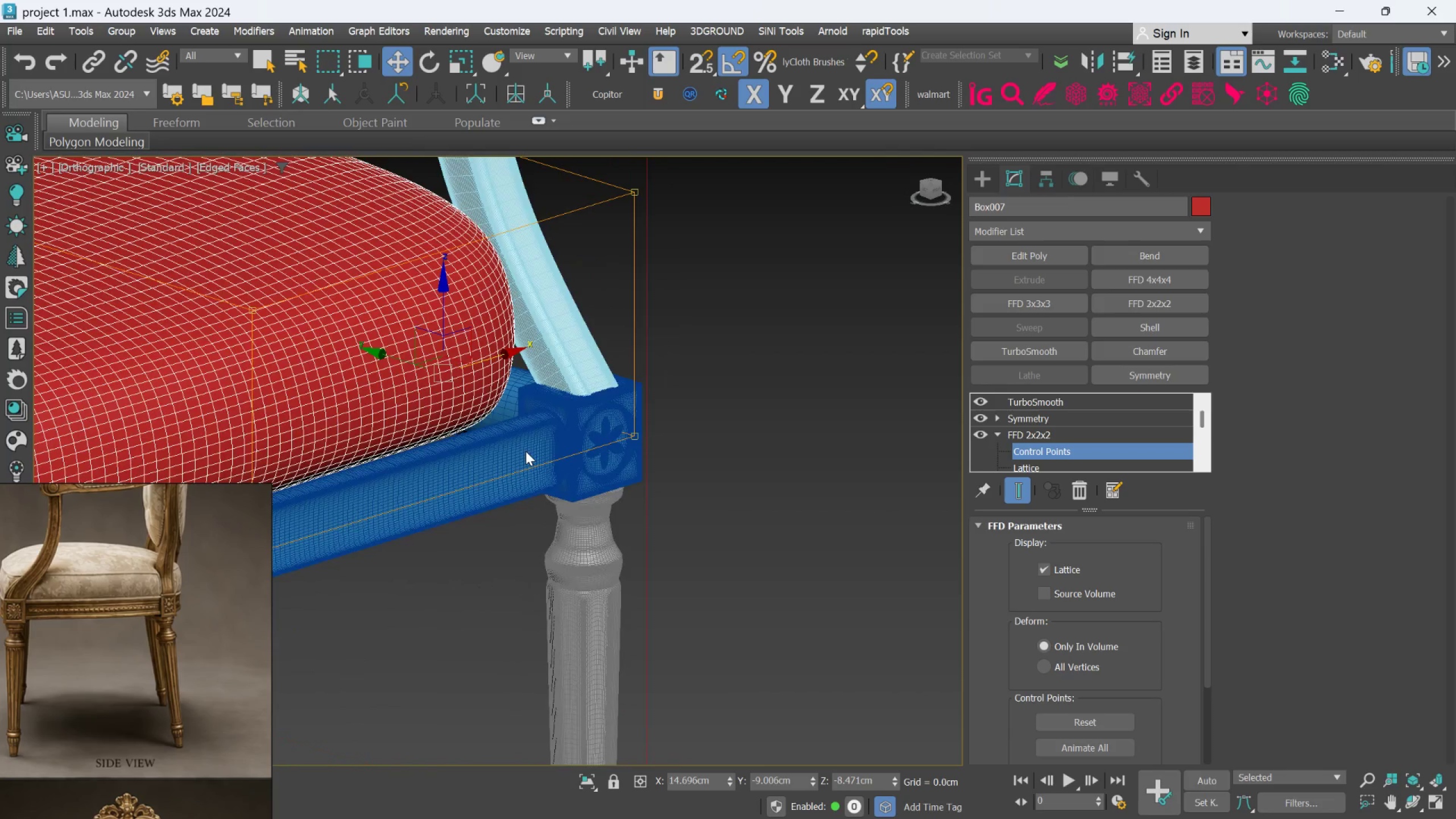 
left_click_drag(start_coordinate=[394, 334], to_coordinate=[404, 349])
 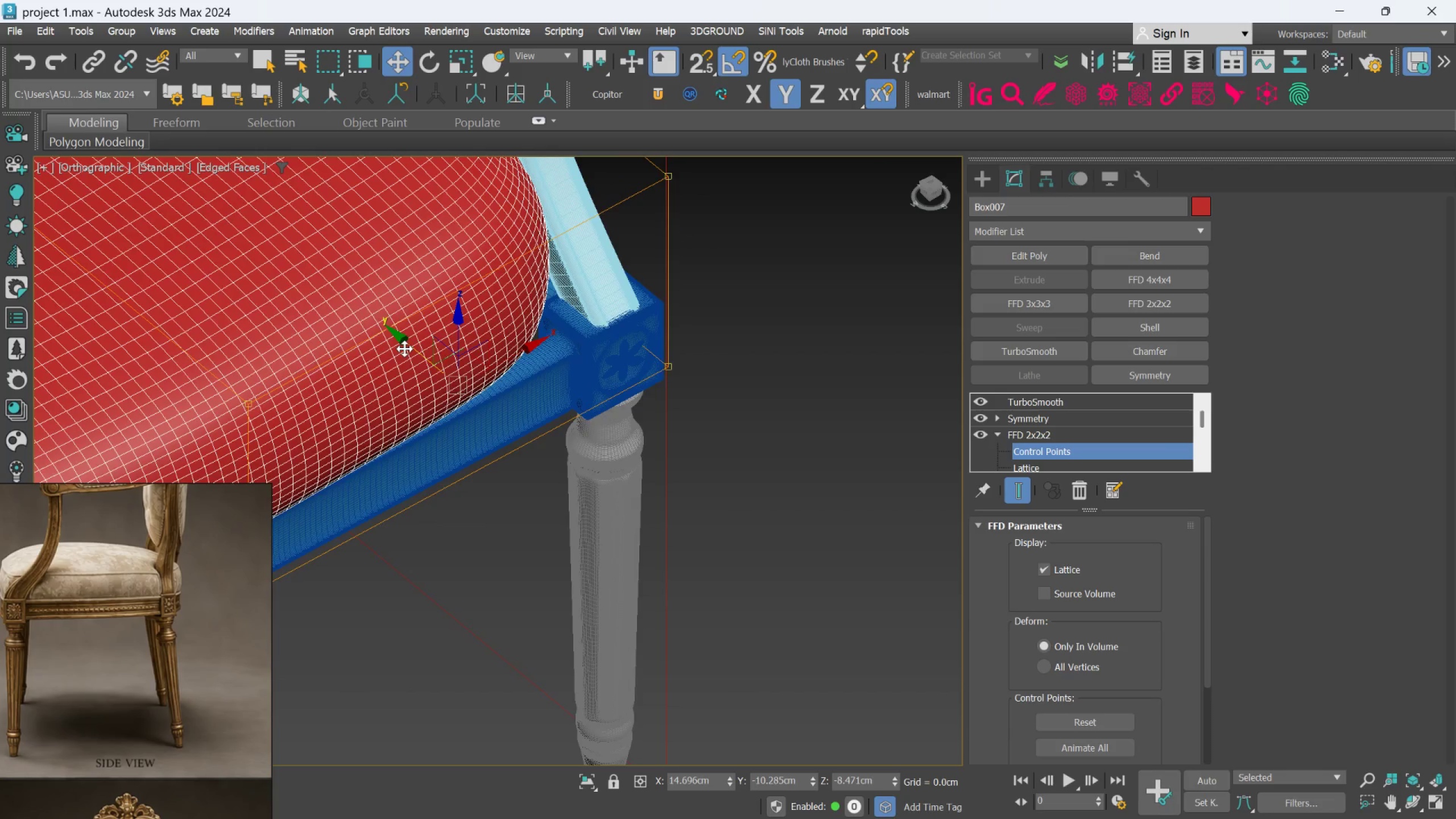 
hold_key(key=AltLeft, duration=1.5)
 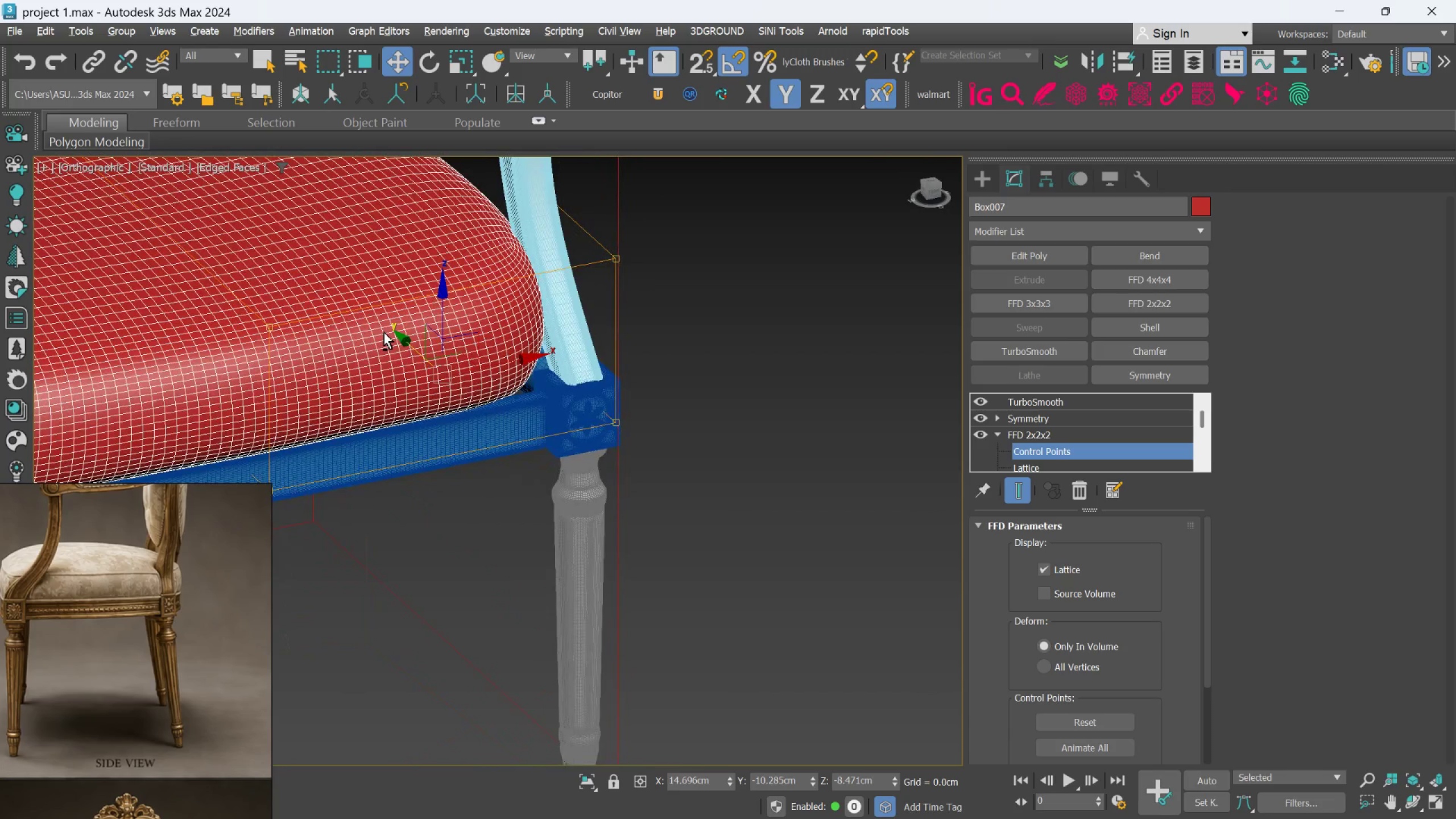 
scroll: coordinate [404, 349], scroll_direction: down, amount: 1.0
 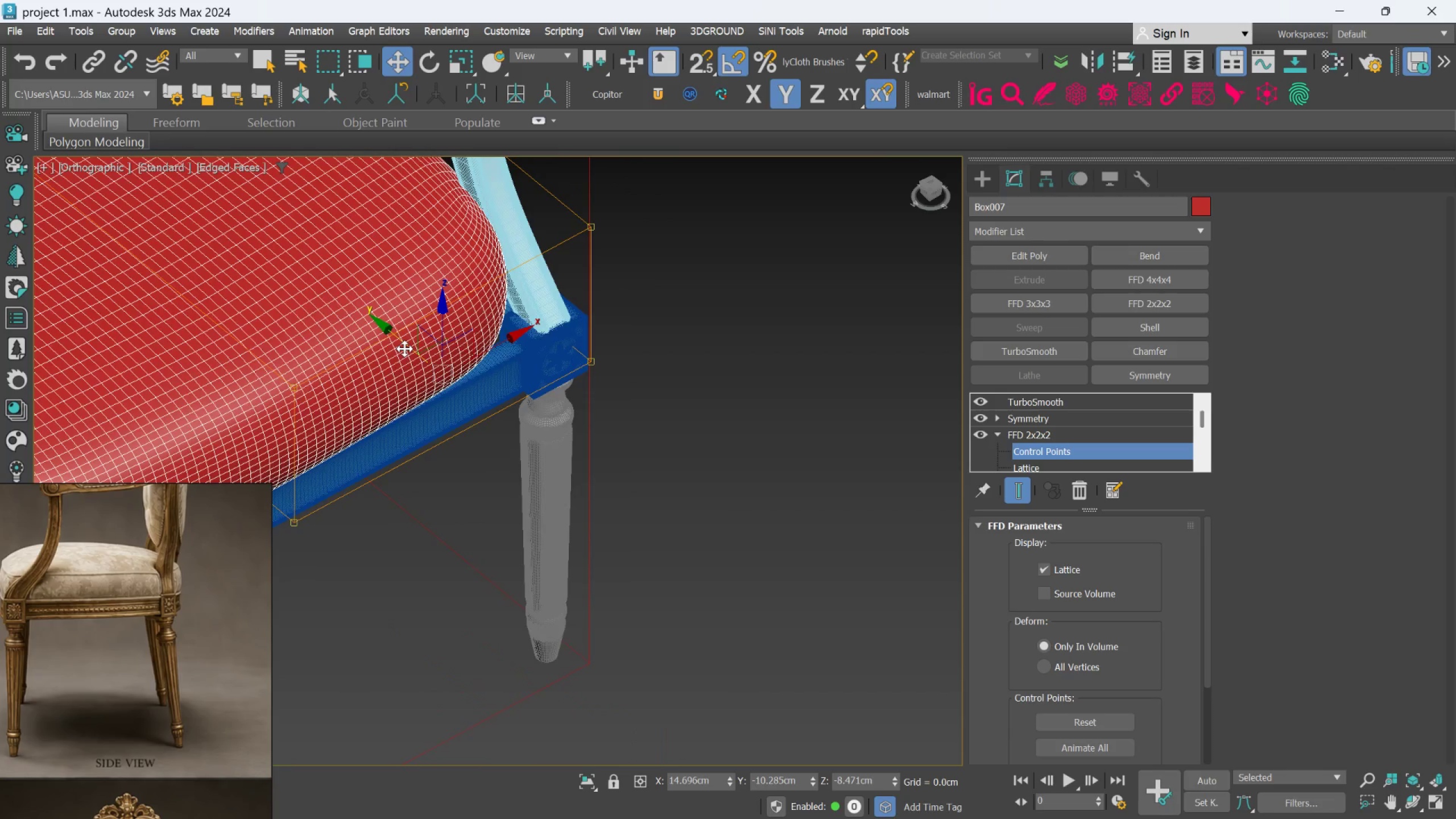 
key(Alt+AltLeft)
 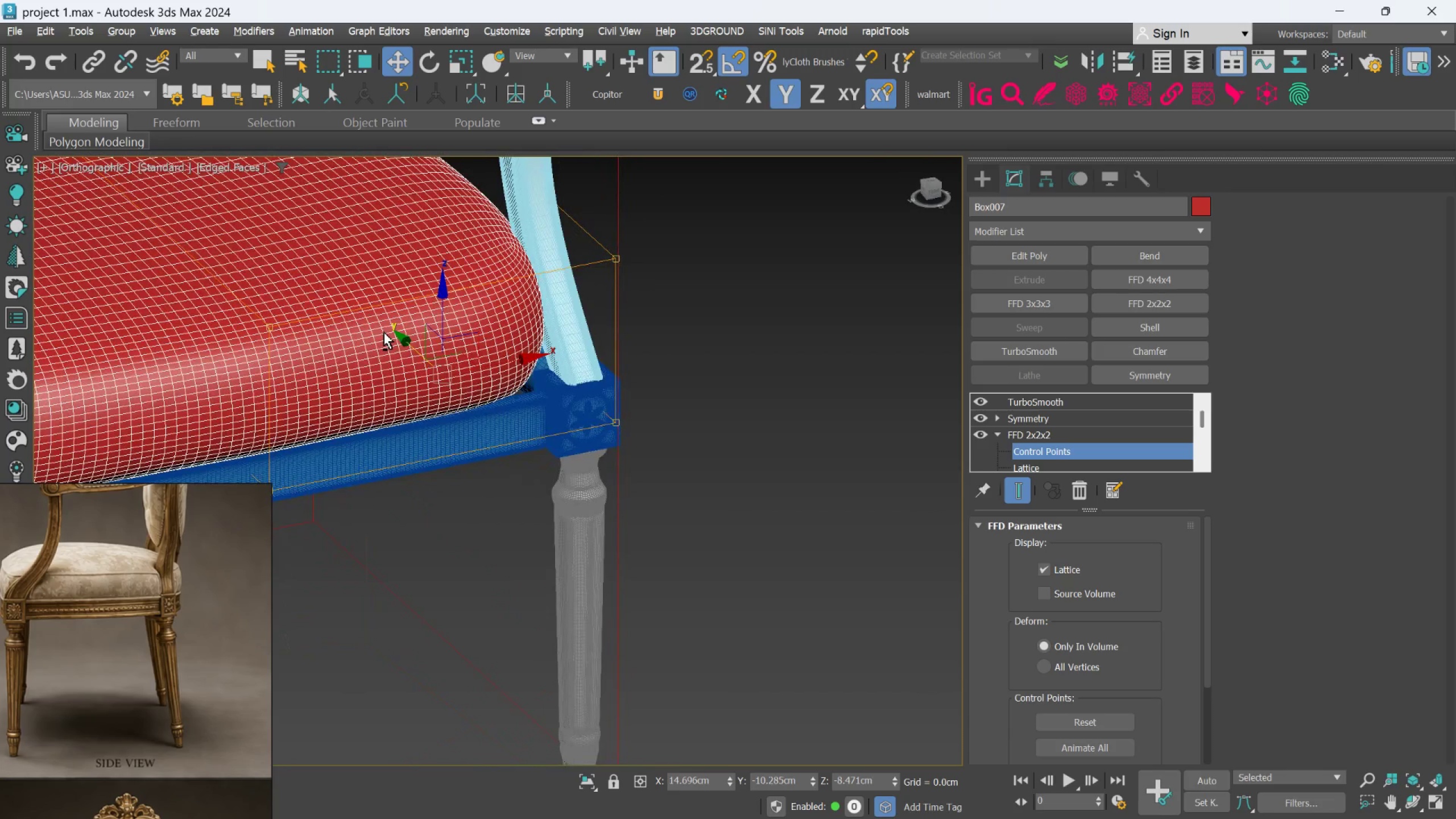 
key(Alt+AltLeft)
 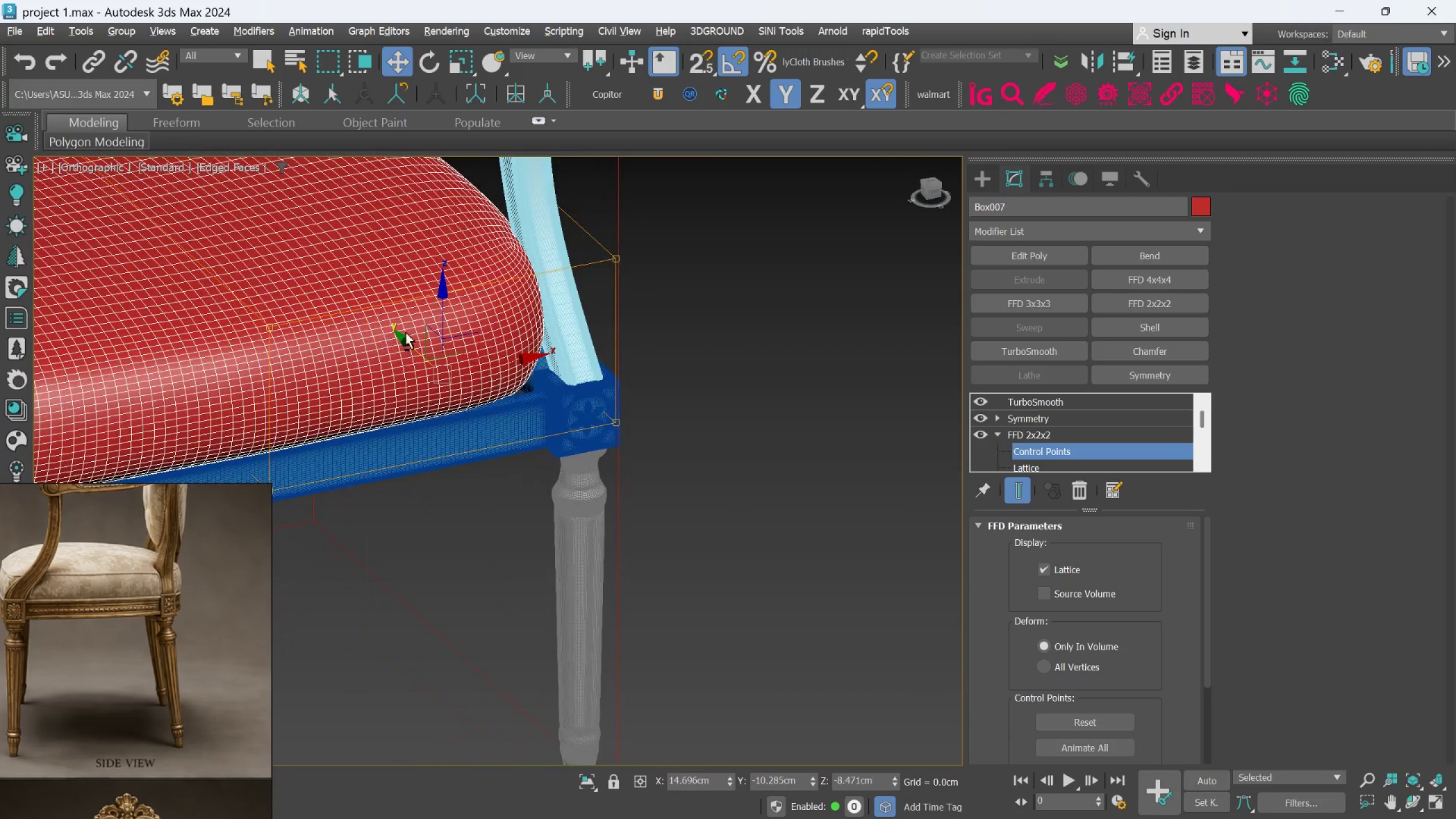 
key(Alt+AltLeft)
 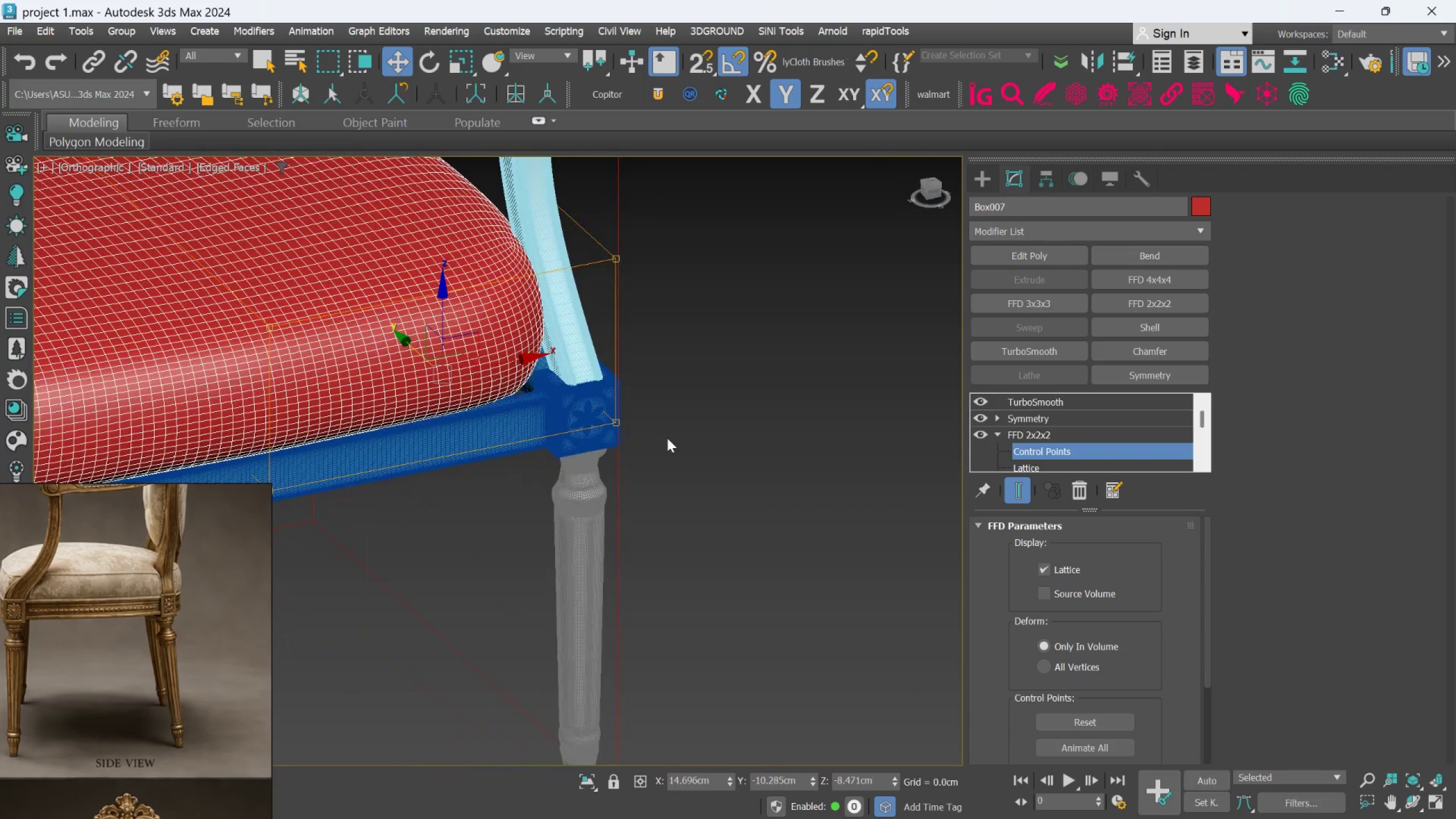 
left_click_drag(start_coordinate=[658, 463], to_coordinate=[556, 234])
 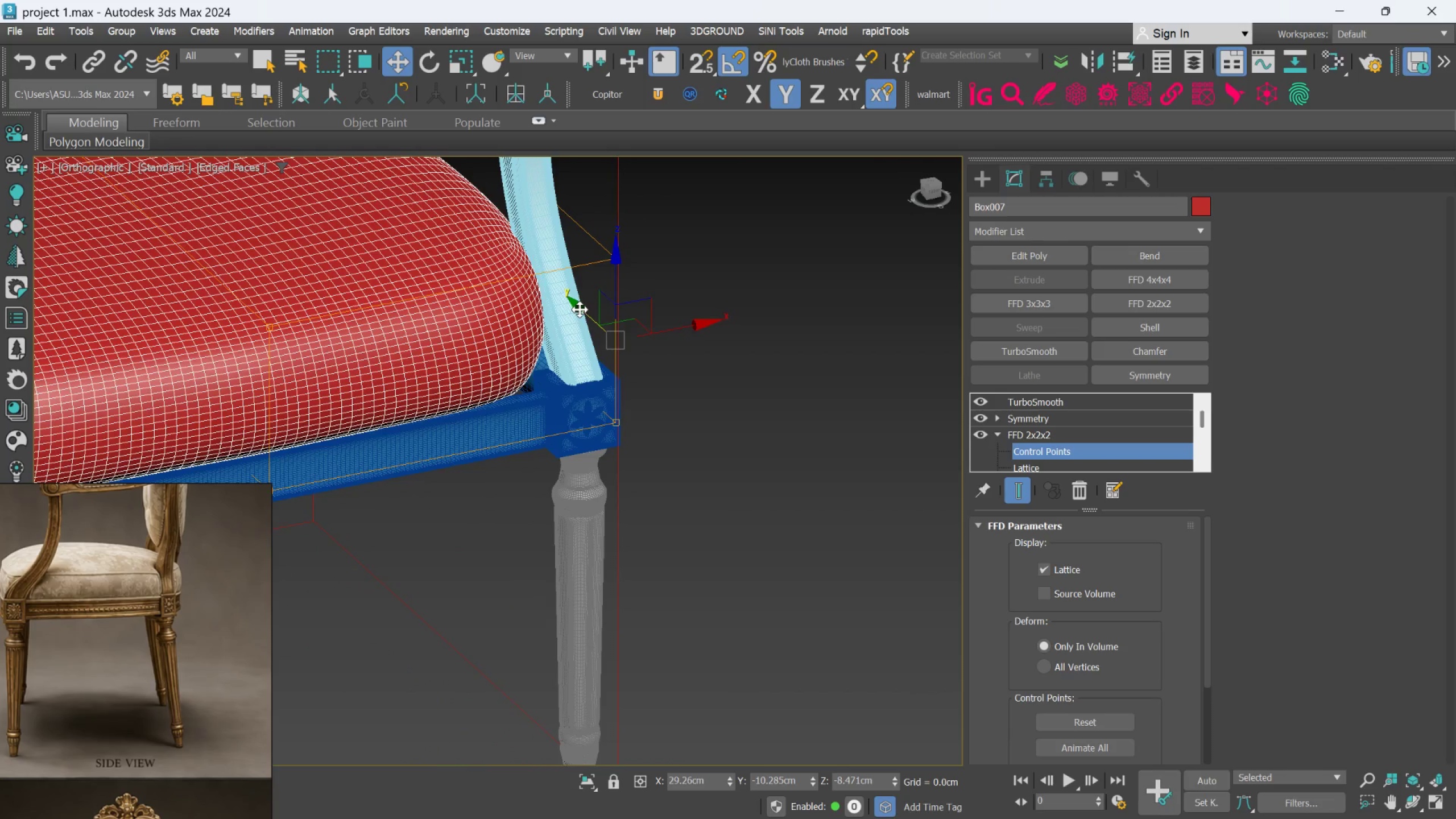 
left_click_drag(start_coordinate=[580, 309], to_coordinate=[596, 318])
 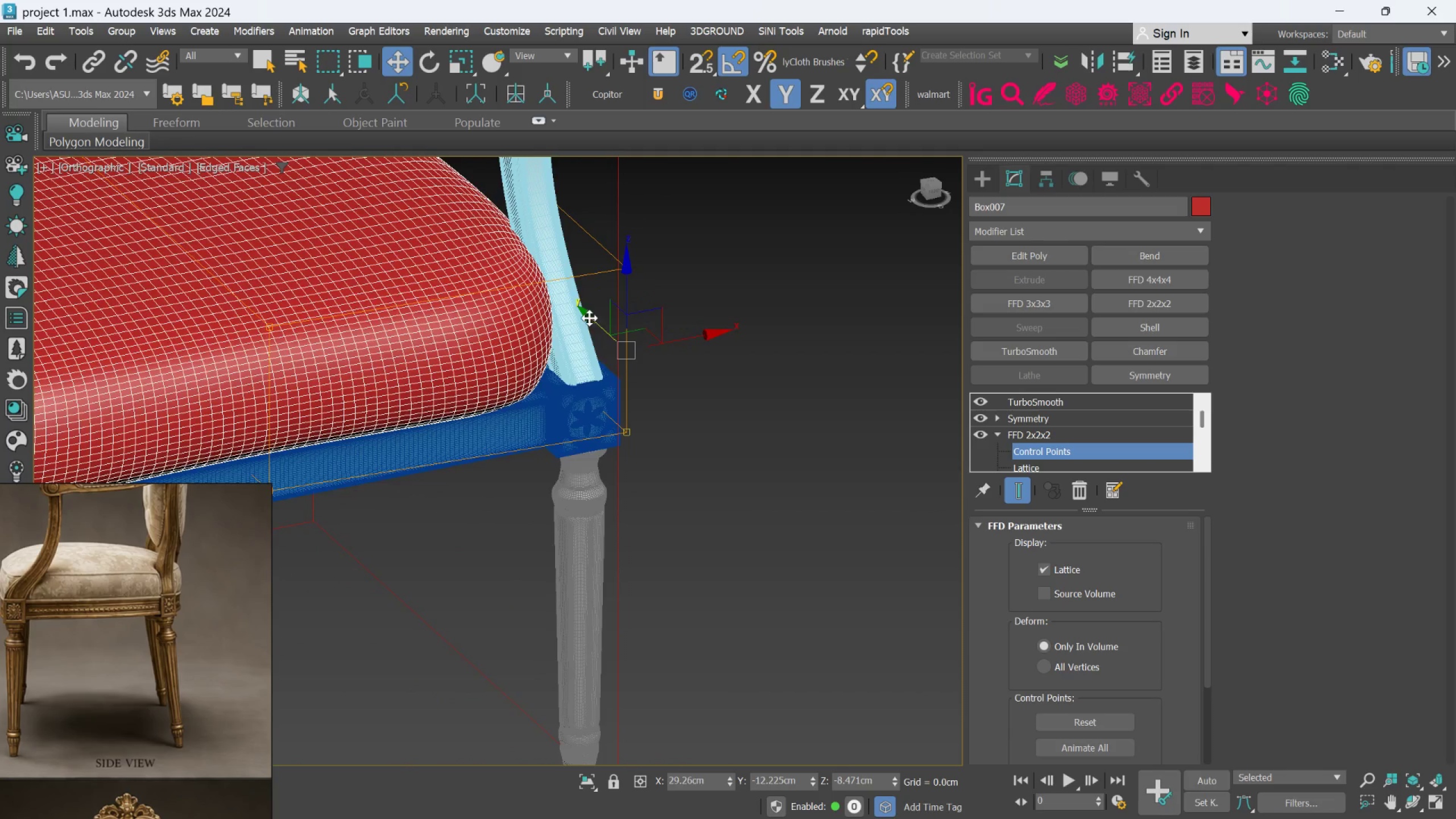 
hold_key(key=AltLeft, duration=0.88)
 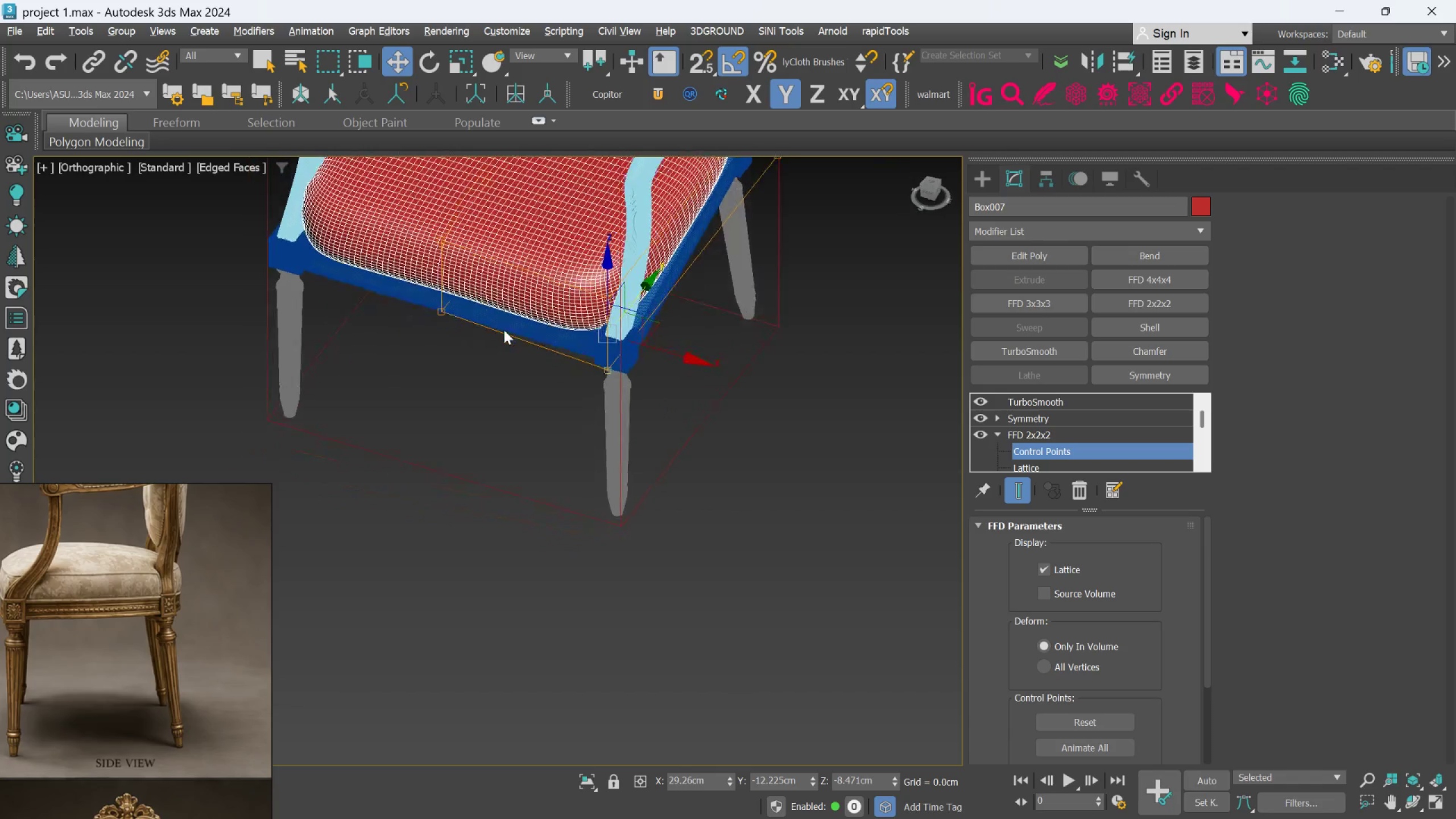 
scroll: coordinate [589, 318], scroll_direction: down, amount: 2.0
 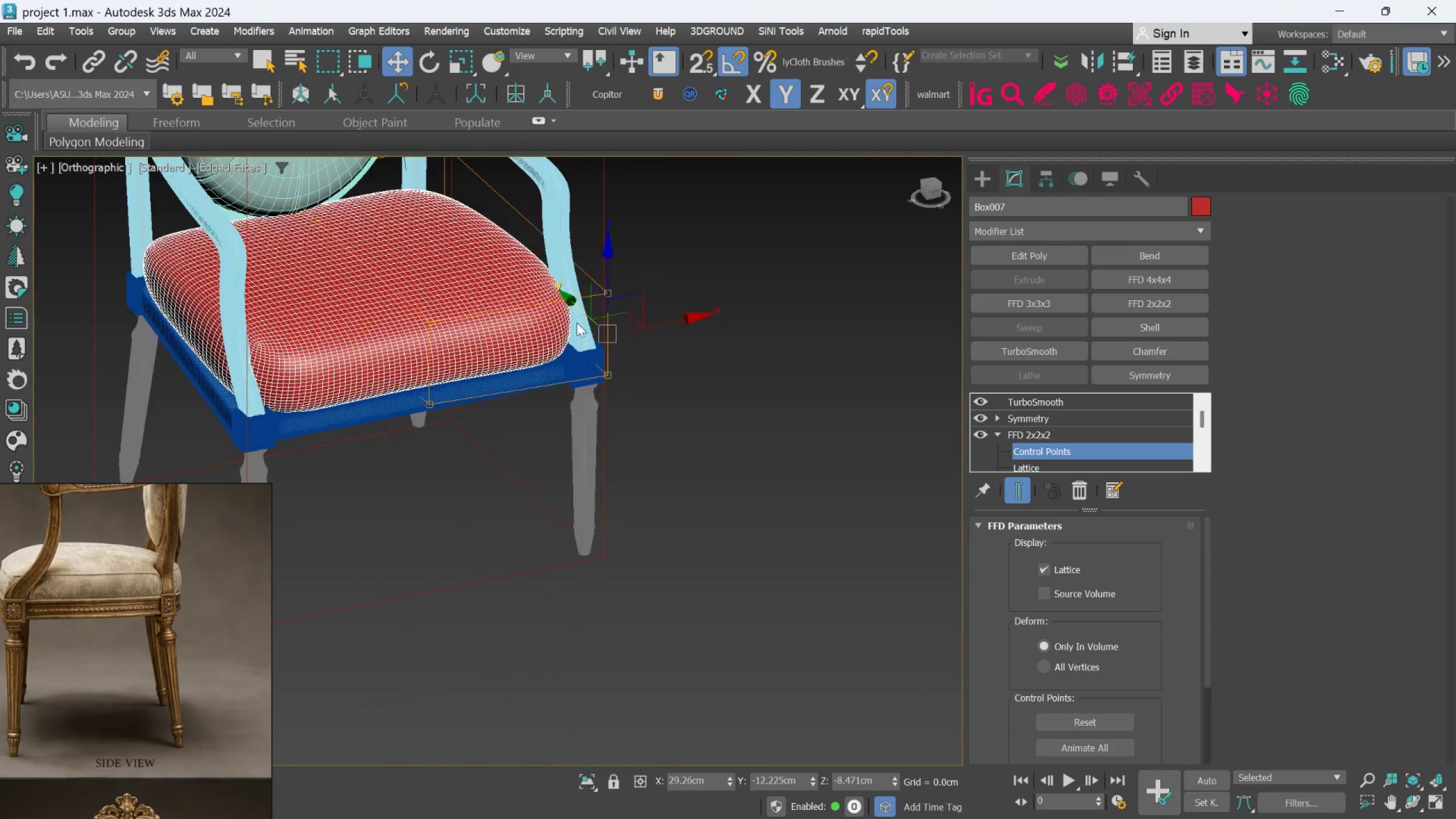 
hold_key(key=AltLeft, duration=1.52)
 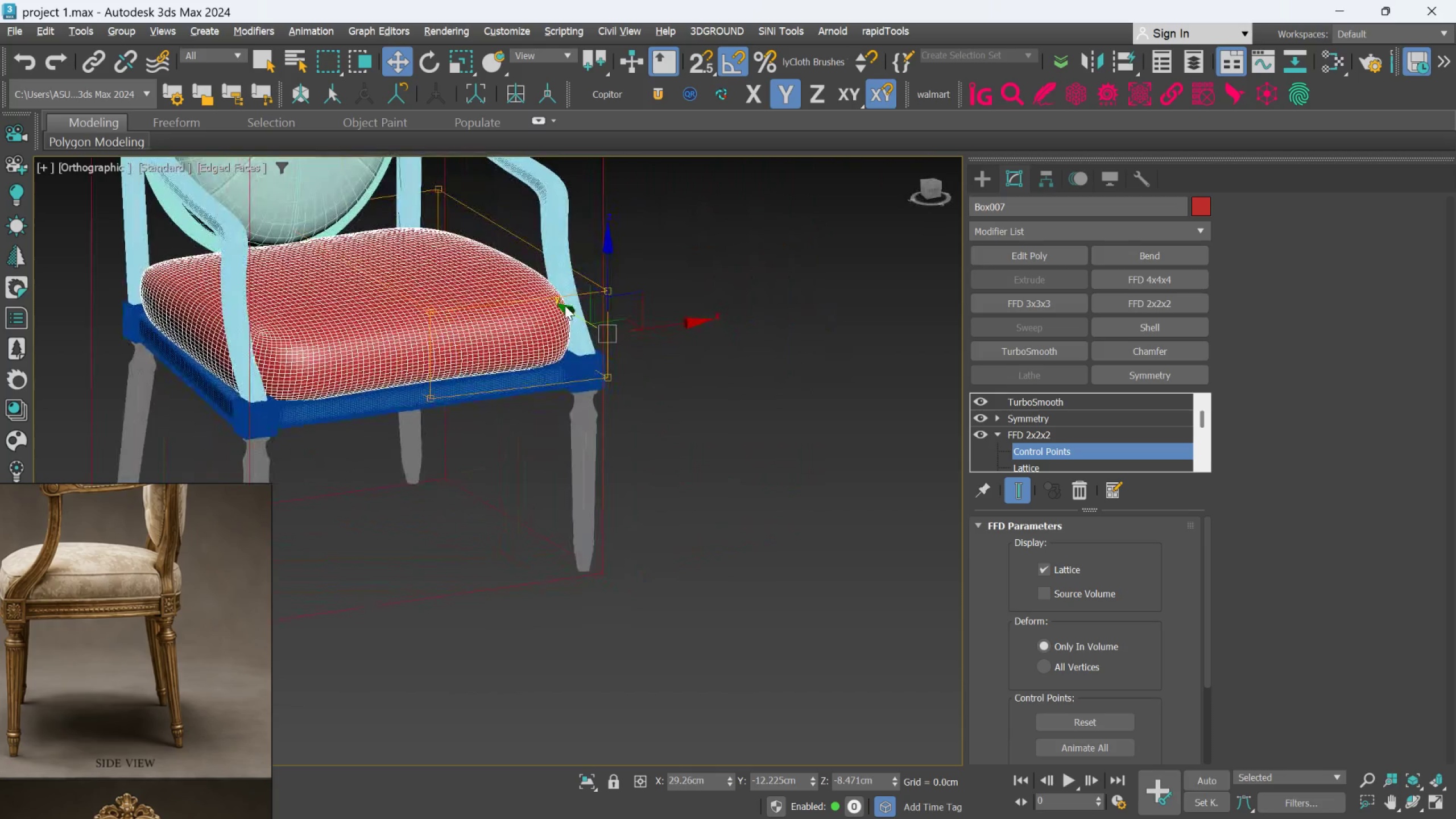 
hold_key(key=AltLeft, duration=1.41)
 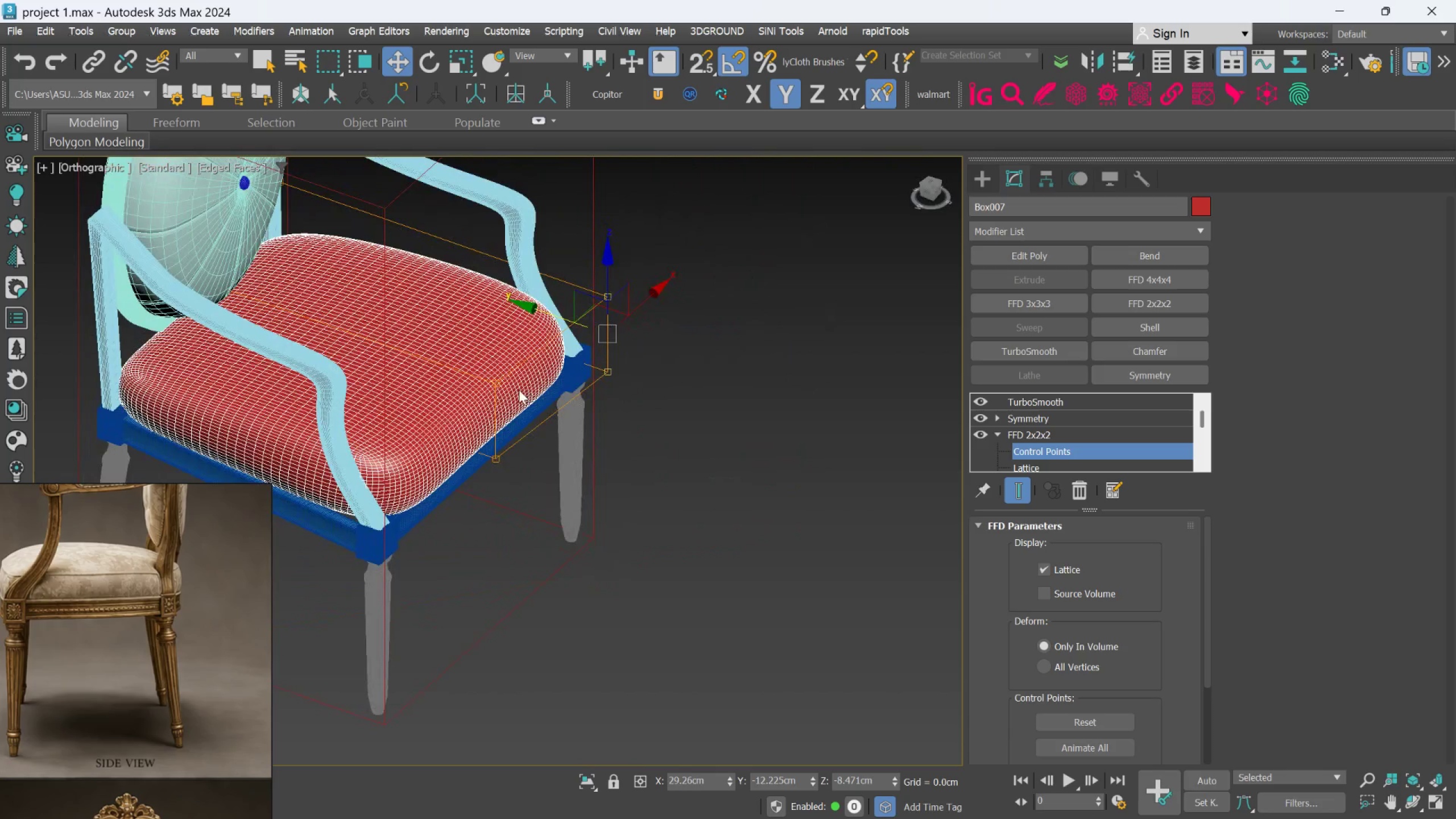 
key(Alt+AltLeft)
 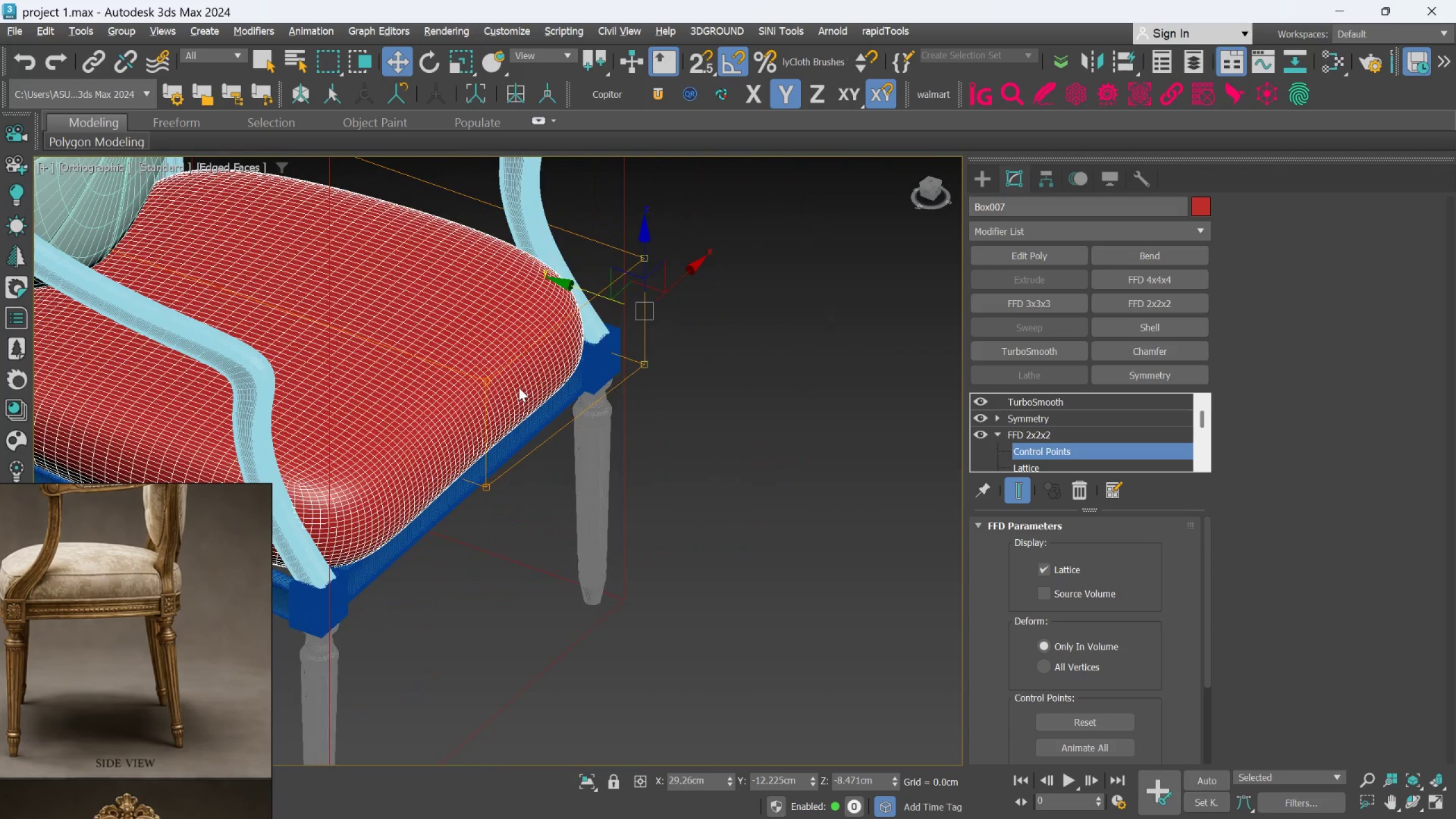 
middle_click([519, 387])
 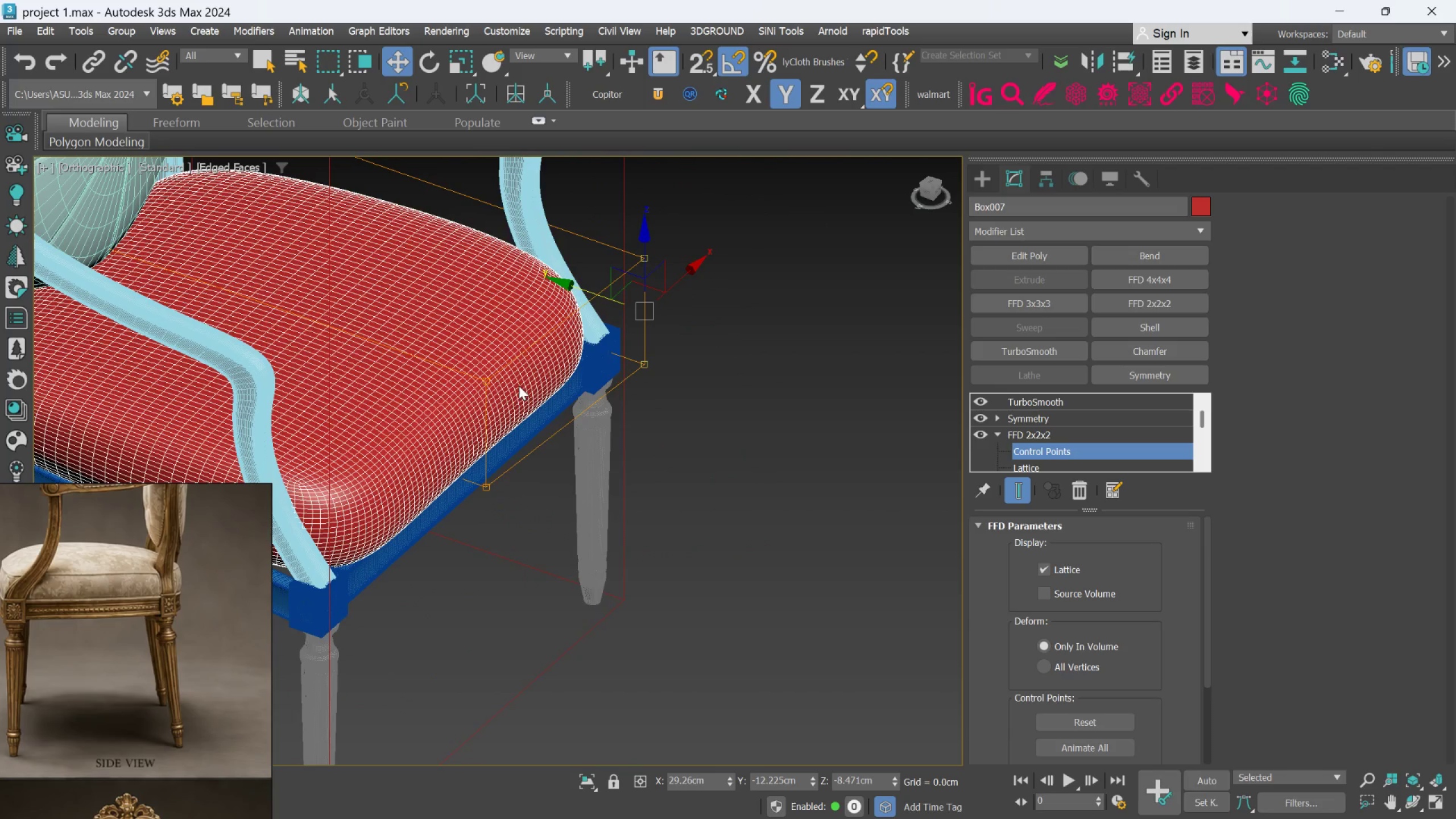 
scroll: coordinate [519, 390], scroll_direction: up, amount: 1.0
 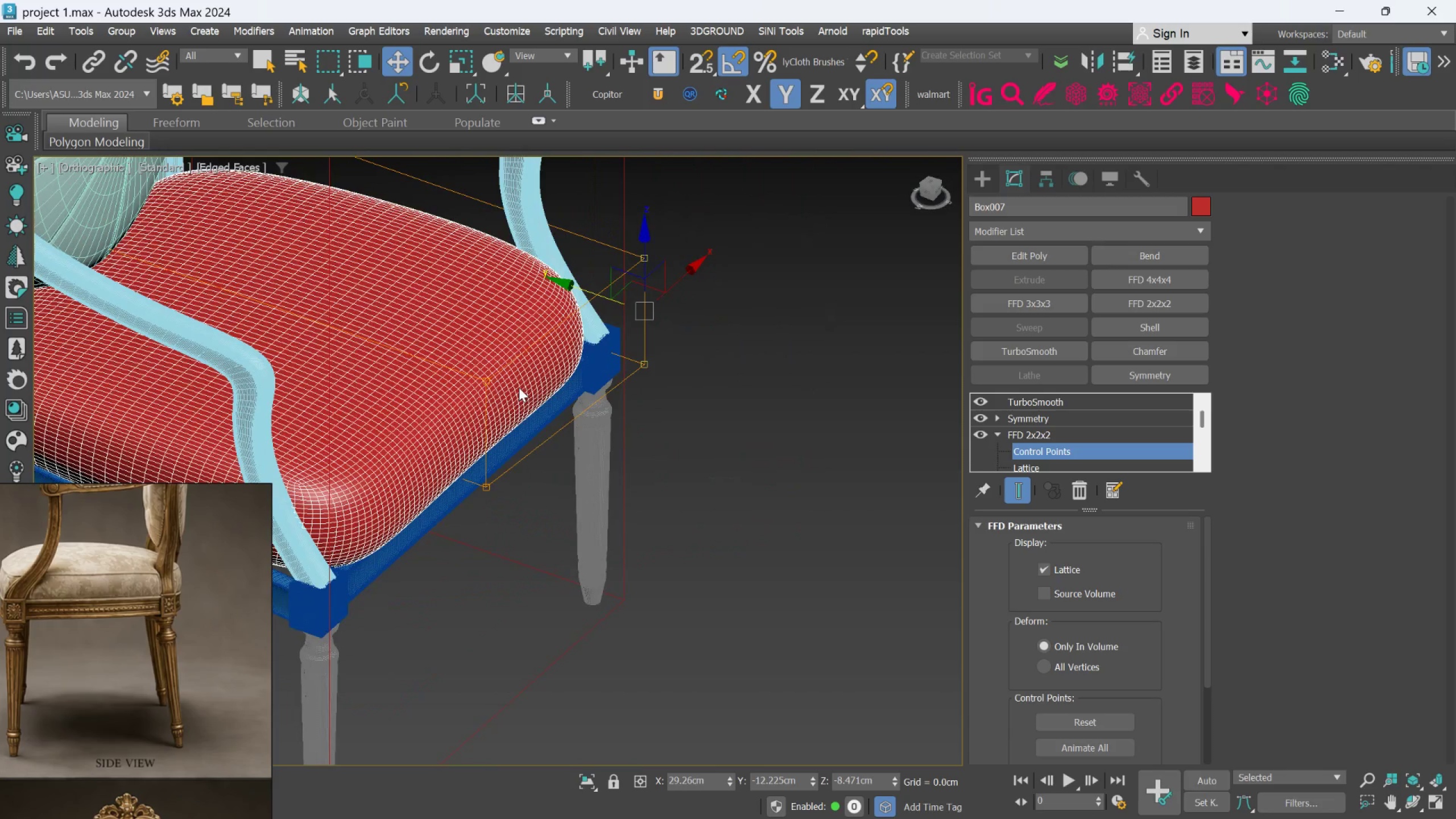 
key(Control+Z)
 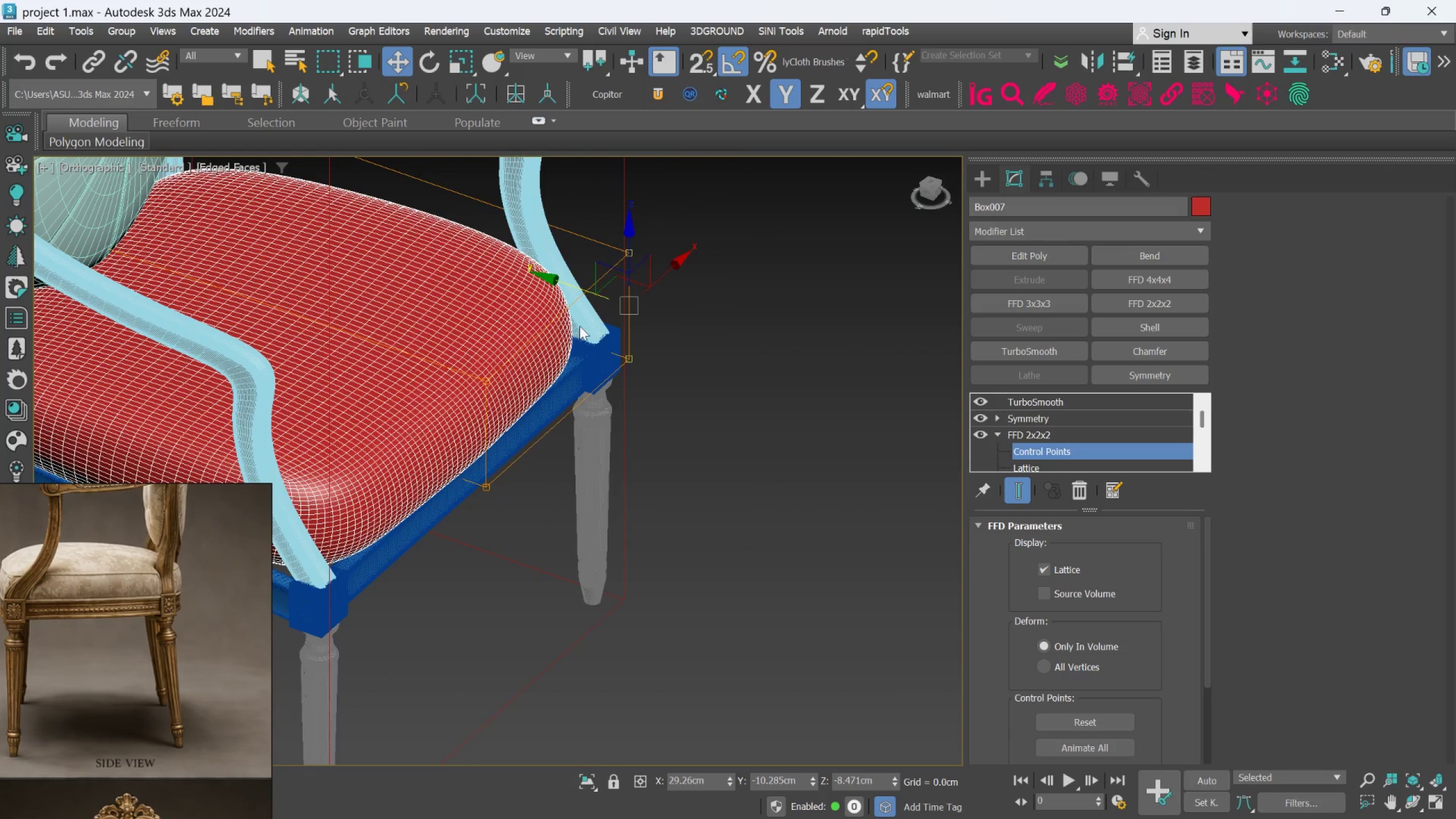 
scroll: coordinate [582, 312], scroll_direction: up, amount: 2.0
 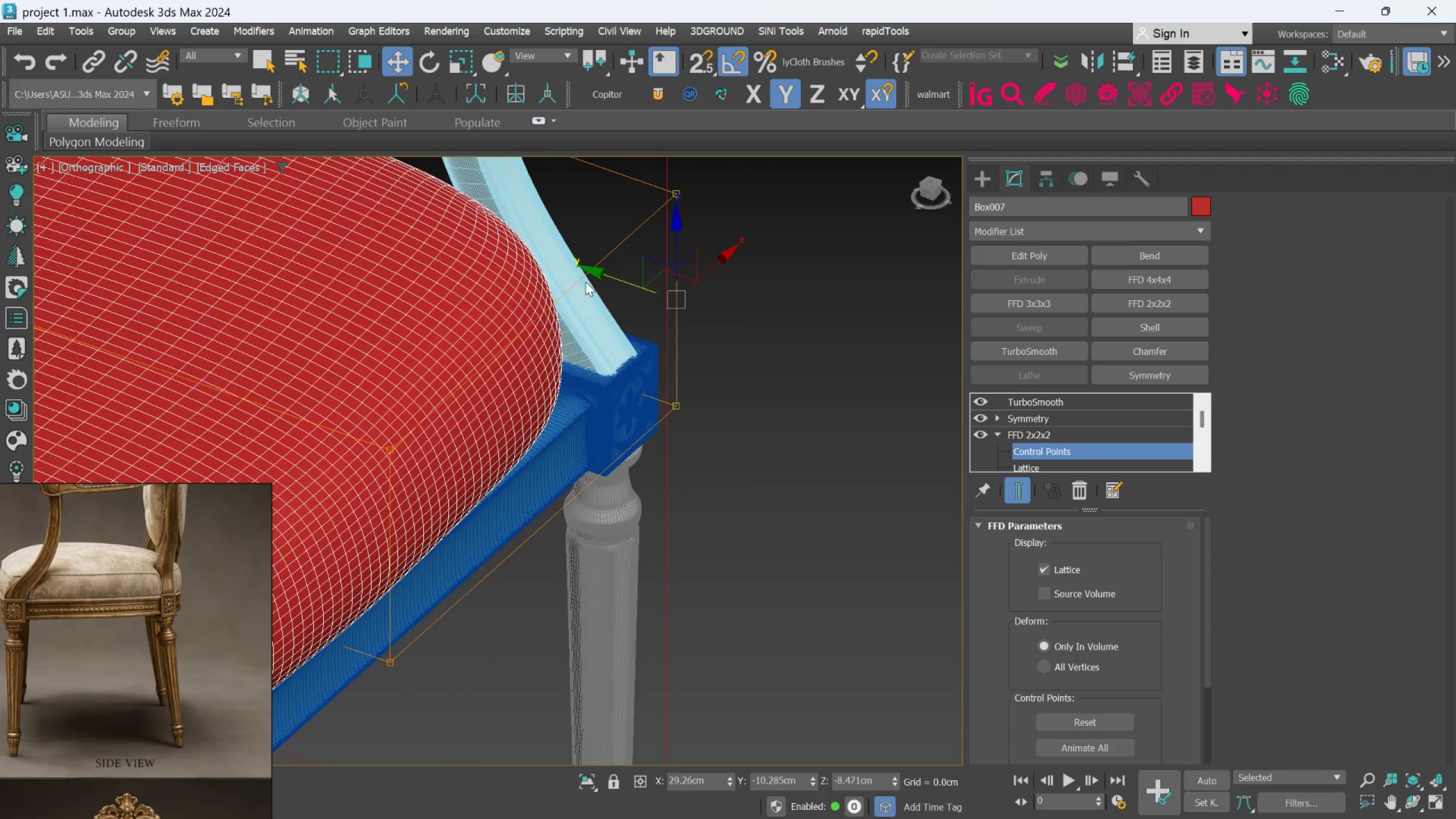 
key(Control+Z)
 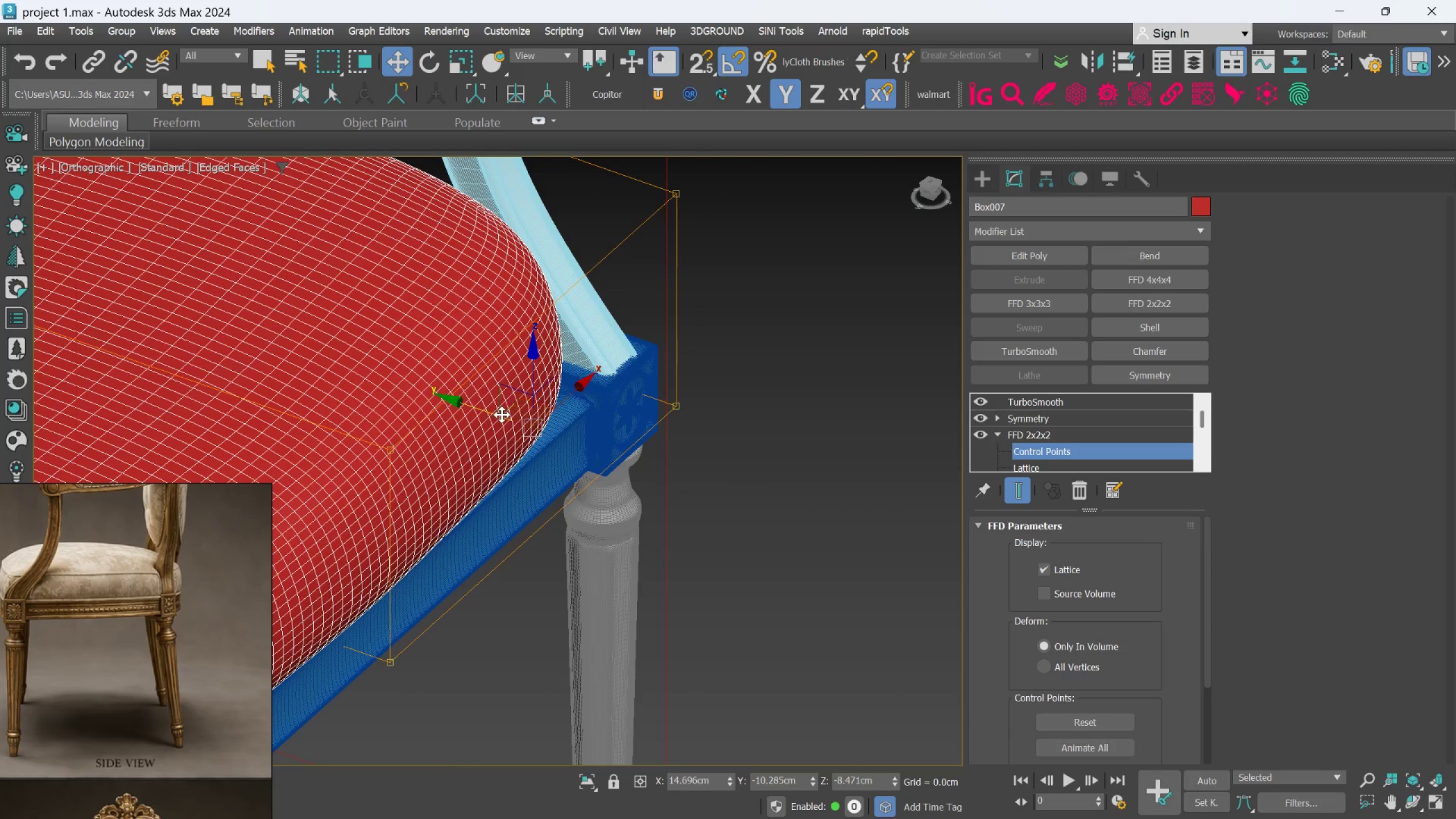 
left_click_drag(start_coordinate=[502, 415], to_coordinate=[504, 419])
 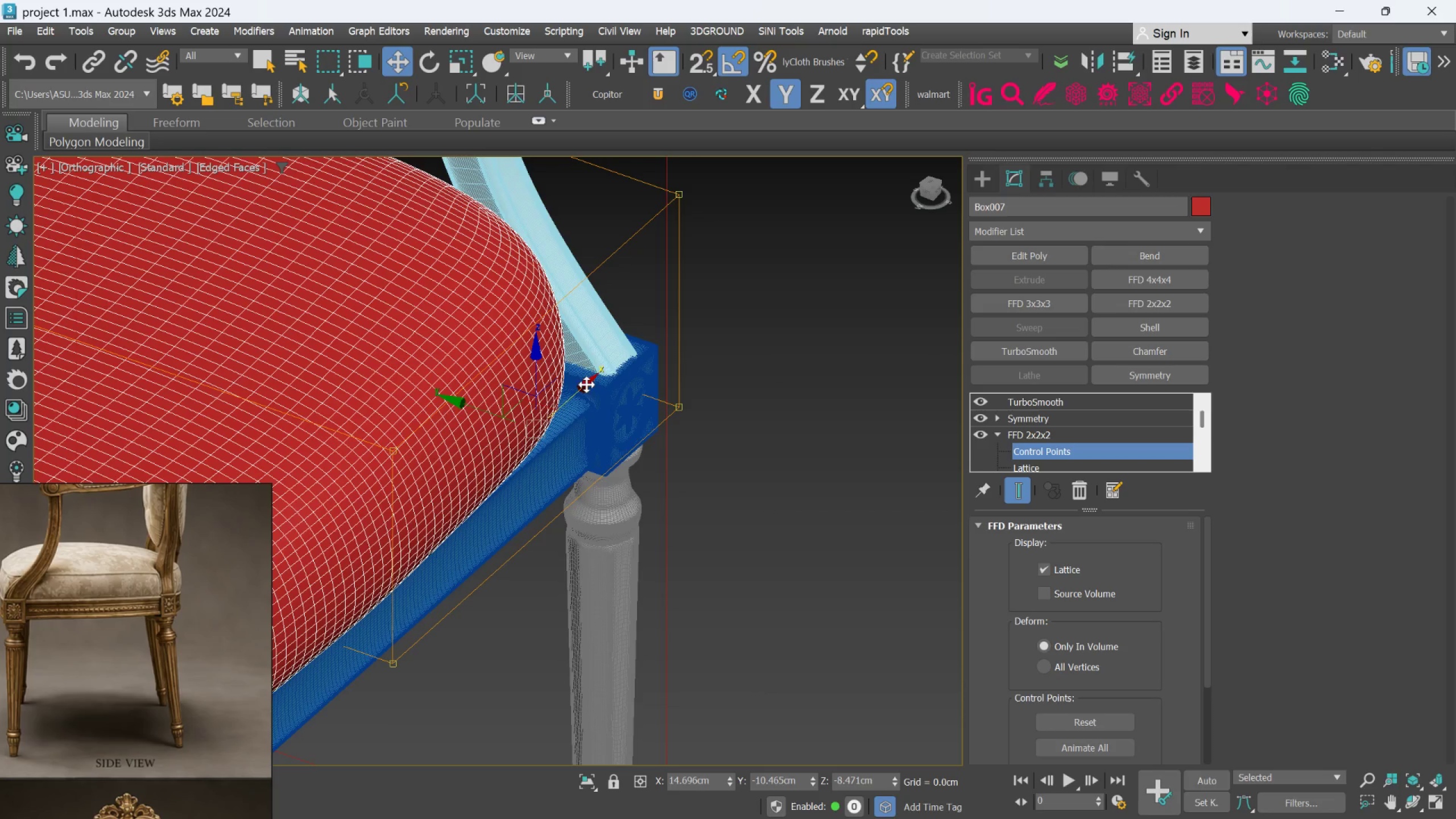 
hold_key(key=AltLeft, duration=0.88)
 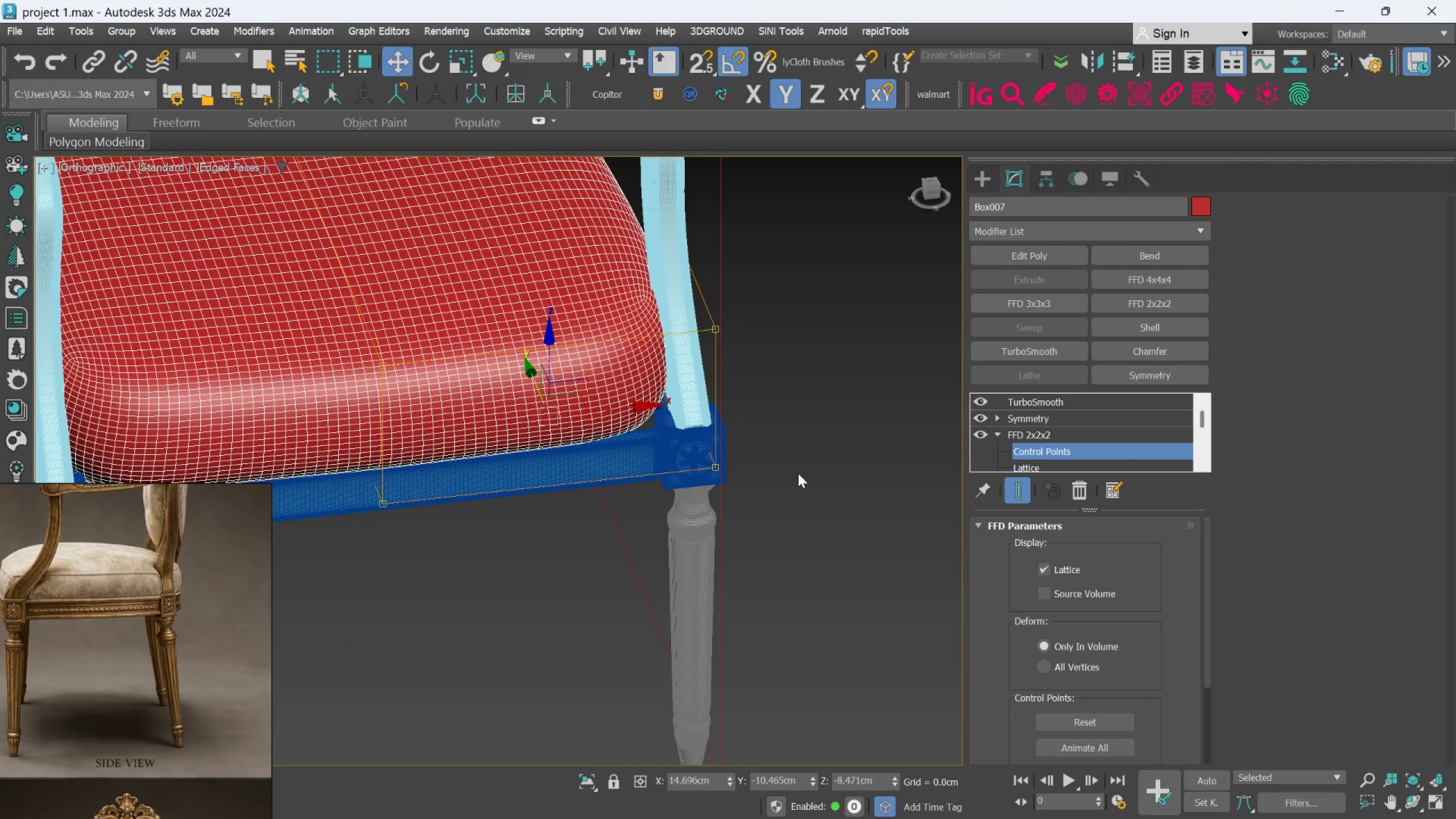 
scroll: coordinate [540, 365], scroll_direction: down, amount: 2.0
 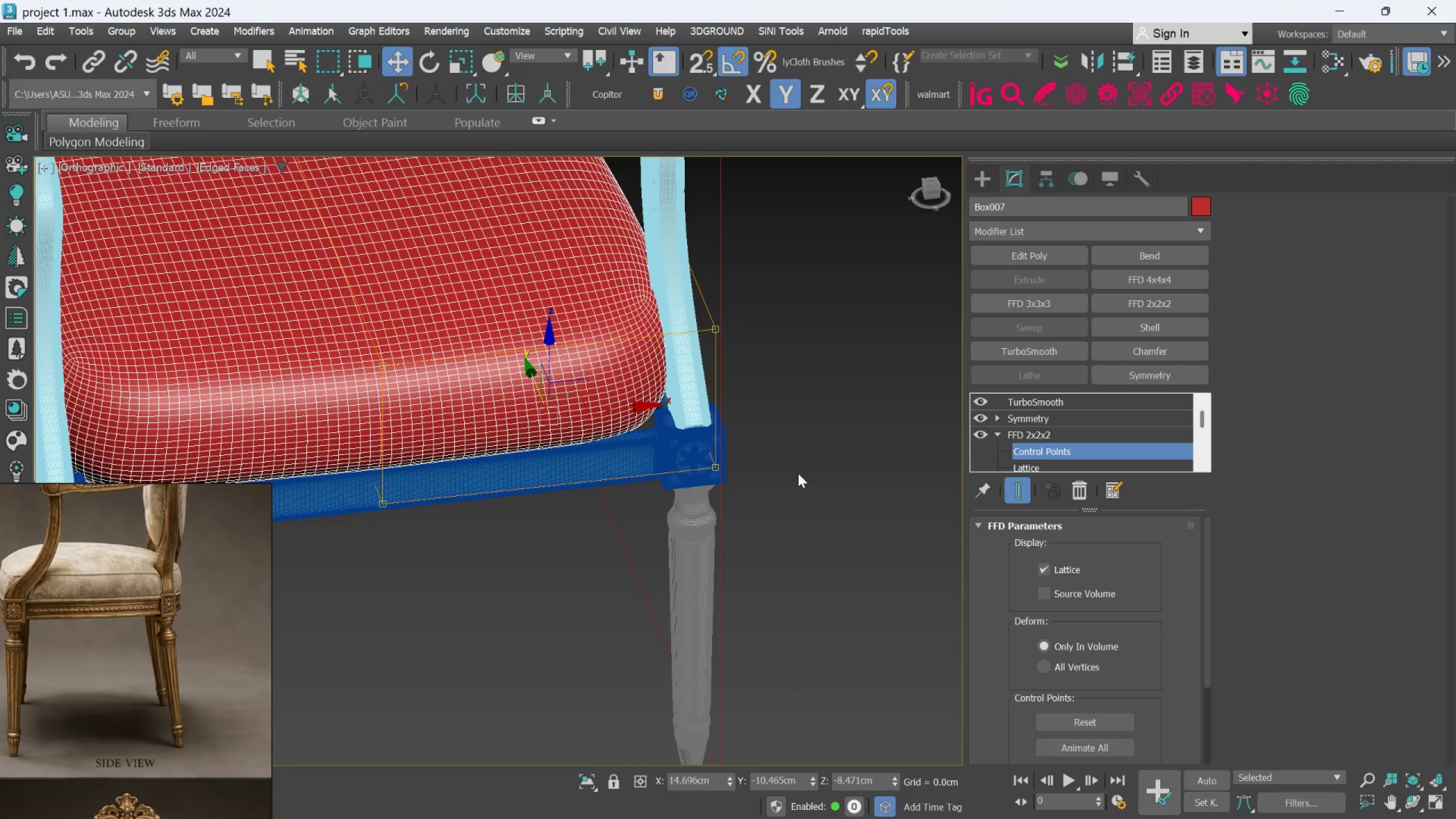 
left_click_drag(start_coordinate=[805, 518], to_coordinate=[632, 286])
 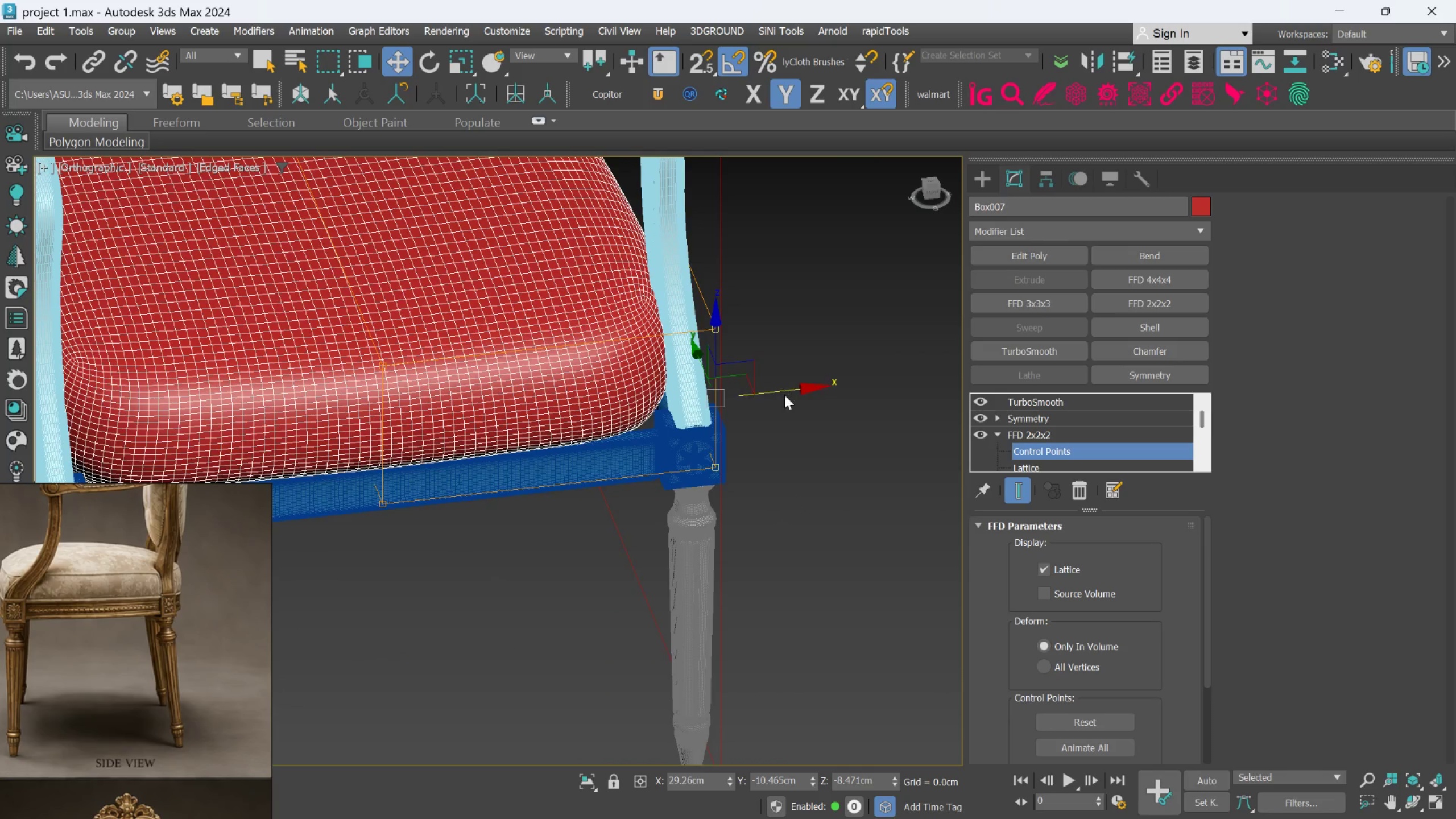 
left_click_drag(start_coordinate=[781, 516], to_coordinate=[647, 406])
 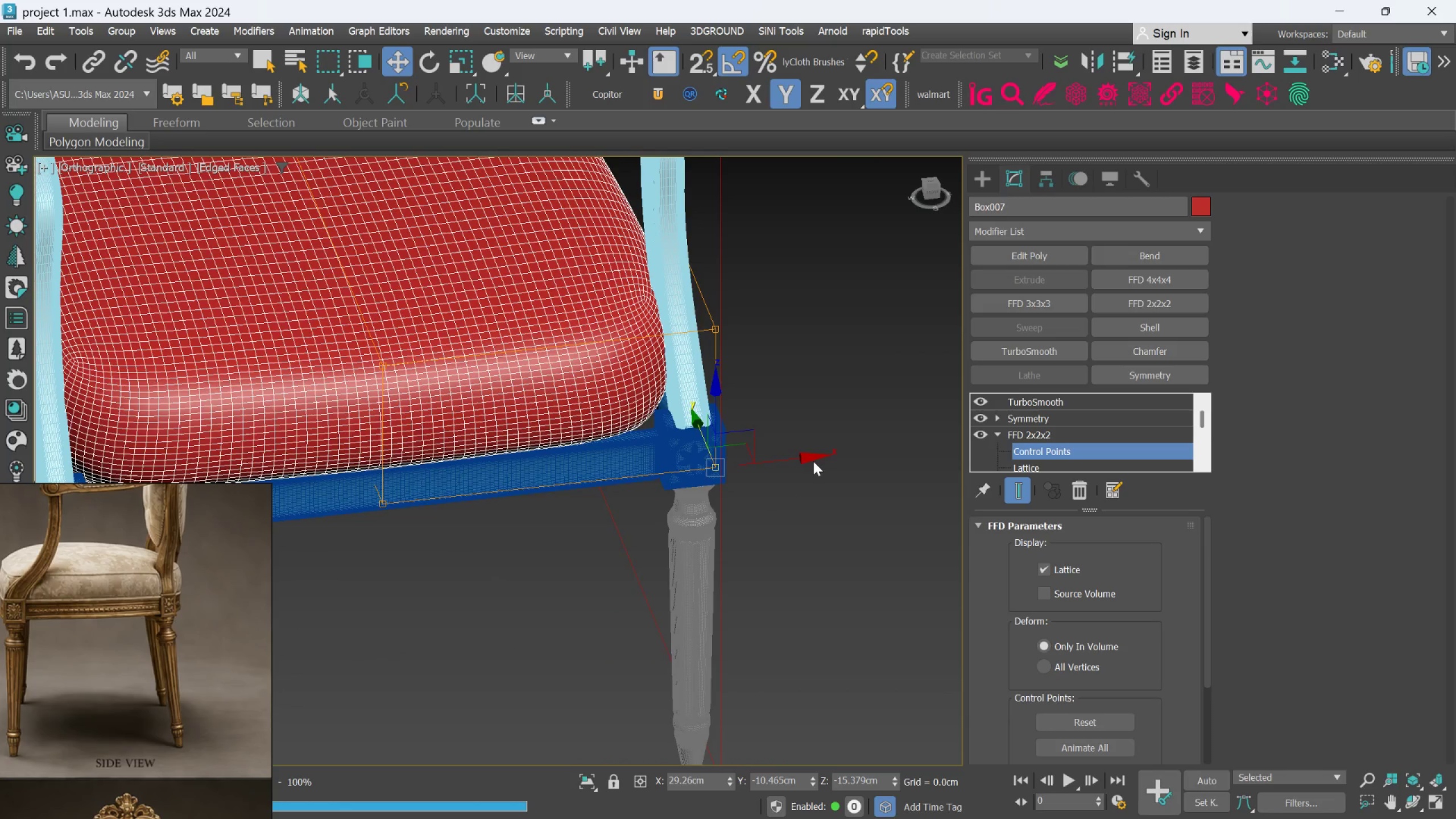 
left_click_drag(start_coordinate=[813, 460], to_coordinate=[818, 470])
 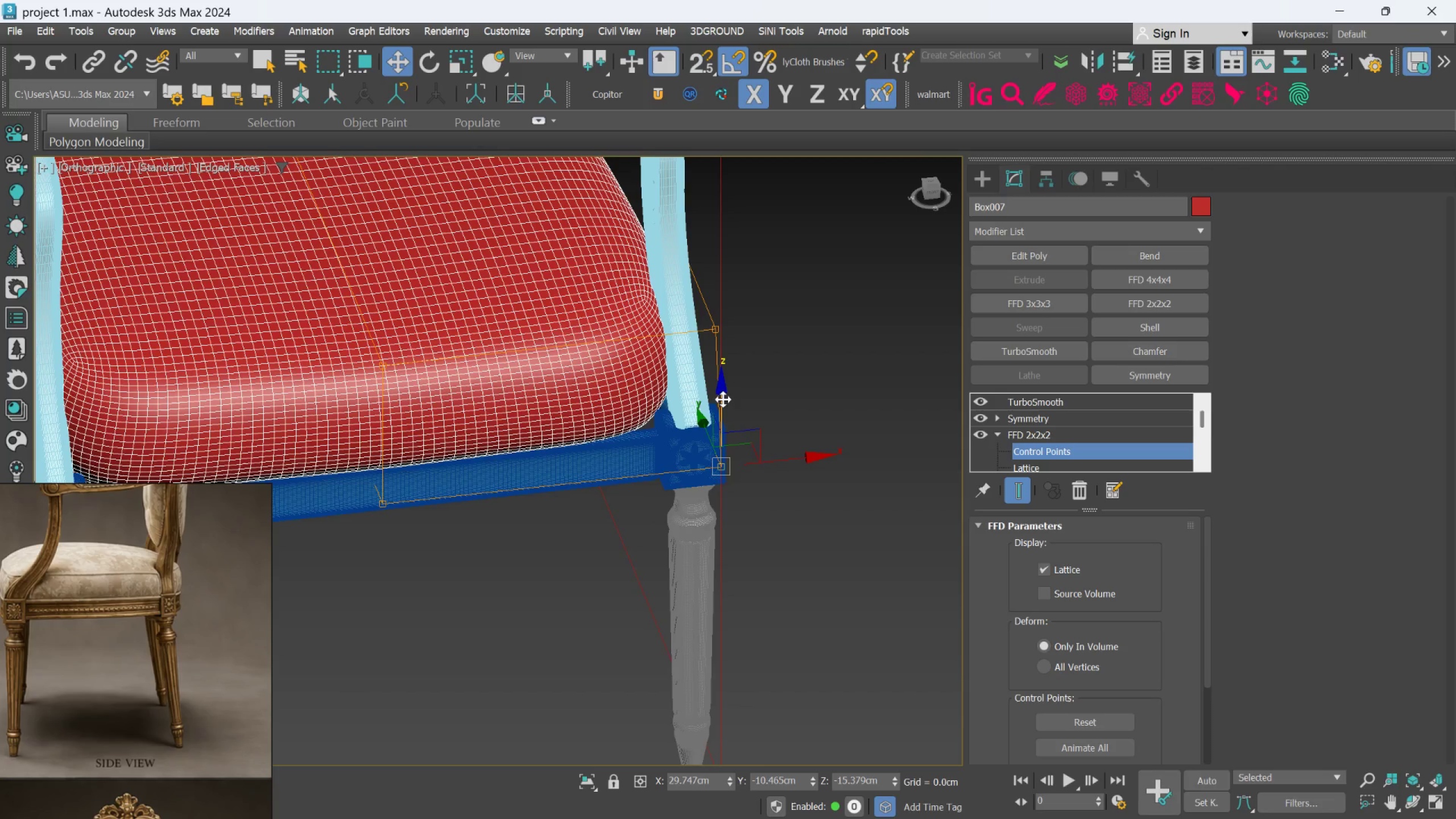 
left_click_drag(start_coordinate=[722, 399], to_coordinate=[722, 404])
 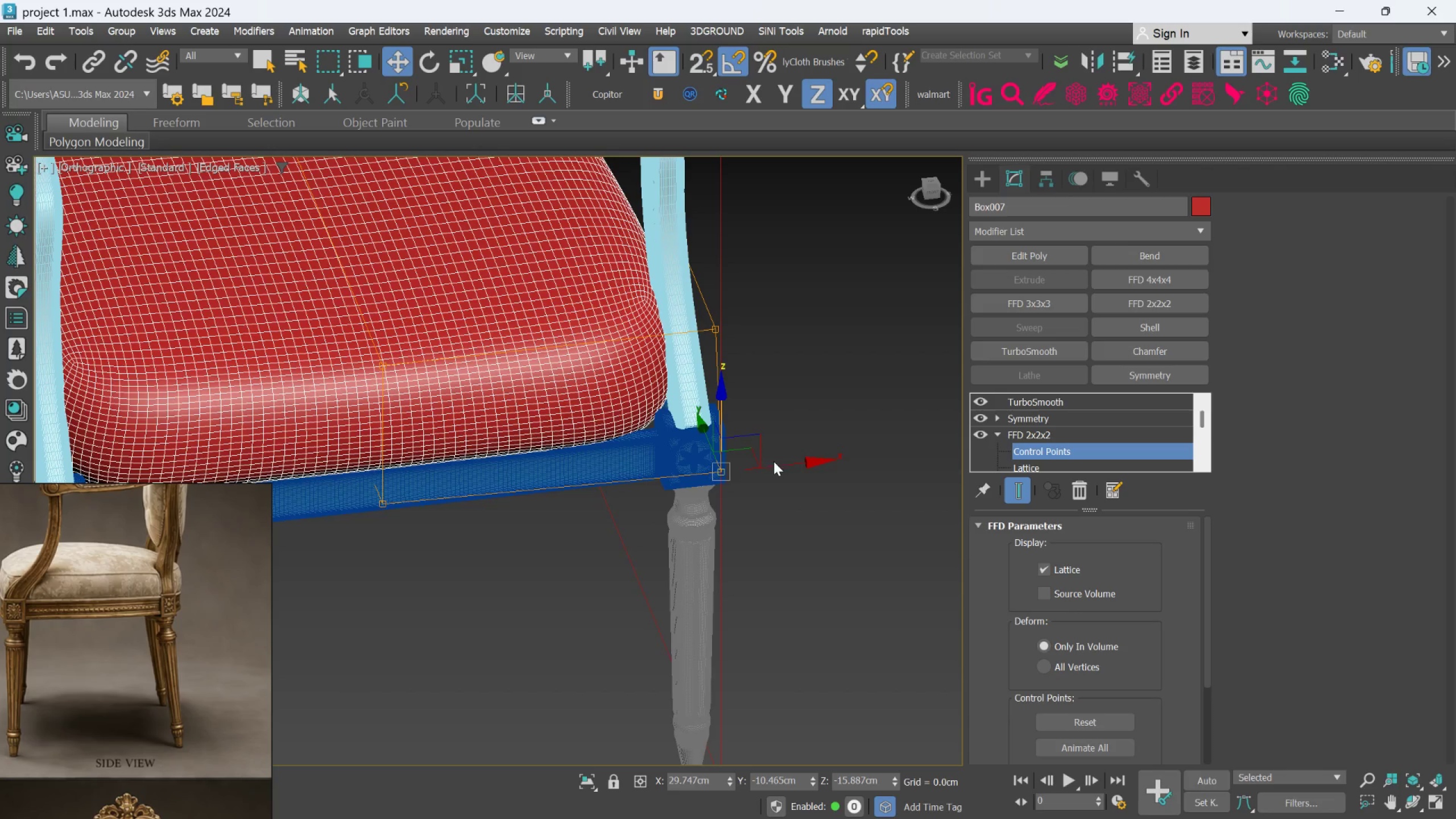 
left_click_drag(start_coordinate=[775, 462], to_coordinate=[784, 461])
 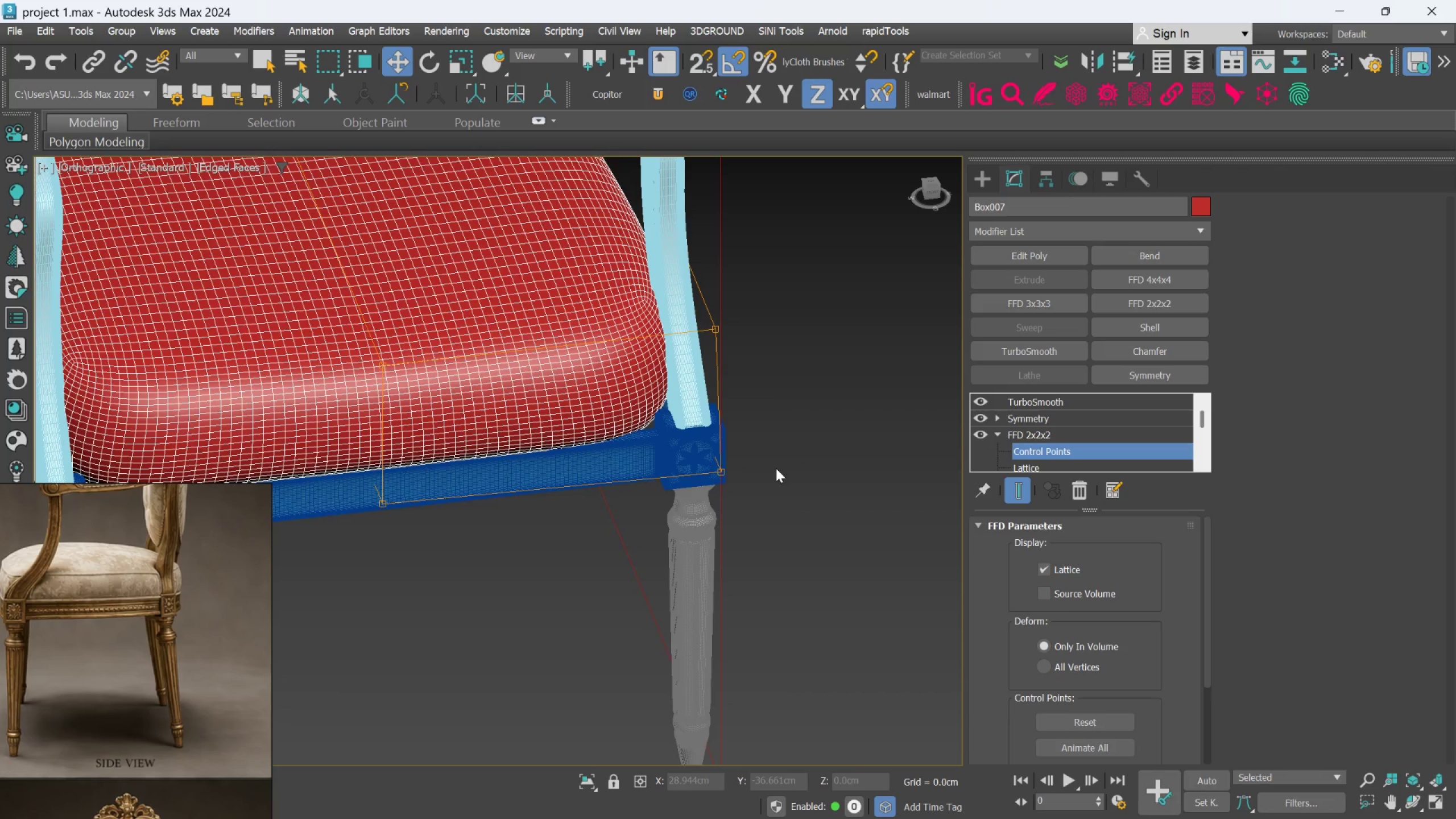 
key(Control+Z)
 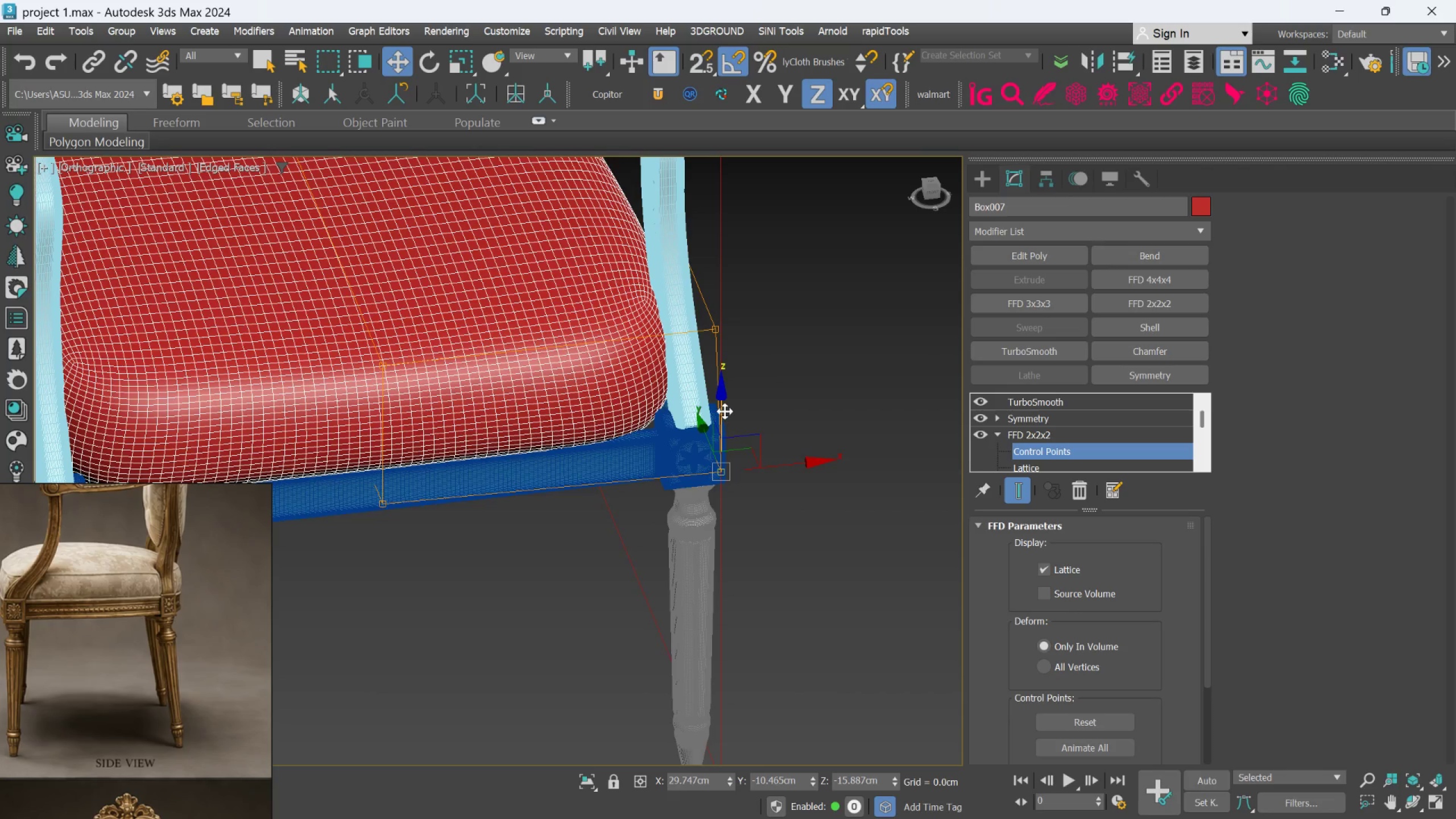 
left_click_drag(start_coordinate=[724, 411], to_coordinate=[727, 420])
 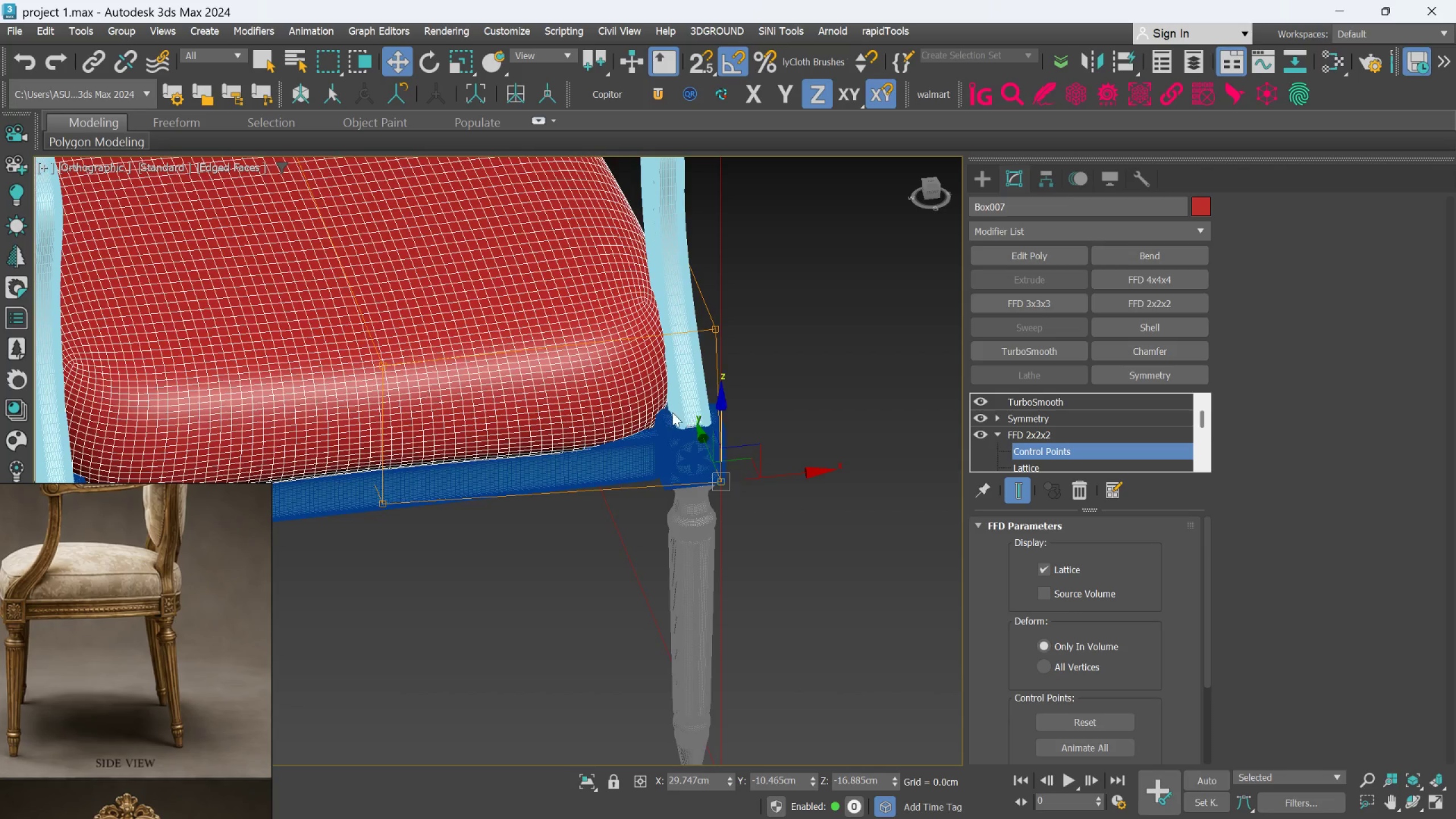 
scroll: coordinate [672, 411], scroll_direction: up, amount: 2.0
 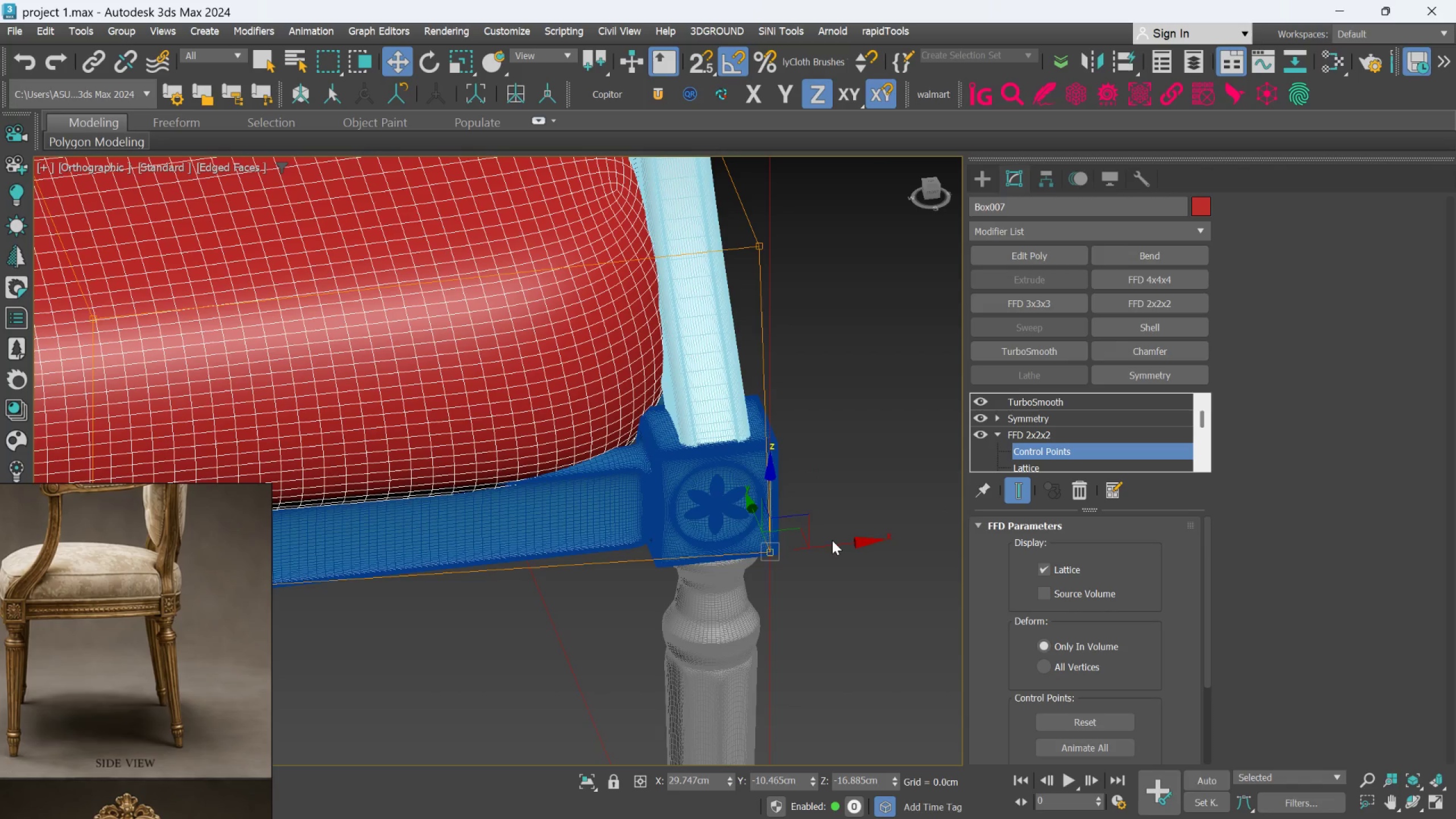 
left_click_drag(start_coordinate=[832, 544], to_coordinate=[837, 545])
 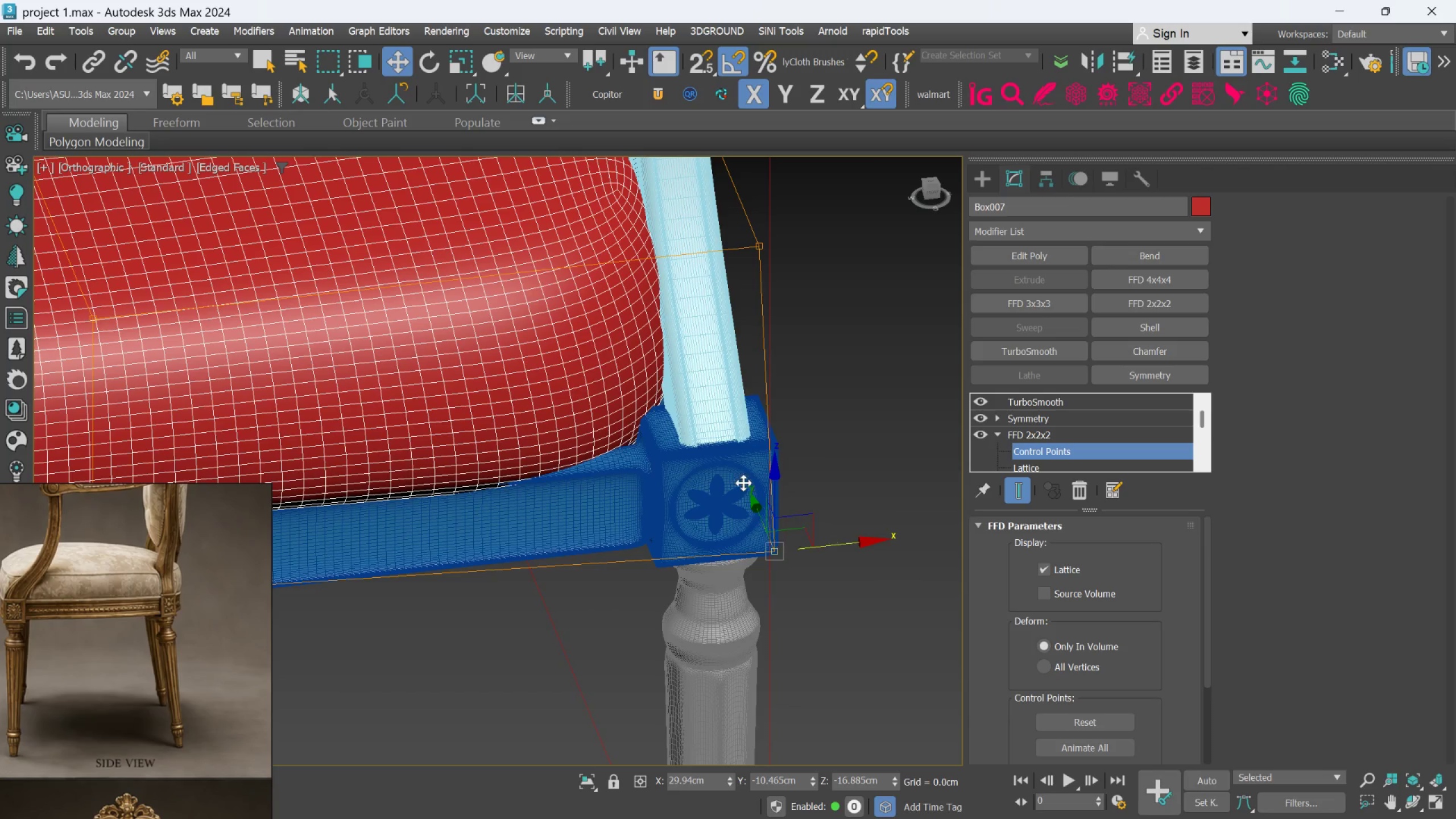 
scroll: coordinate [735, 470], scroll_direction: down, amount: 2.0
 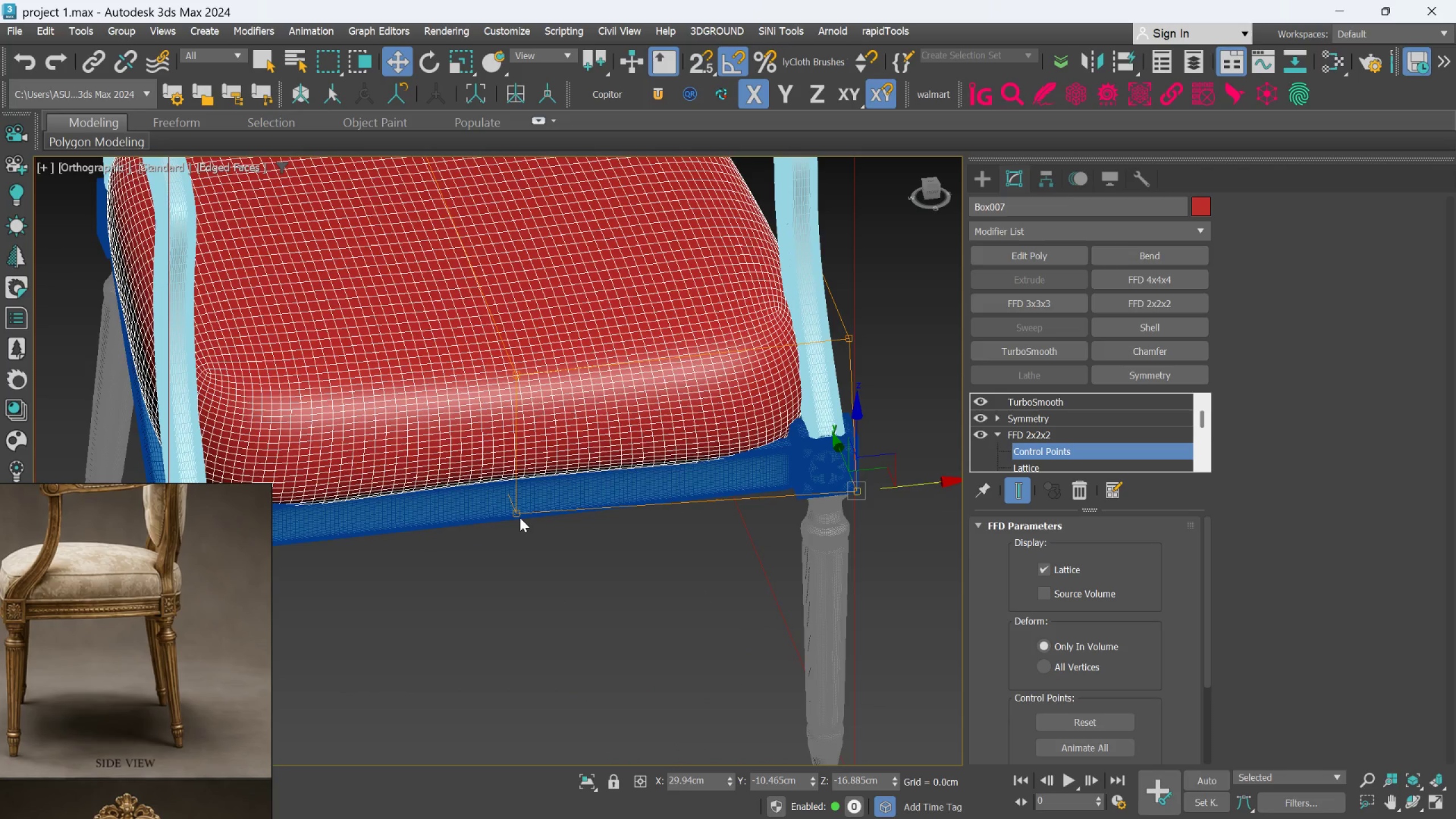 
left_click([515, 516])
 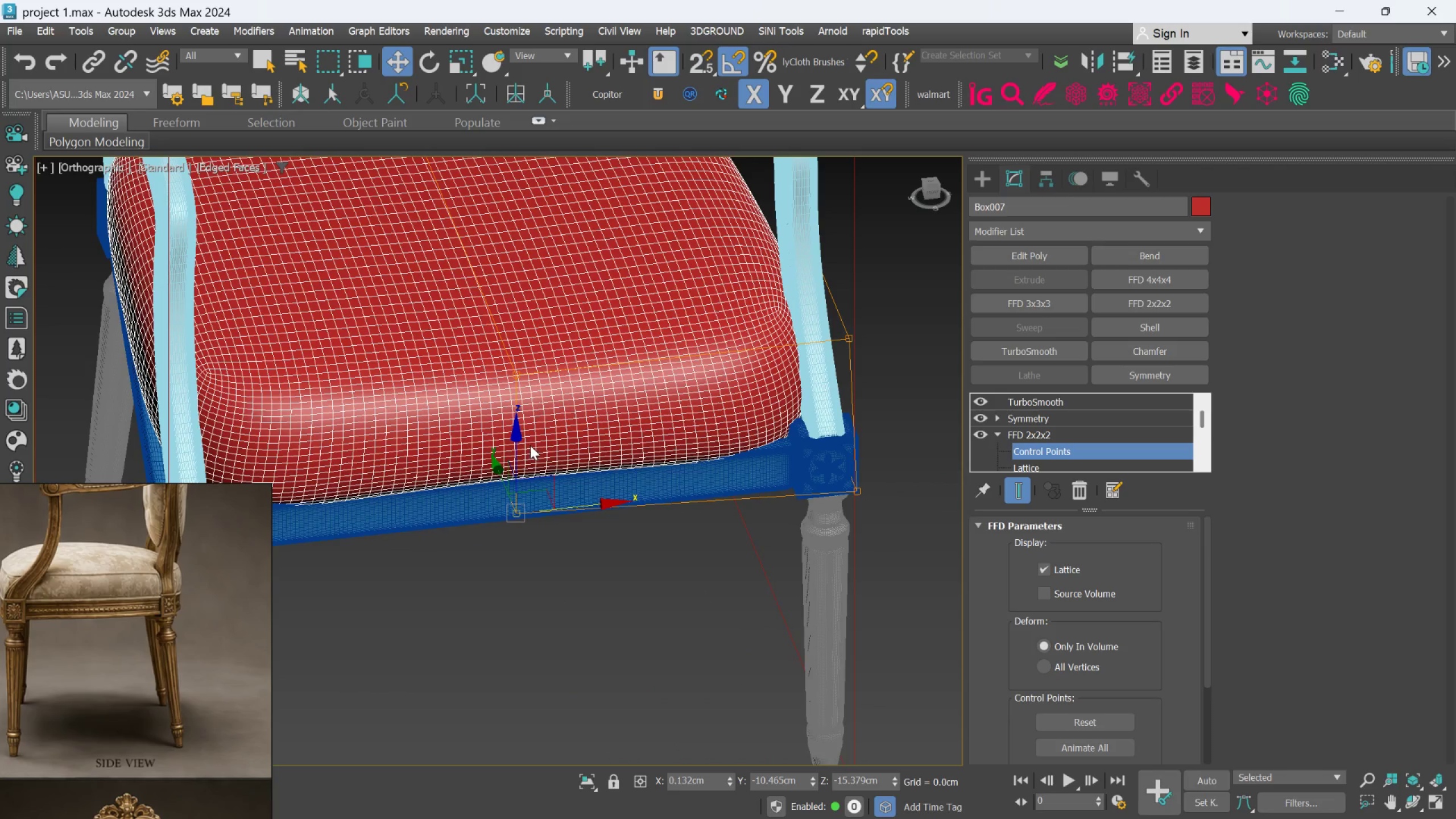 
hold_key(key=AltLeft, duration=0.98)
 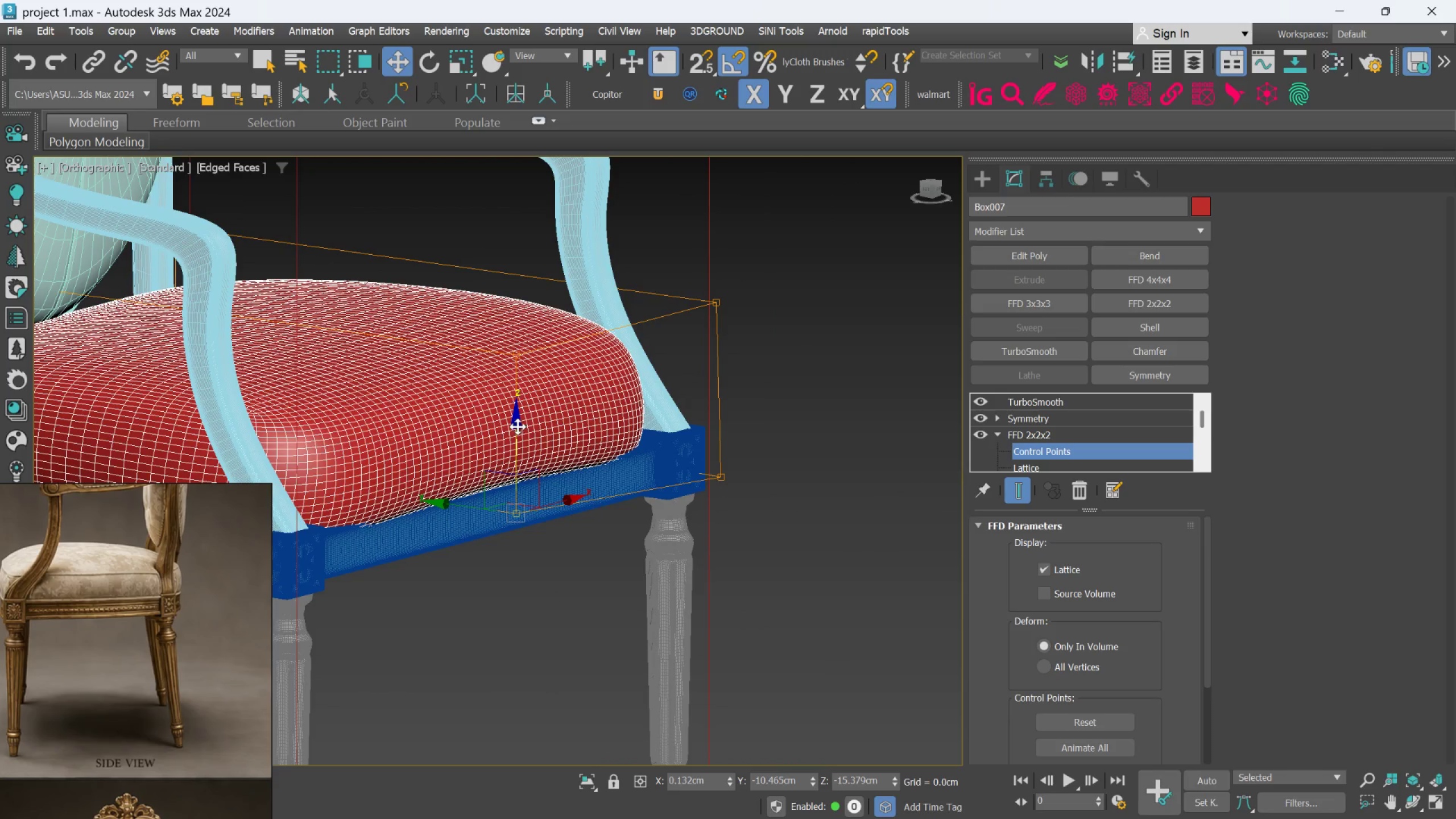 
left_click_drag(start_coordinate=[518, 427], to_coordinate=[519, 439])
 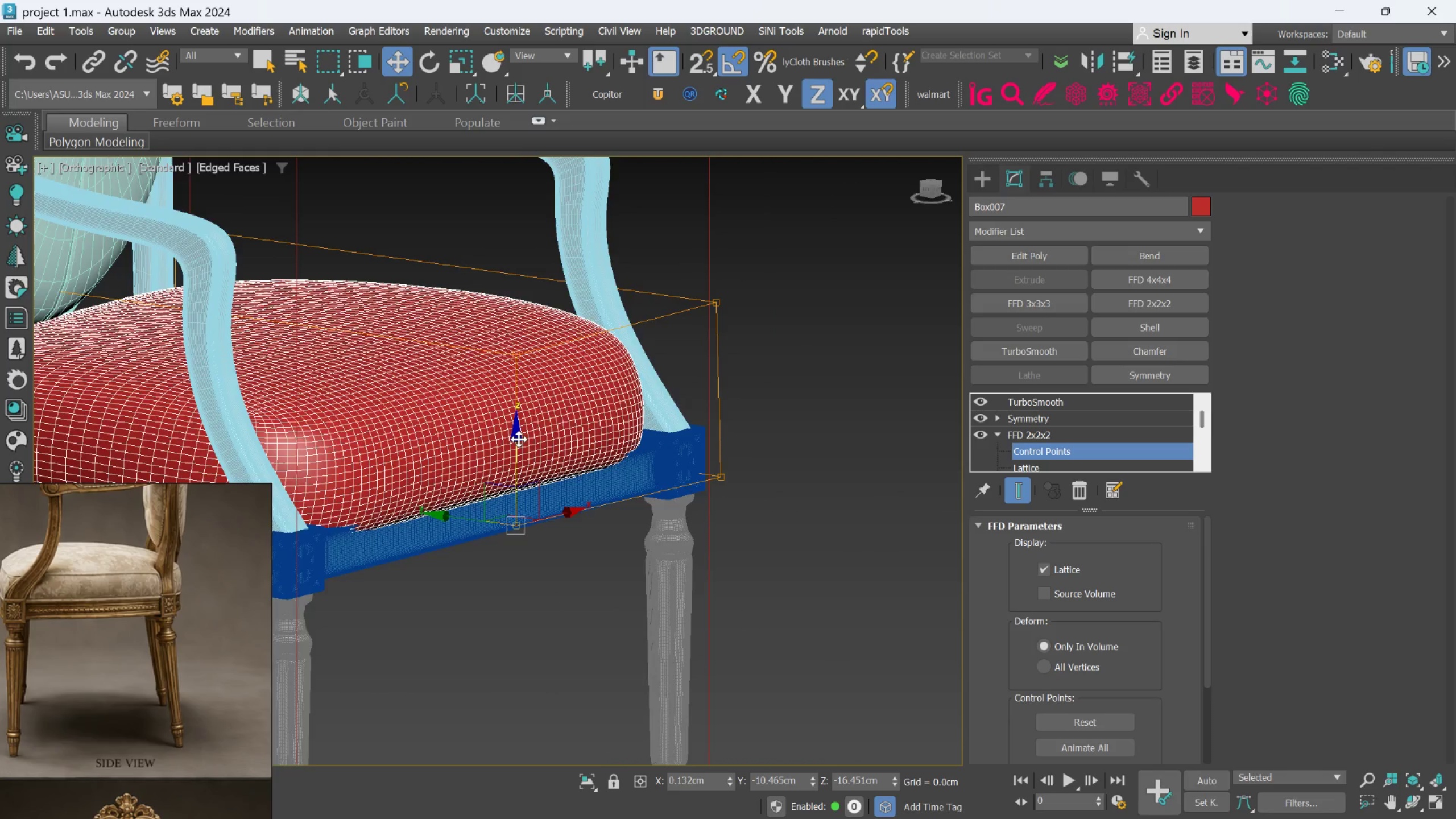 
hold_key(key=AltLeft, duration=1.53)
 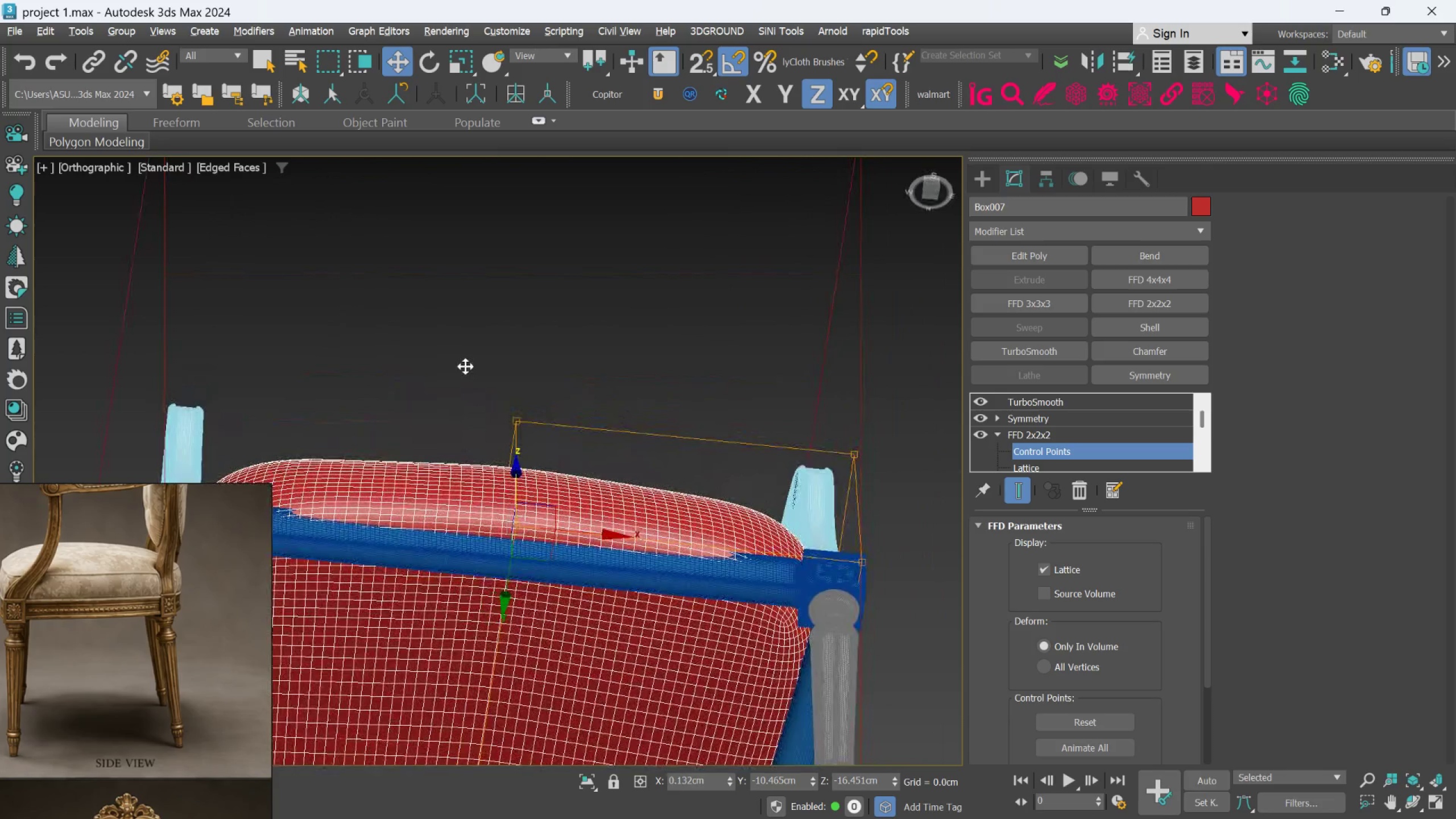 
hold_key(key=AltLeft, duration=1.08)
 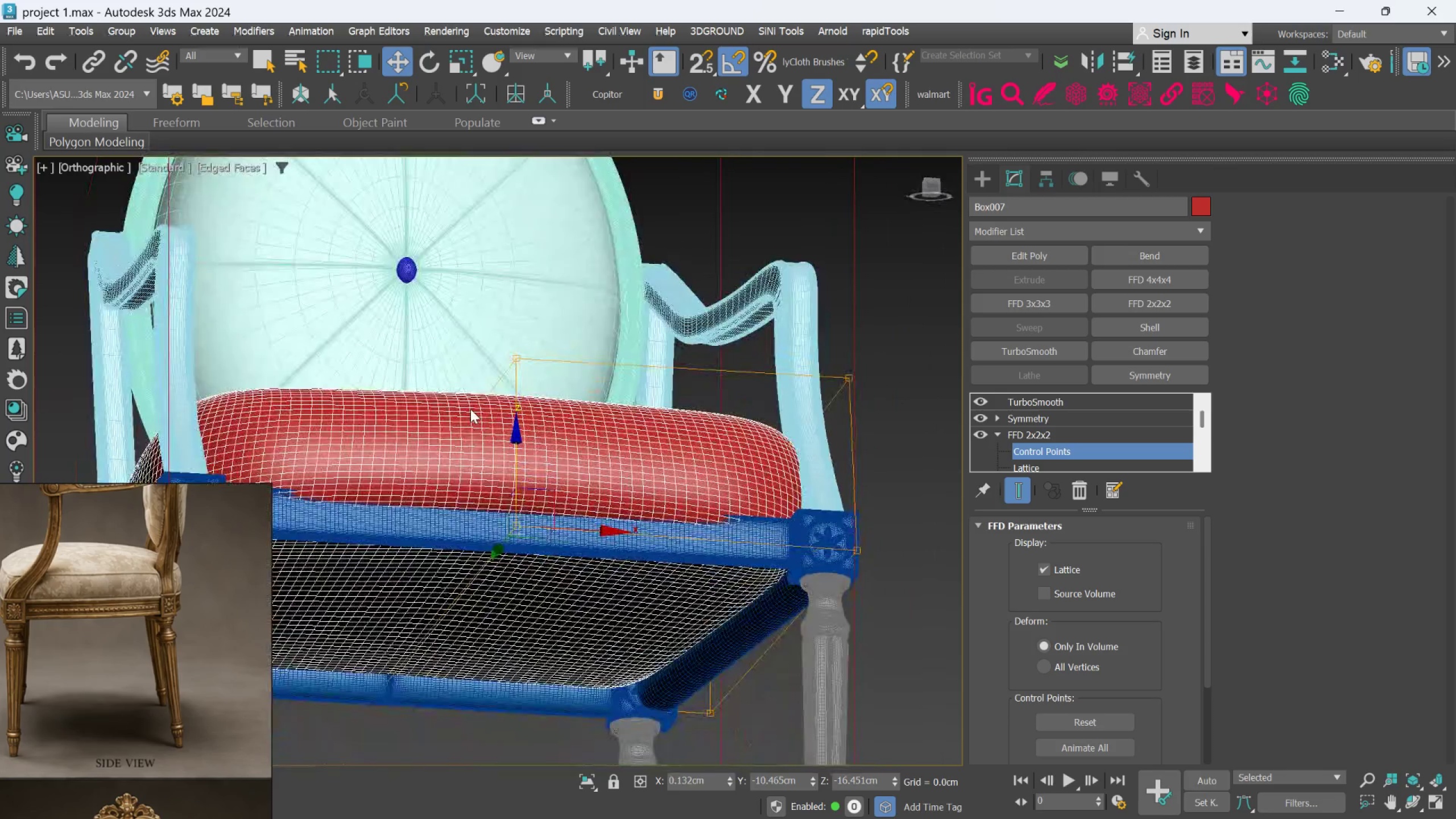 
hold_key(key=AltLeft, duration=0.41)
 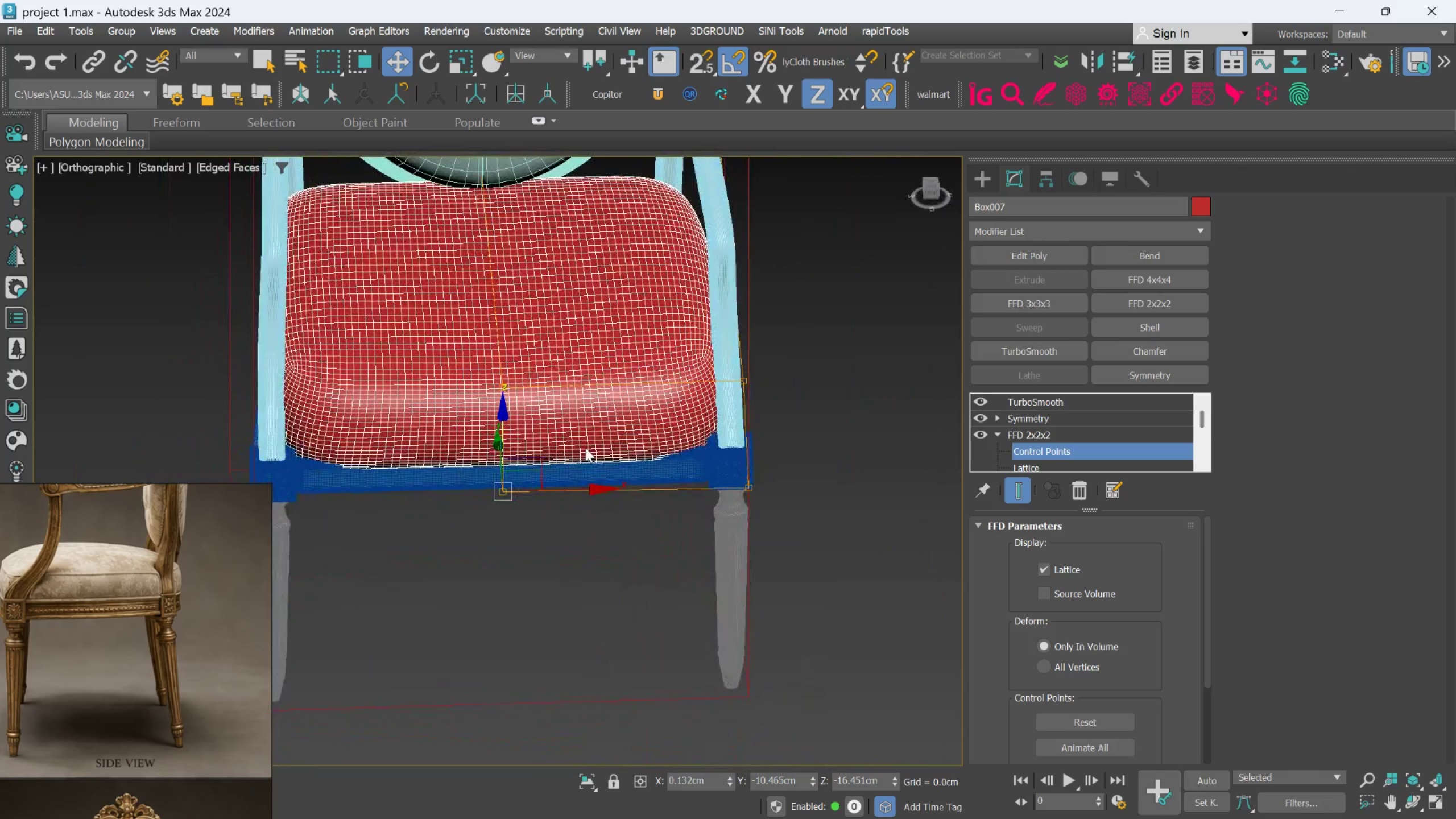 
scroll: coordinate [470, 410], scroll_direction: down, amount: 1.0
 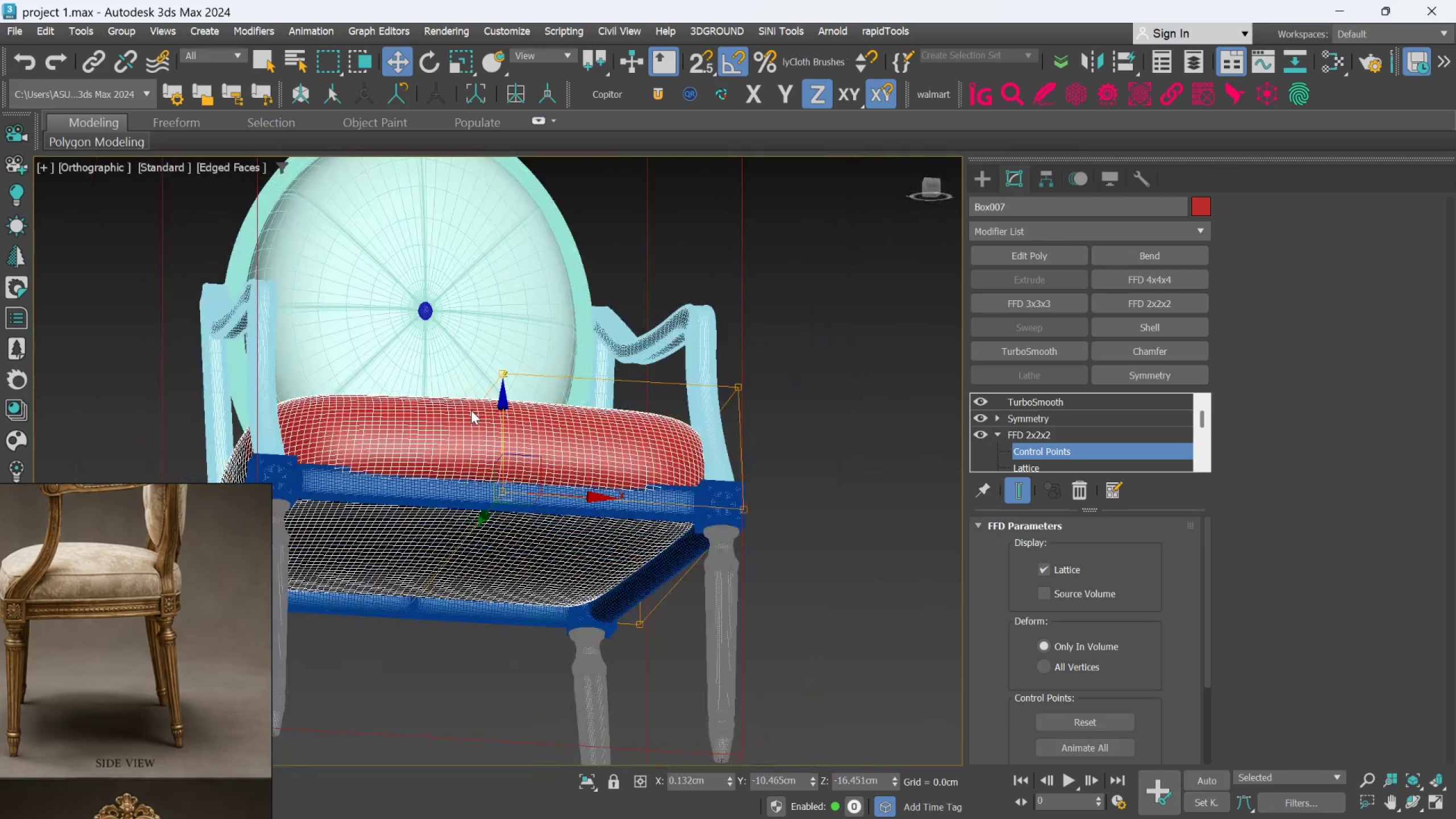 
hold_key(key=AltLeft, duration=1.5)
 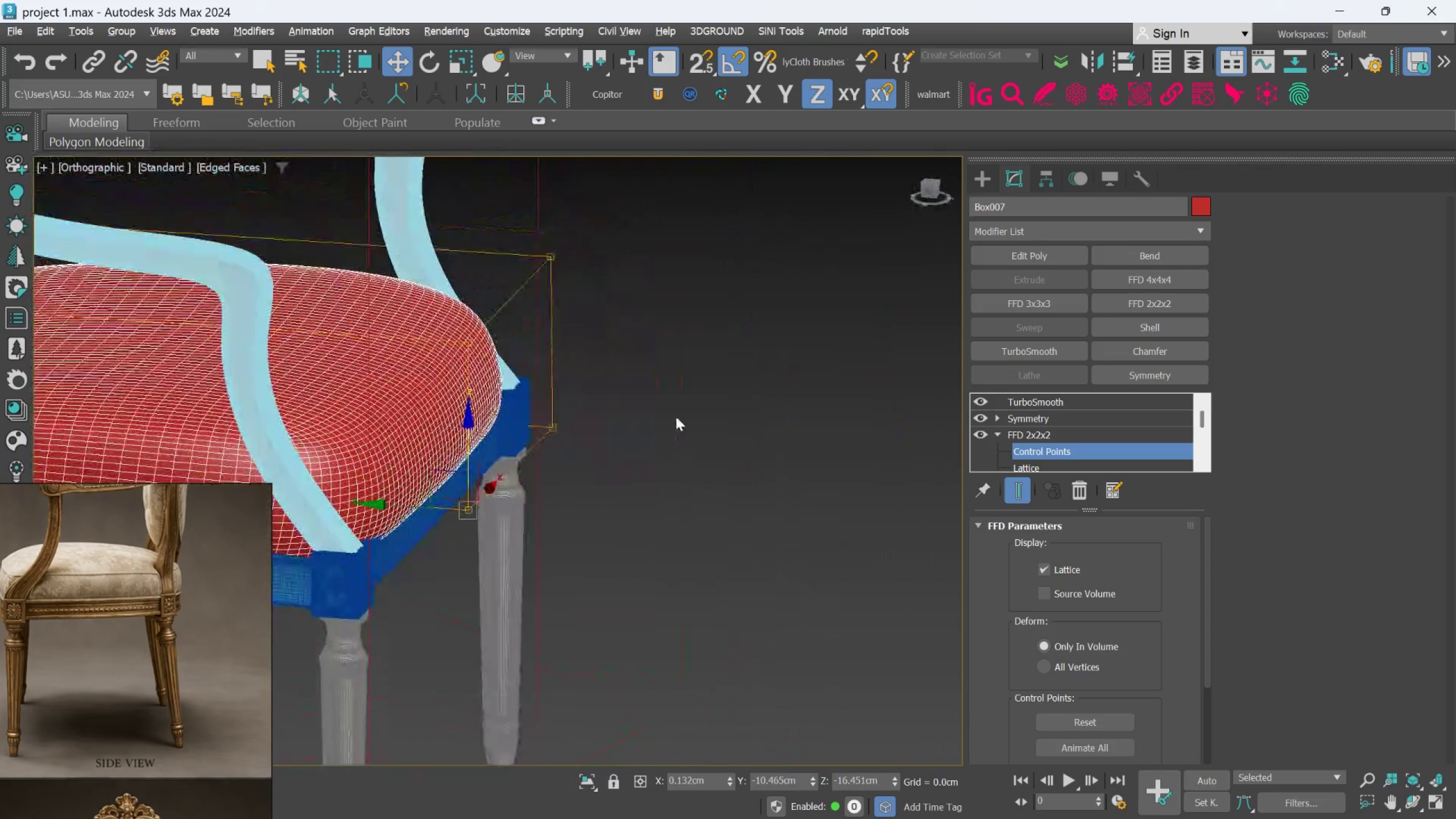 
scroll: coordinate [592, 436], scroll_direction: up, amount: 1.0
 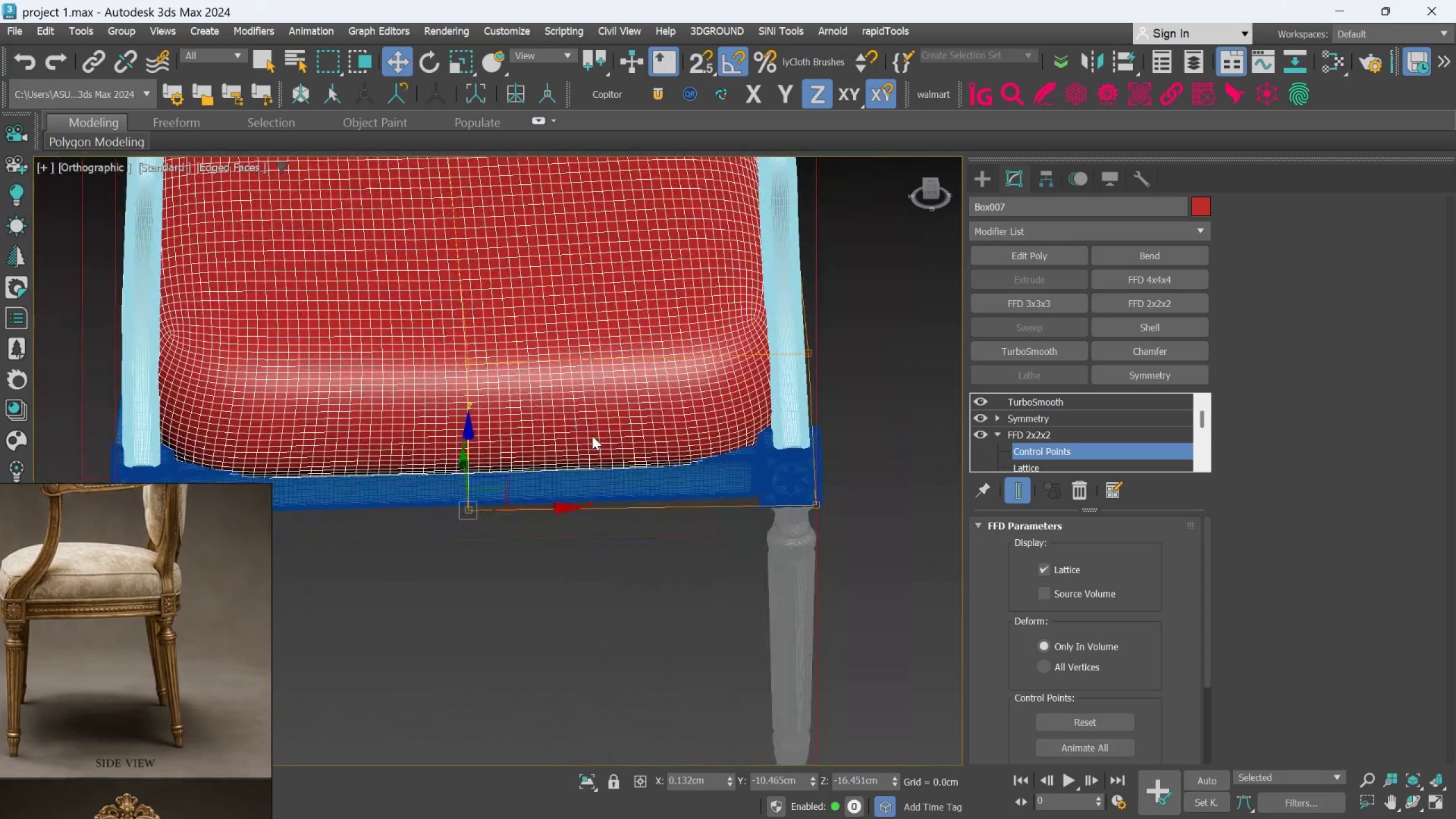 
key(Alt+AltLeft)
 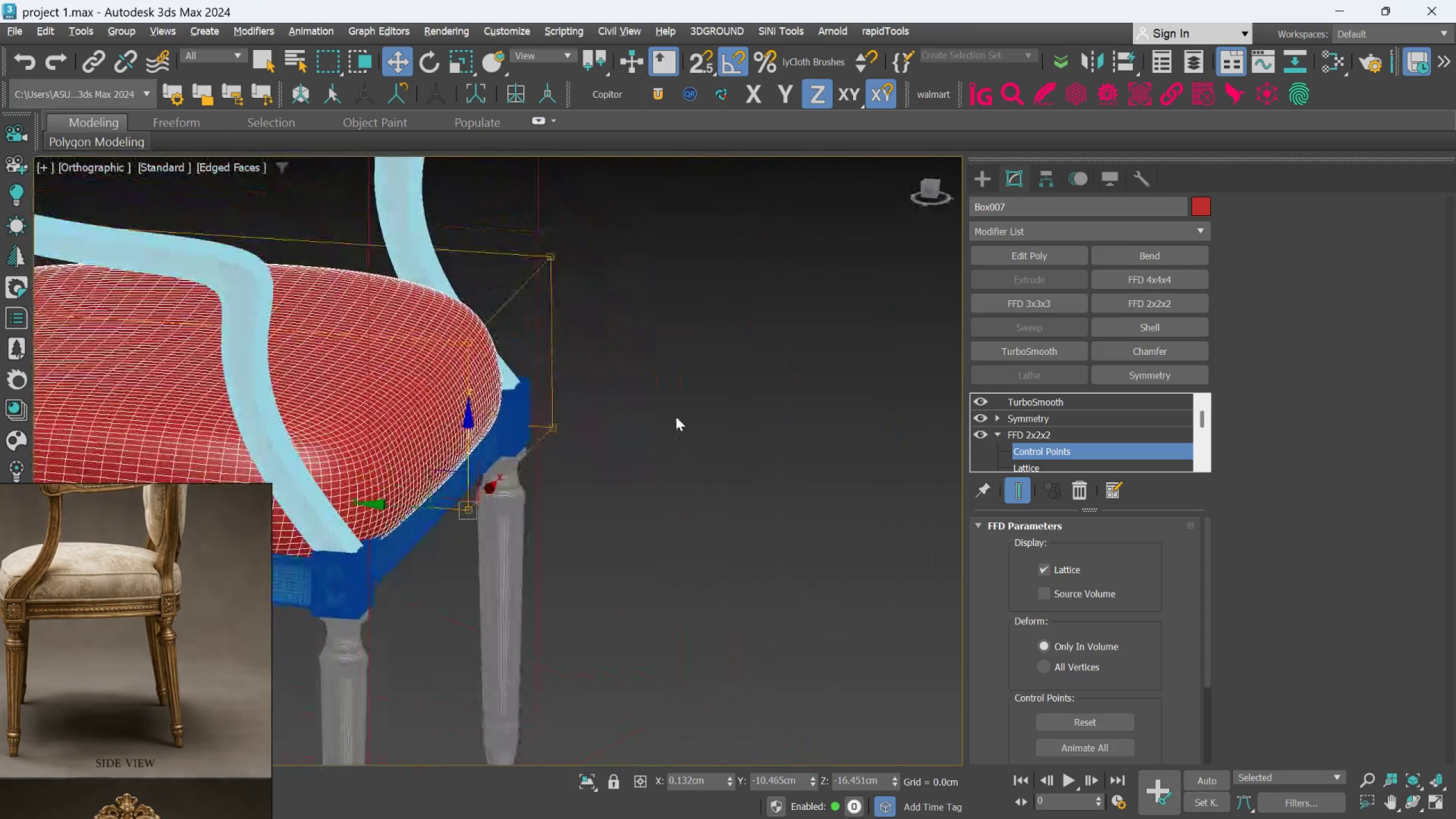 
key(Alt+AltLeft)
 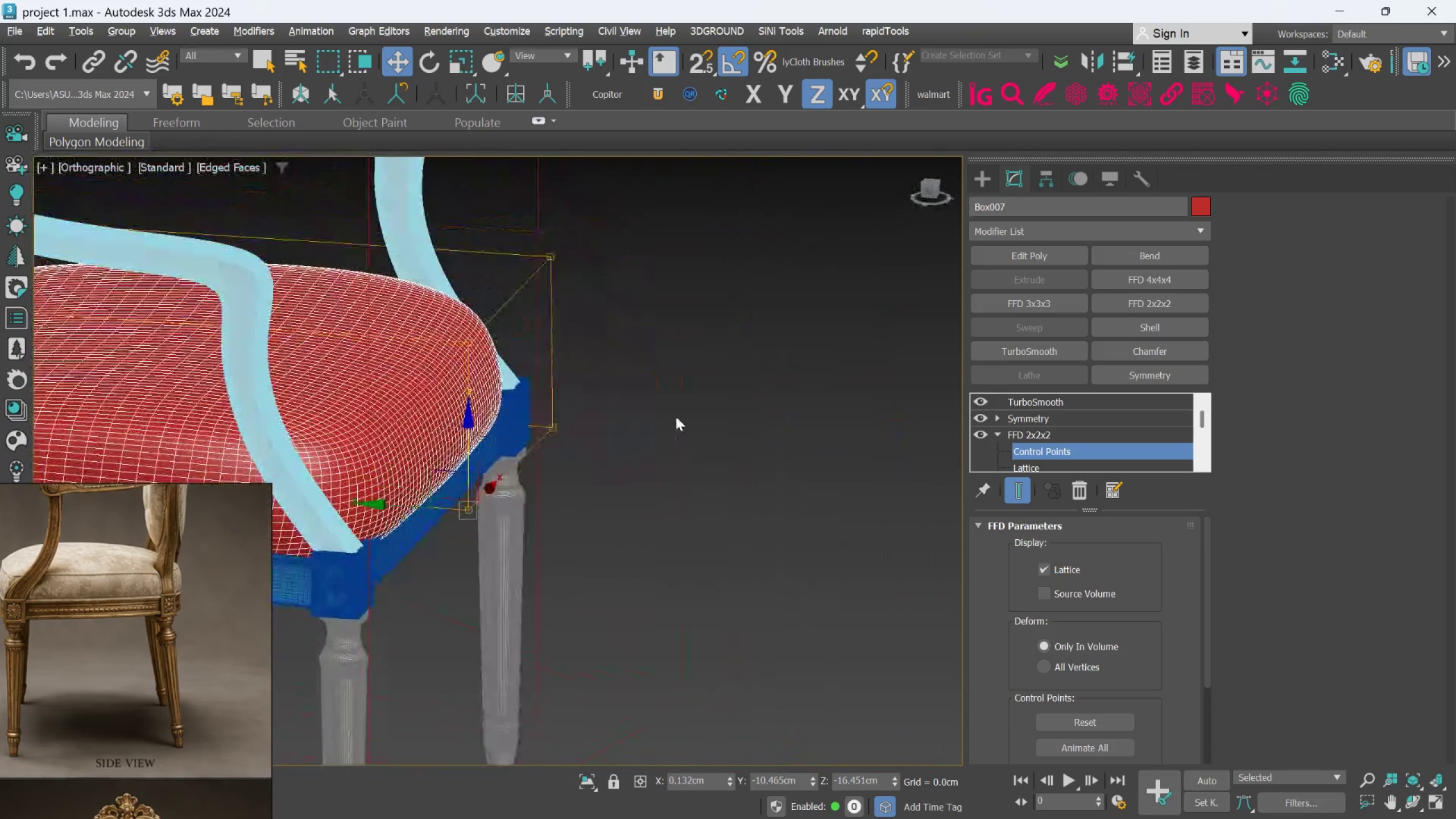 
key(Alt+AltLeft)
 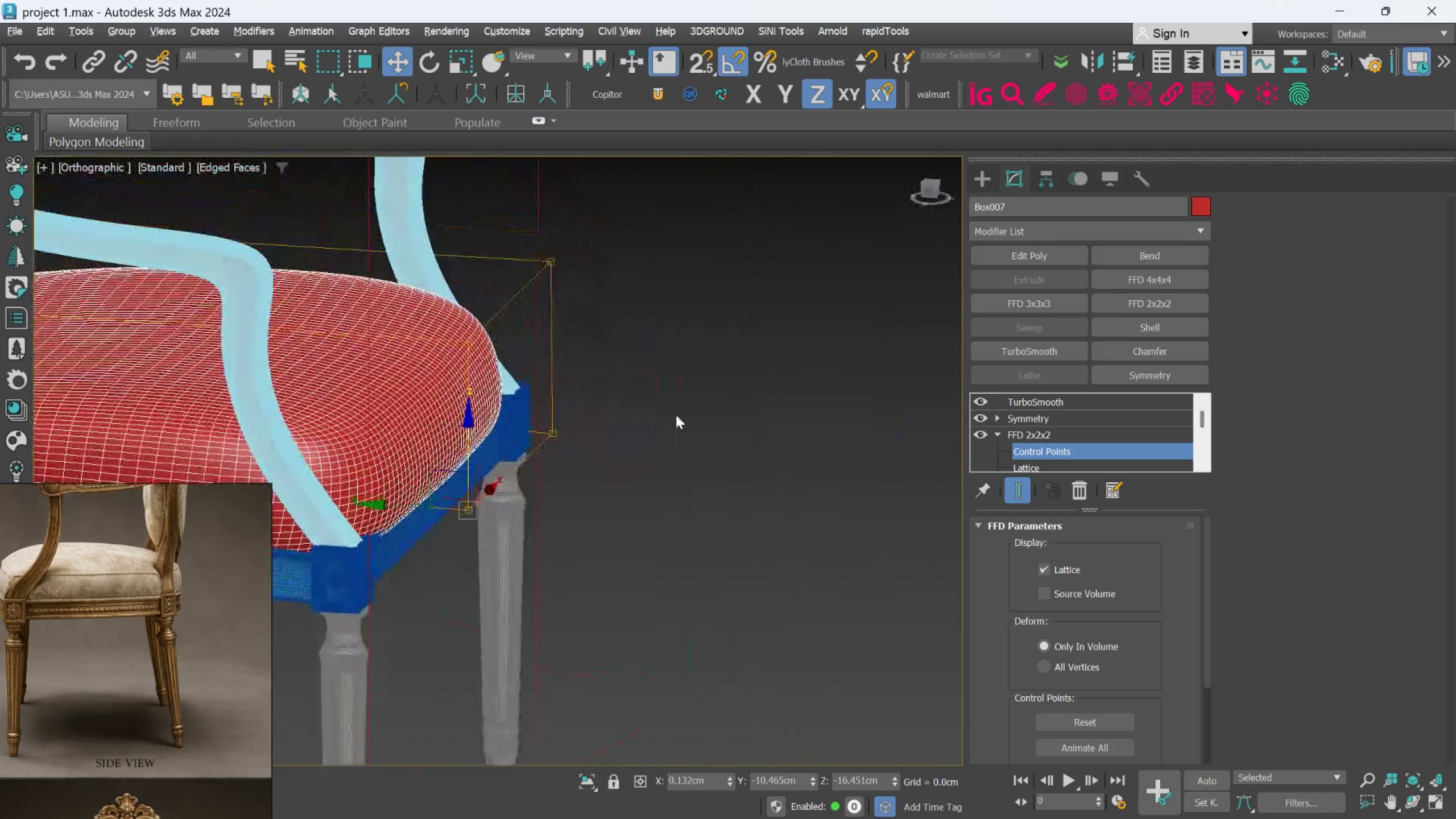 
key(Alt+AltLeft)
 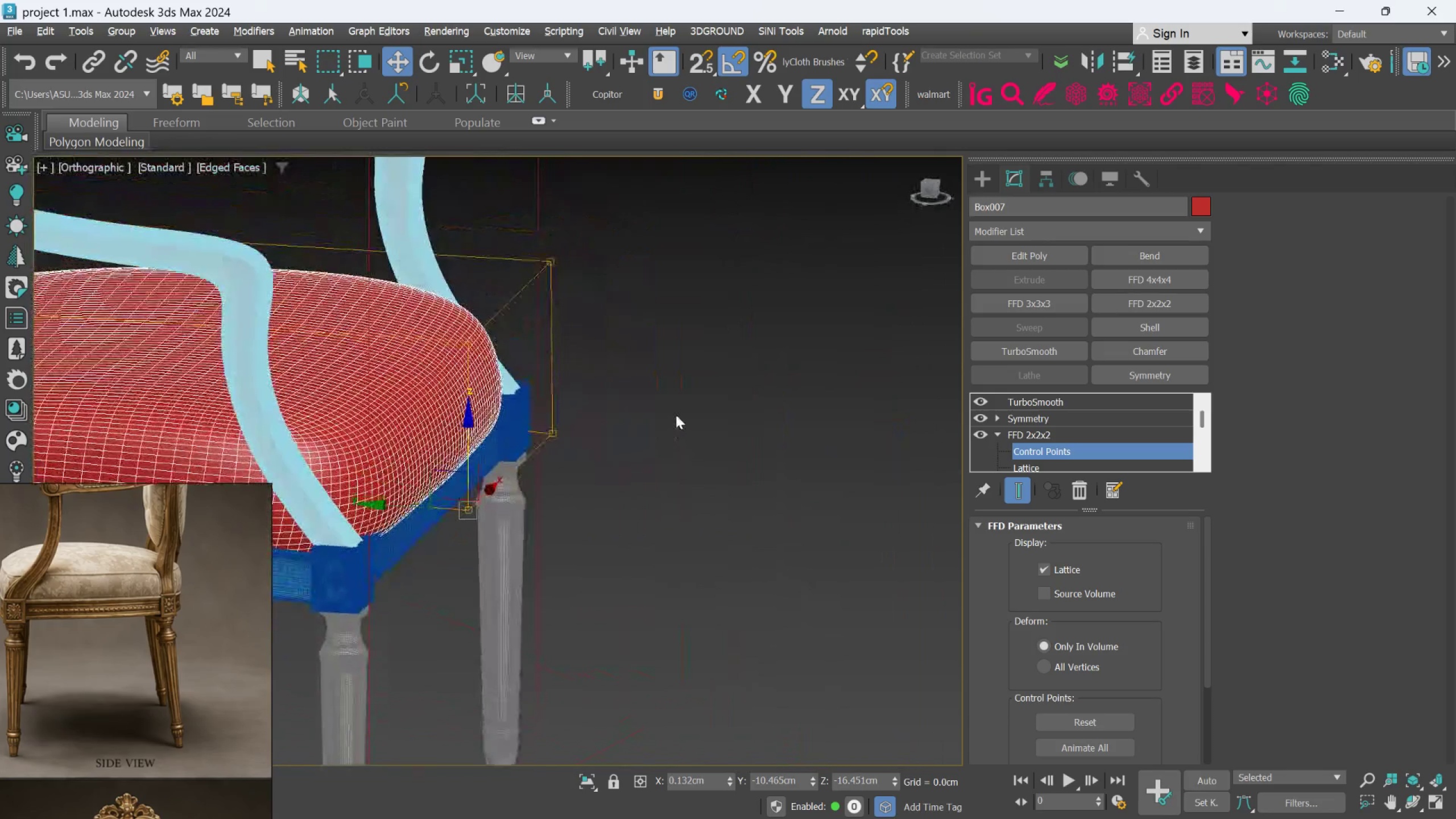 
key(Alt+AltLeft)
 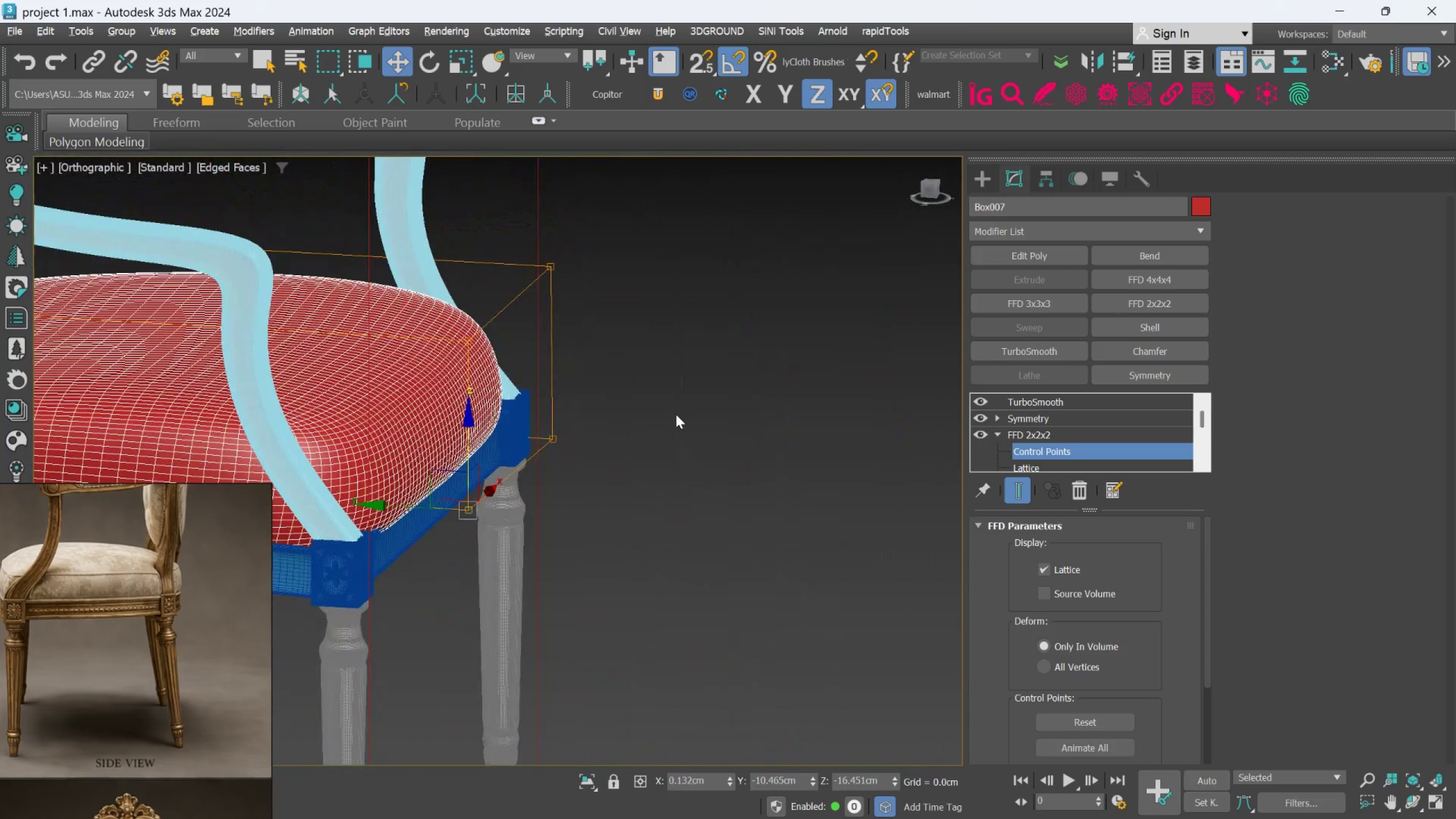 
key(Alt+AltLeft)
 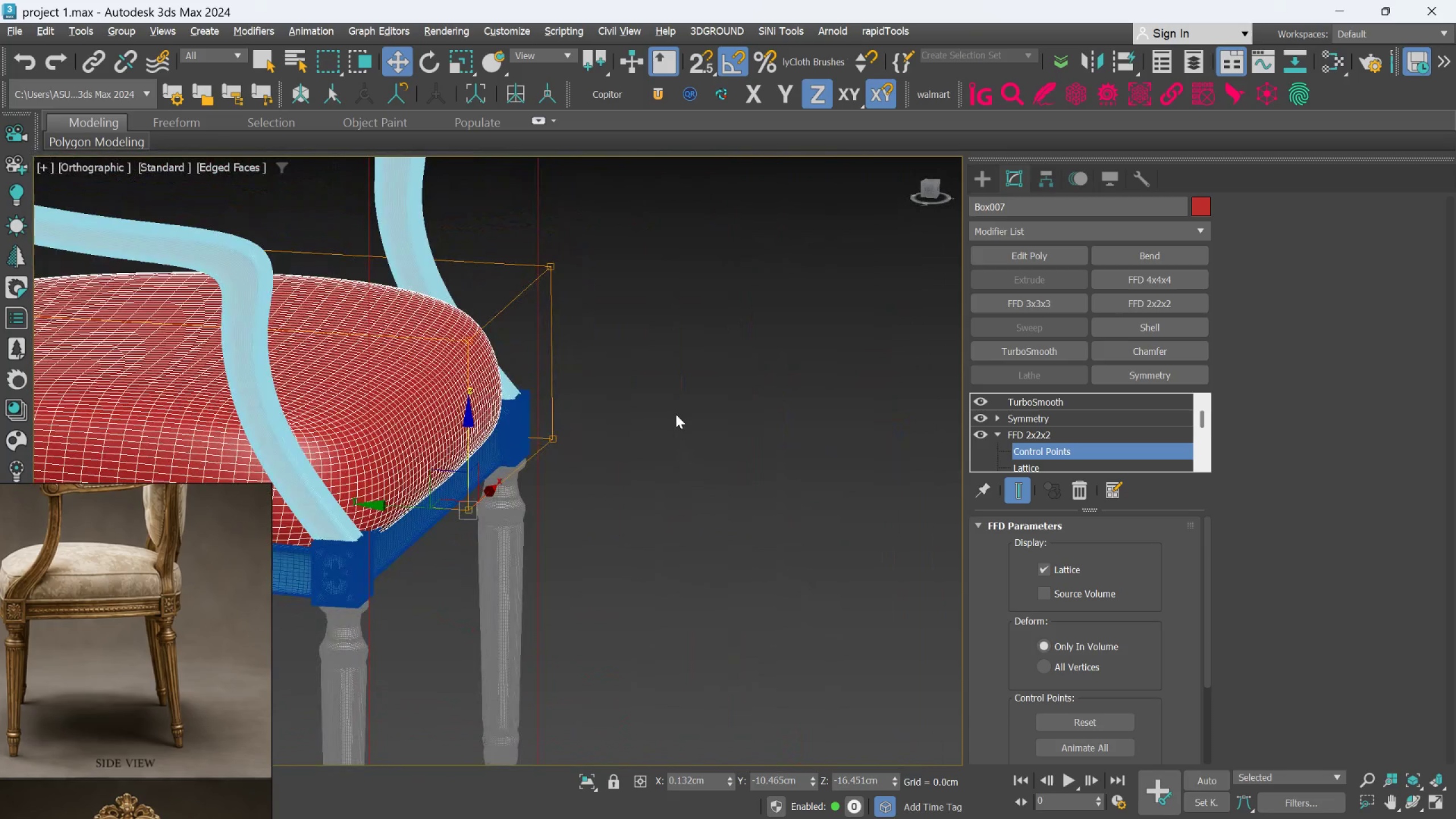 
key(Alt+AltLeft)
 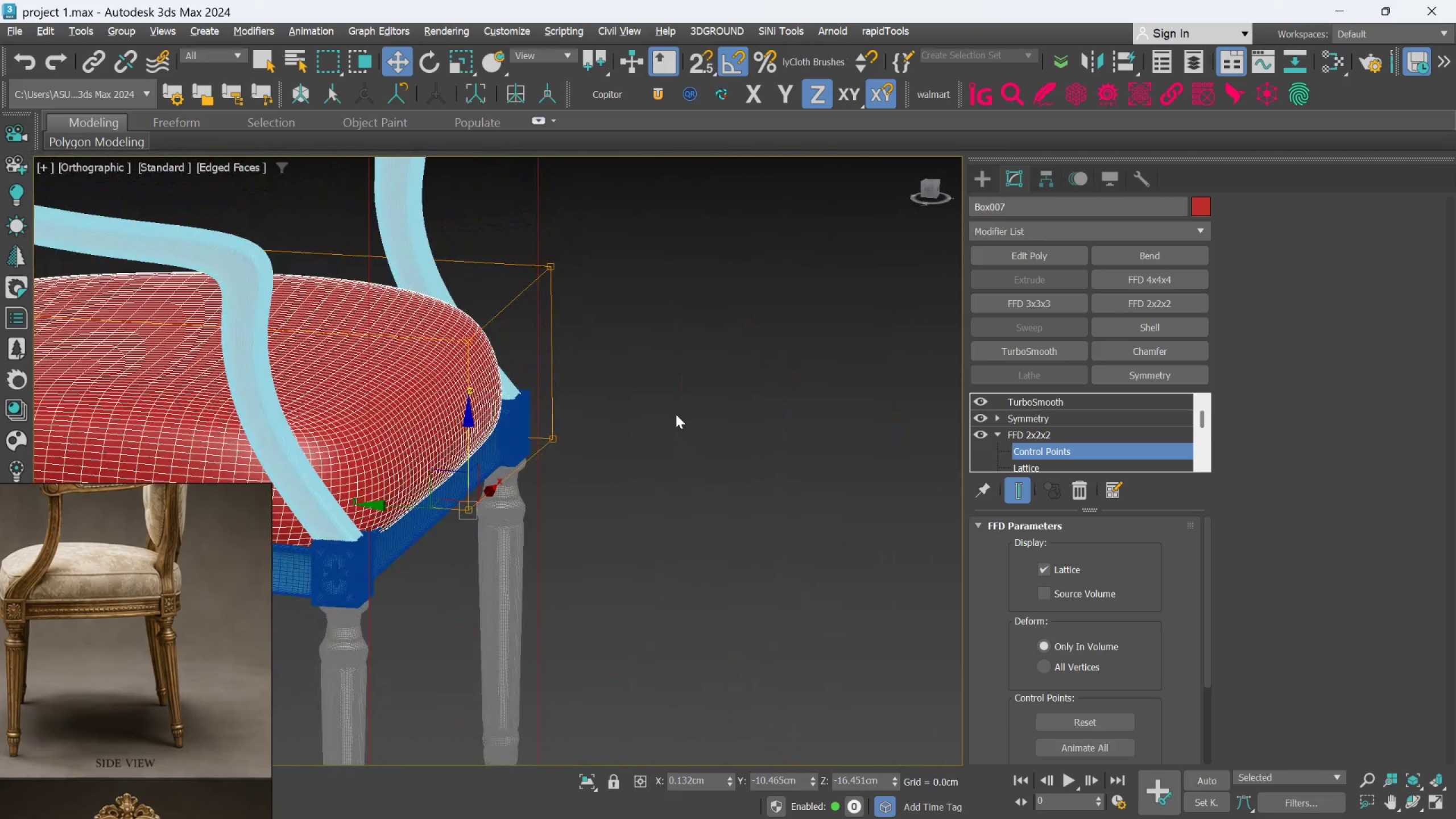 
key(Alt+AltLeft)
 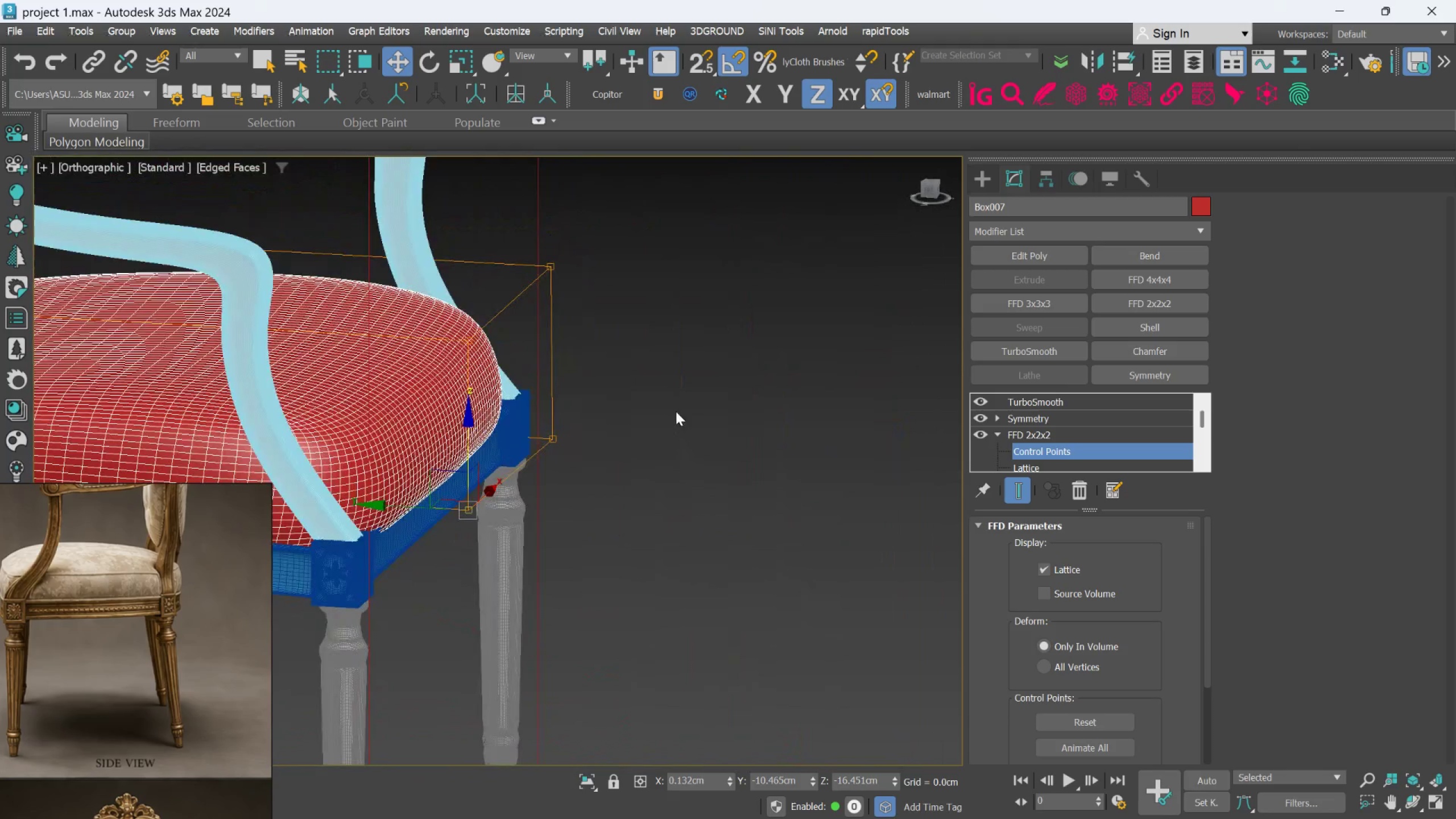 
key(Alt+AltLeft)
 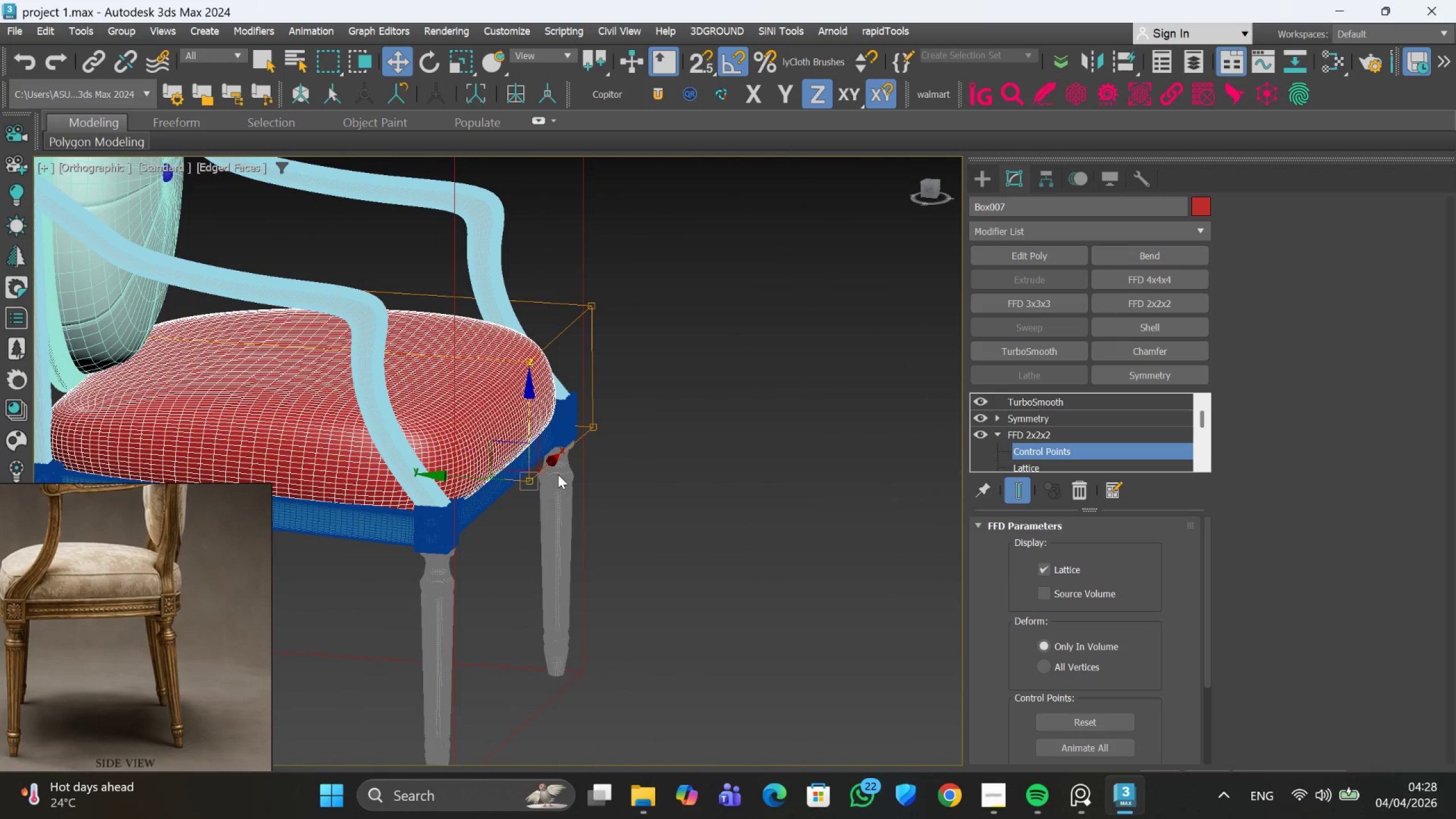 
scroll: coordinate [676, 411], scroll_direction: down, amount: 1.0
 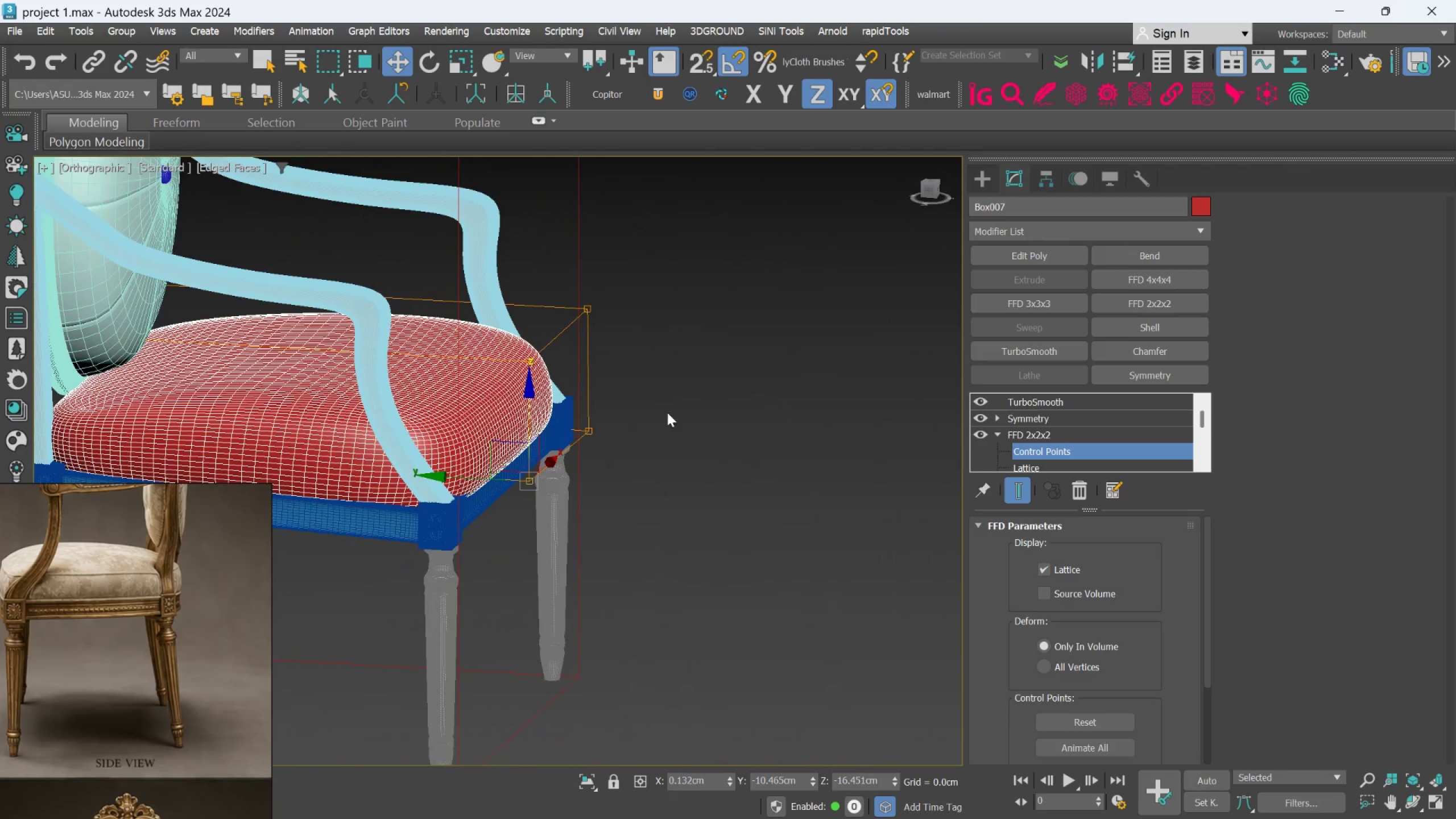 
hold_key(key=AltLeft, duration=1.5)
 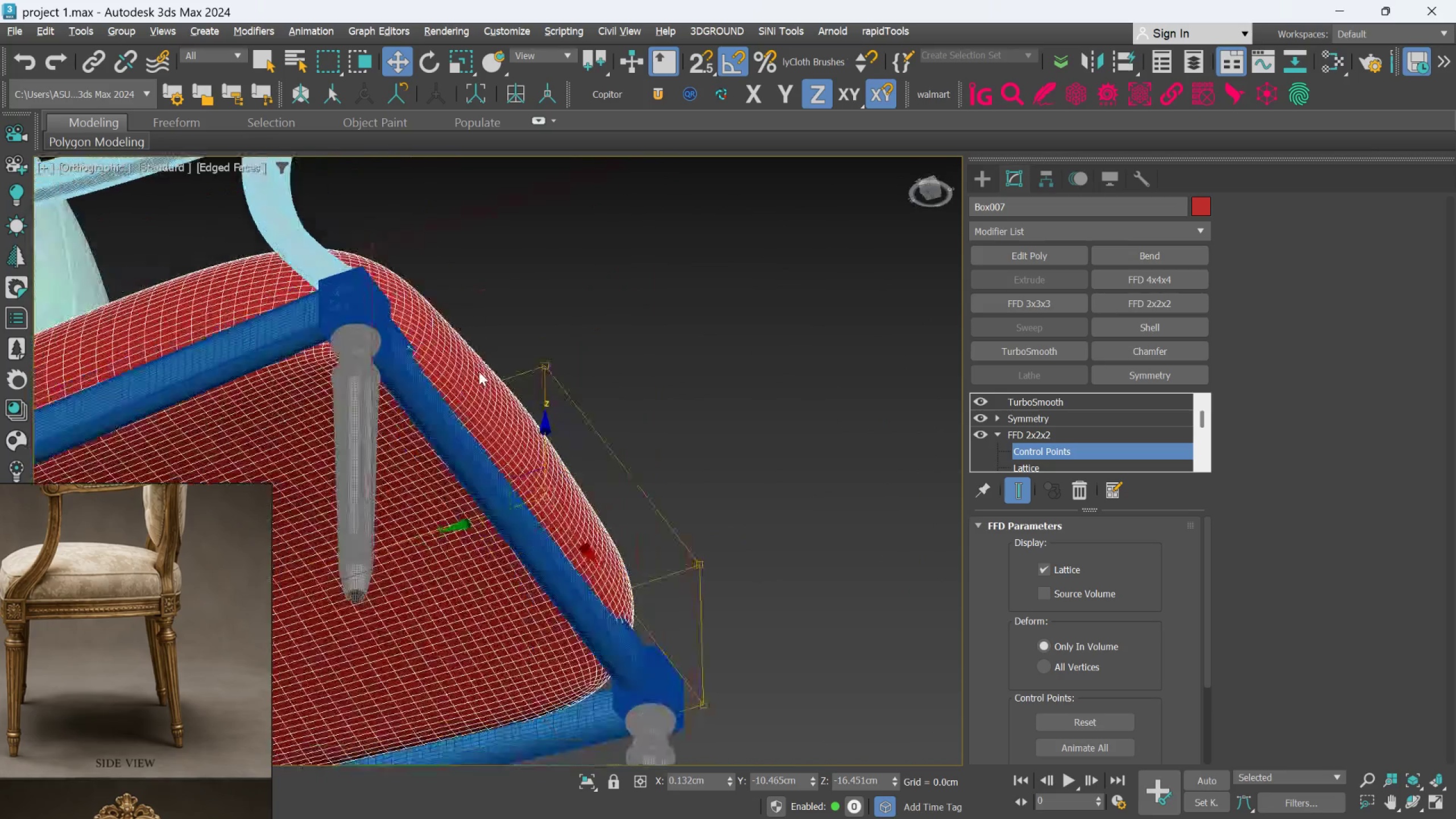 
scroll: coordinate [490, 443], scroll_direction: up, amount: 1.0
 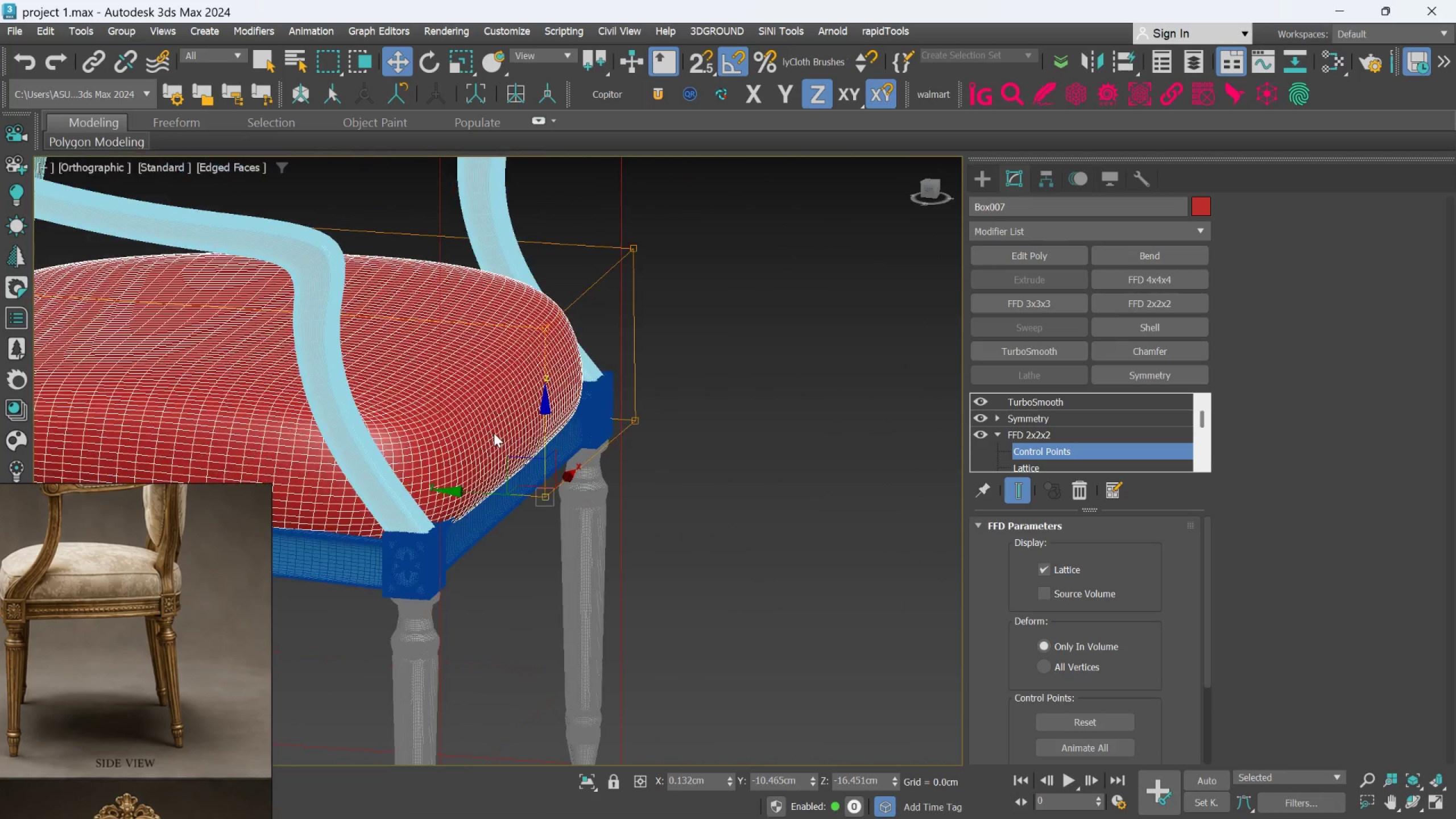 
hold_key(key=AltLeft, duration=1.52)
 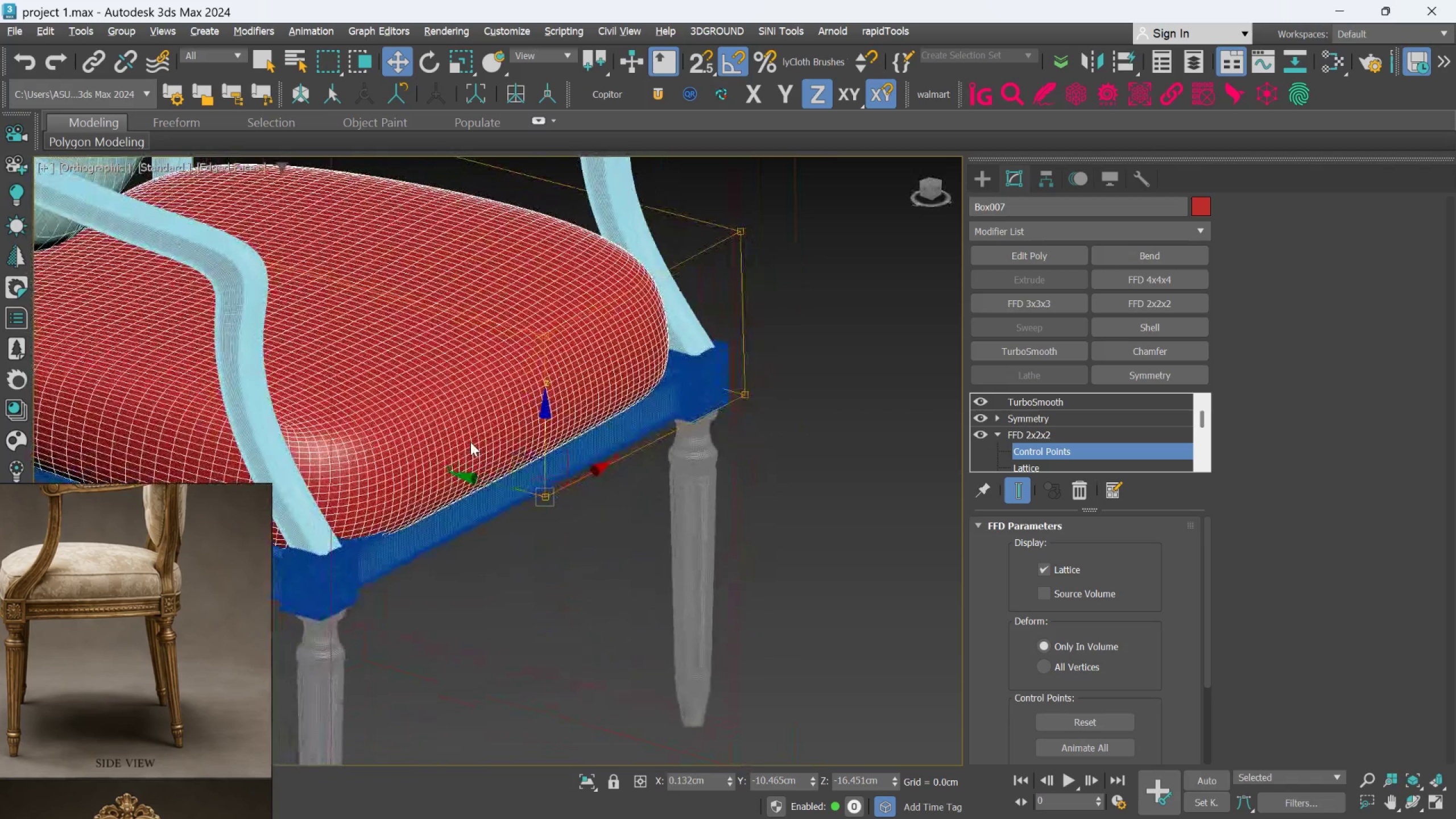 
hold_key(key=AltLeft, duration=0.7)
 